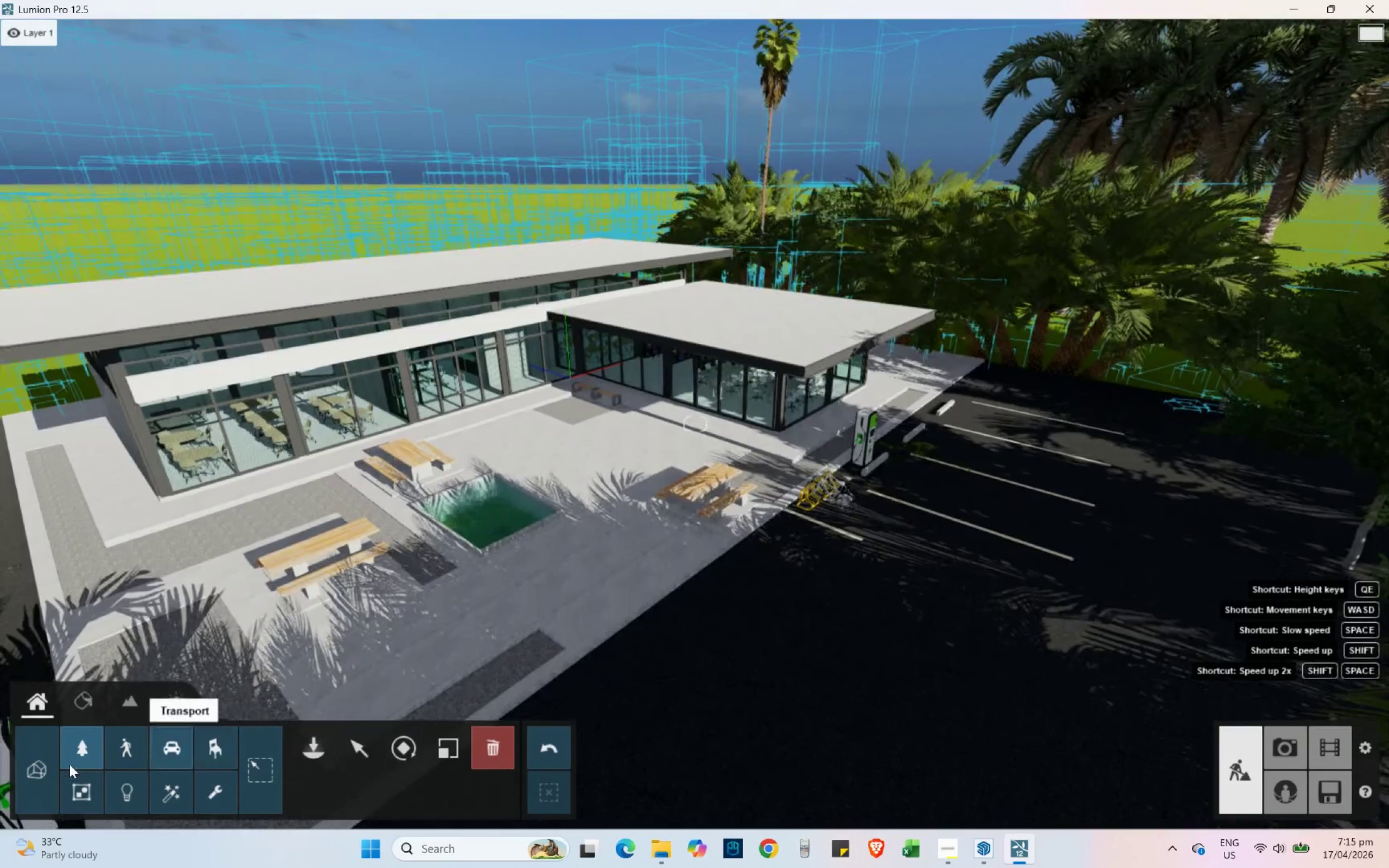 
left_click([49, 767])
 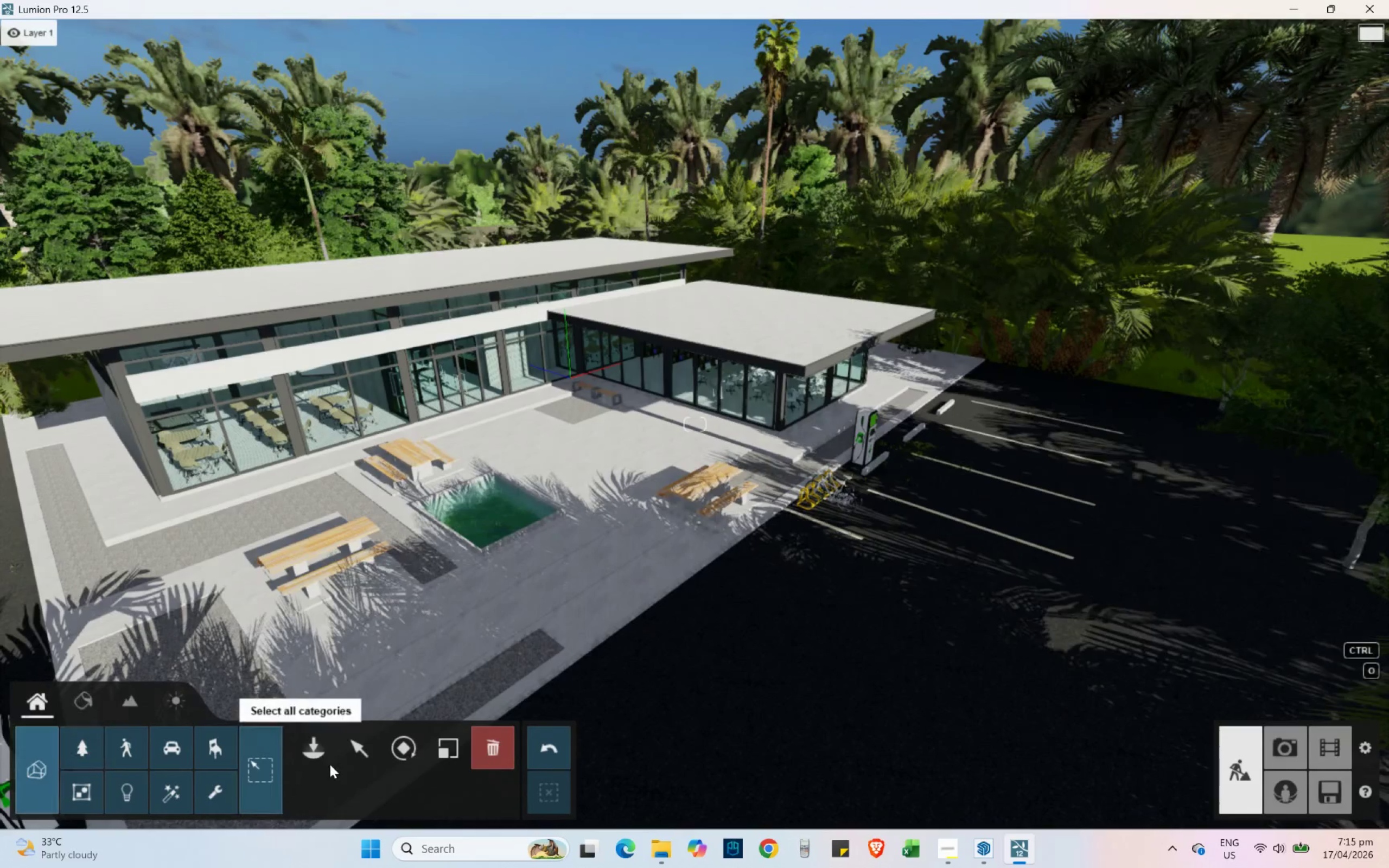 
left_click([361, 753])
 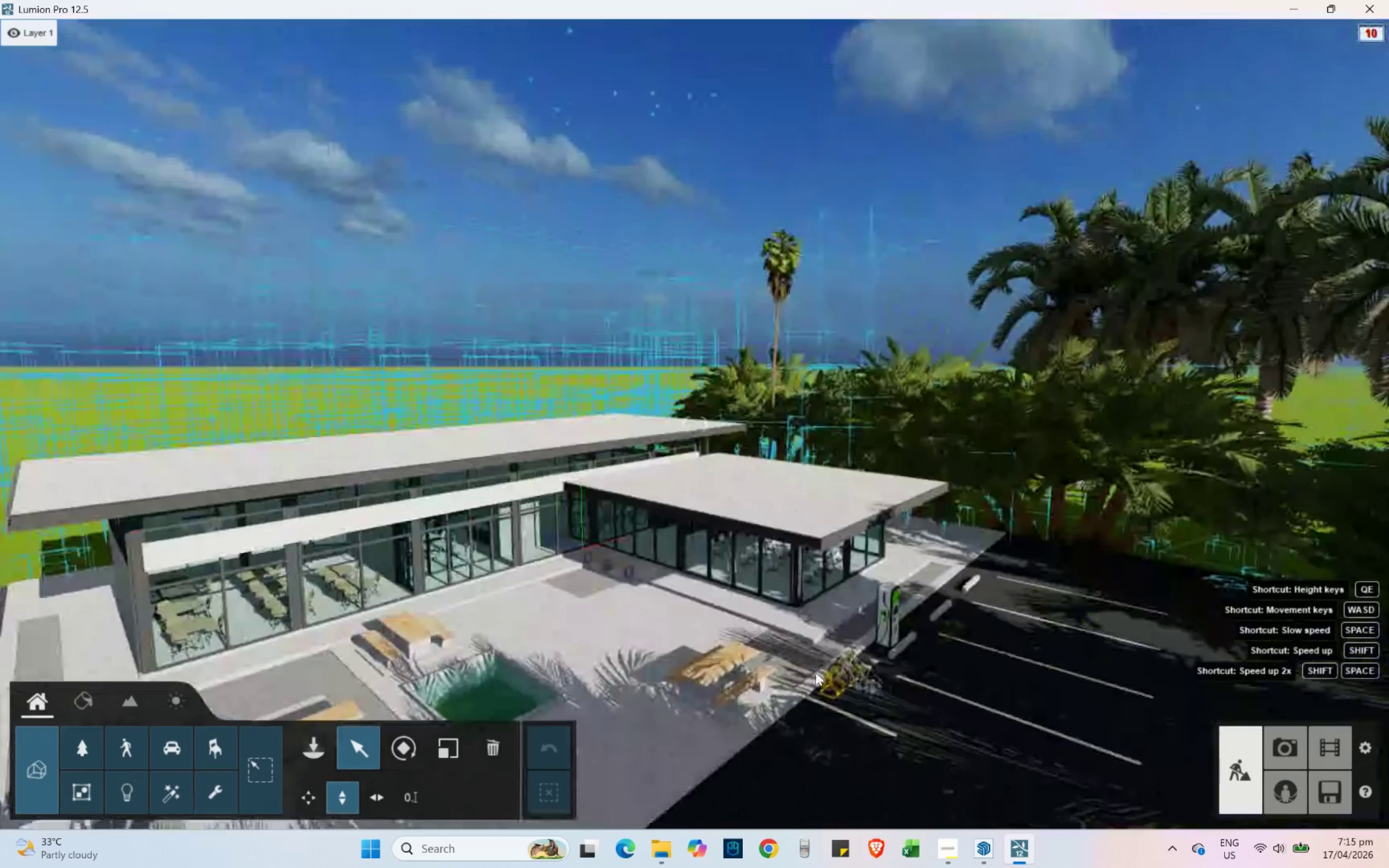 
hold_key(key=D, duration=0.69)
 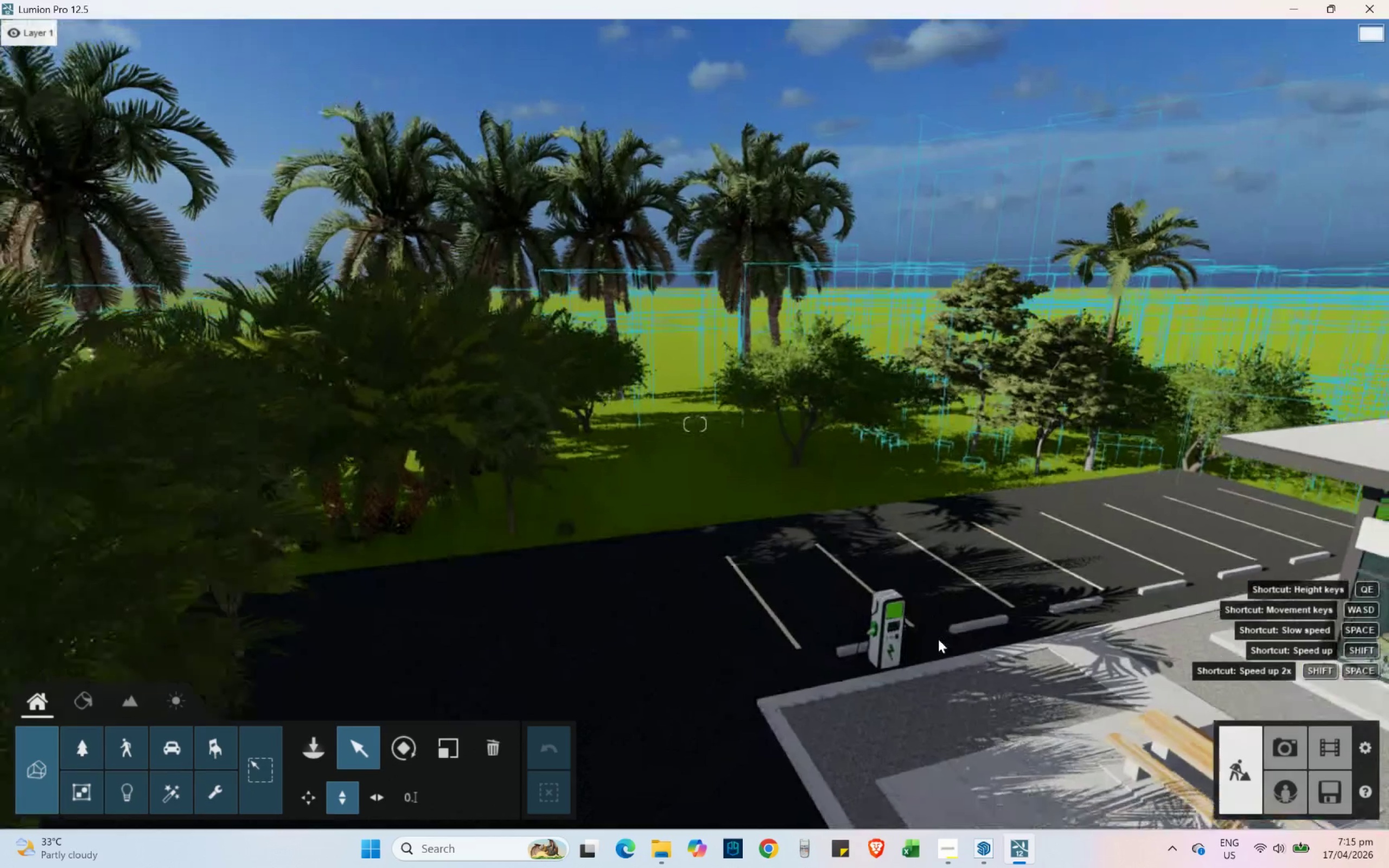 
type(SAE)
 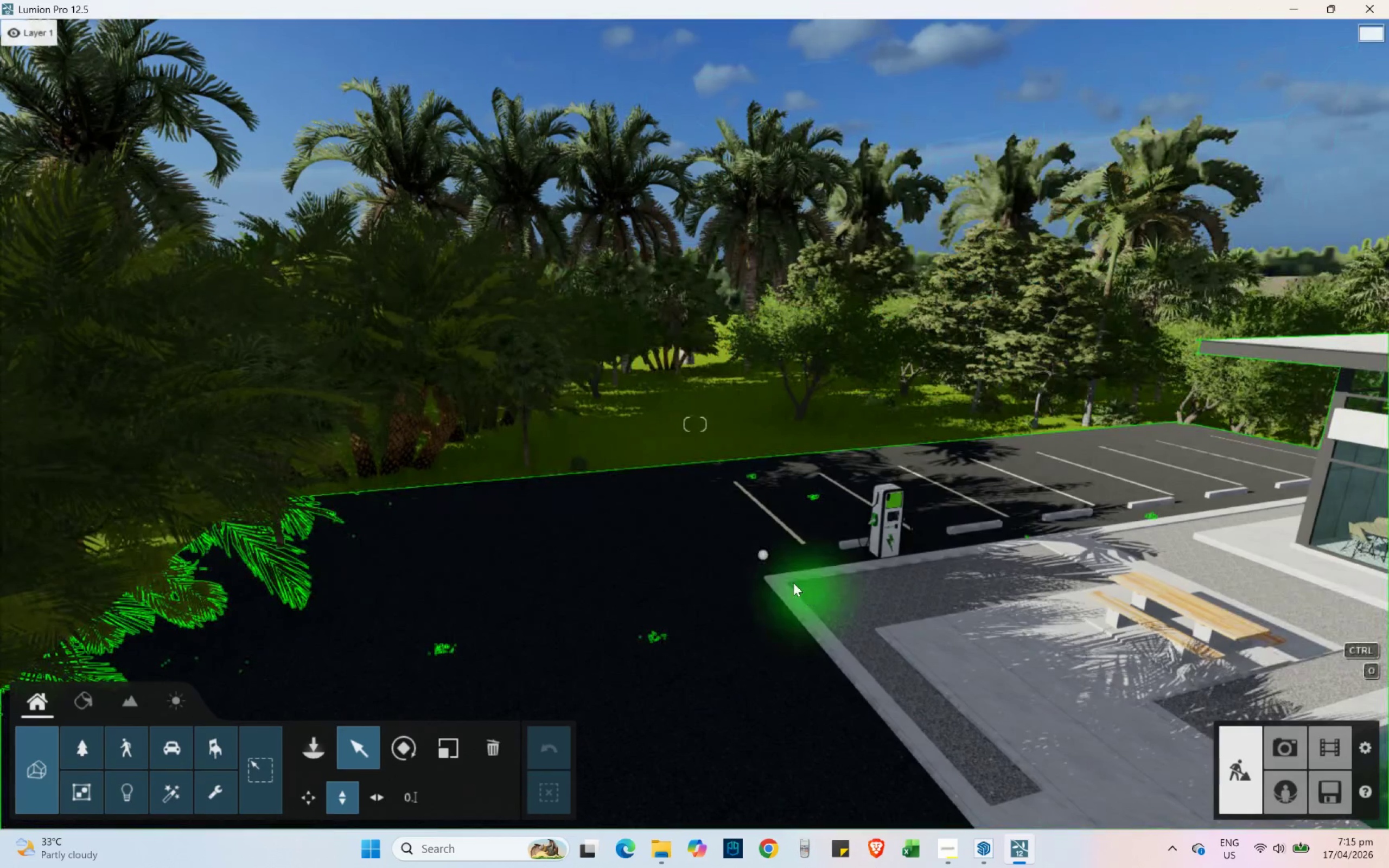 
left_click_drag(start_coordinate=[765, 552], to_coordinate=[764, 535])
 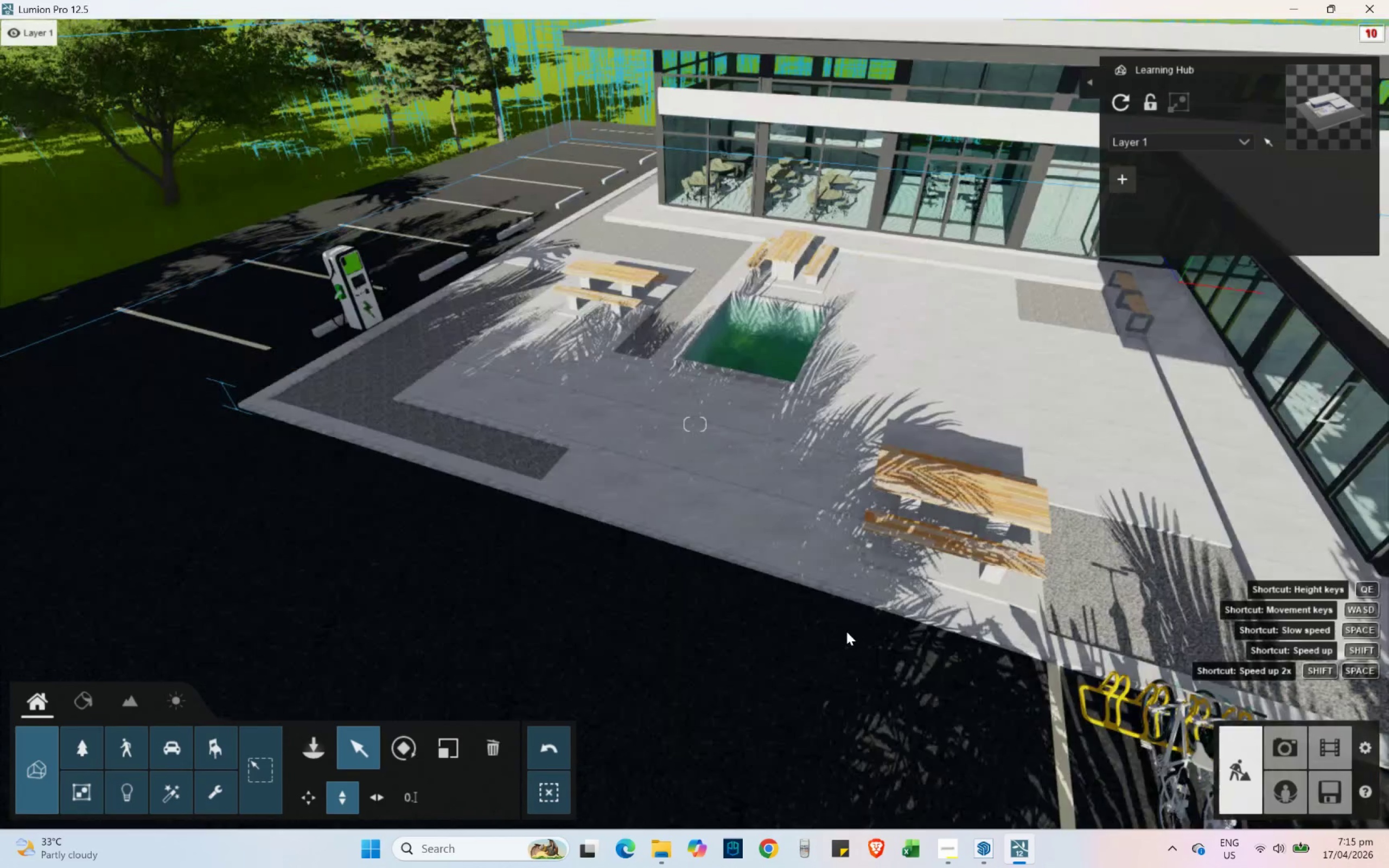 
hold_key(key=A, duration=0.61)
 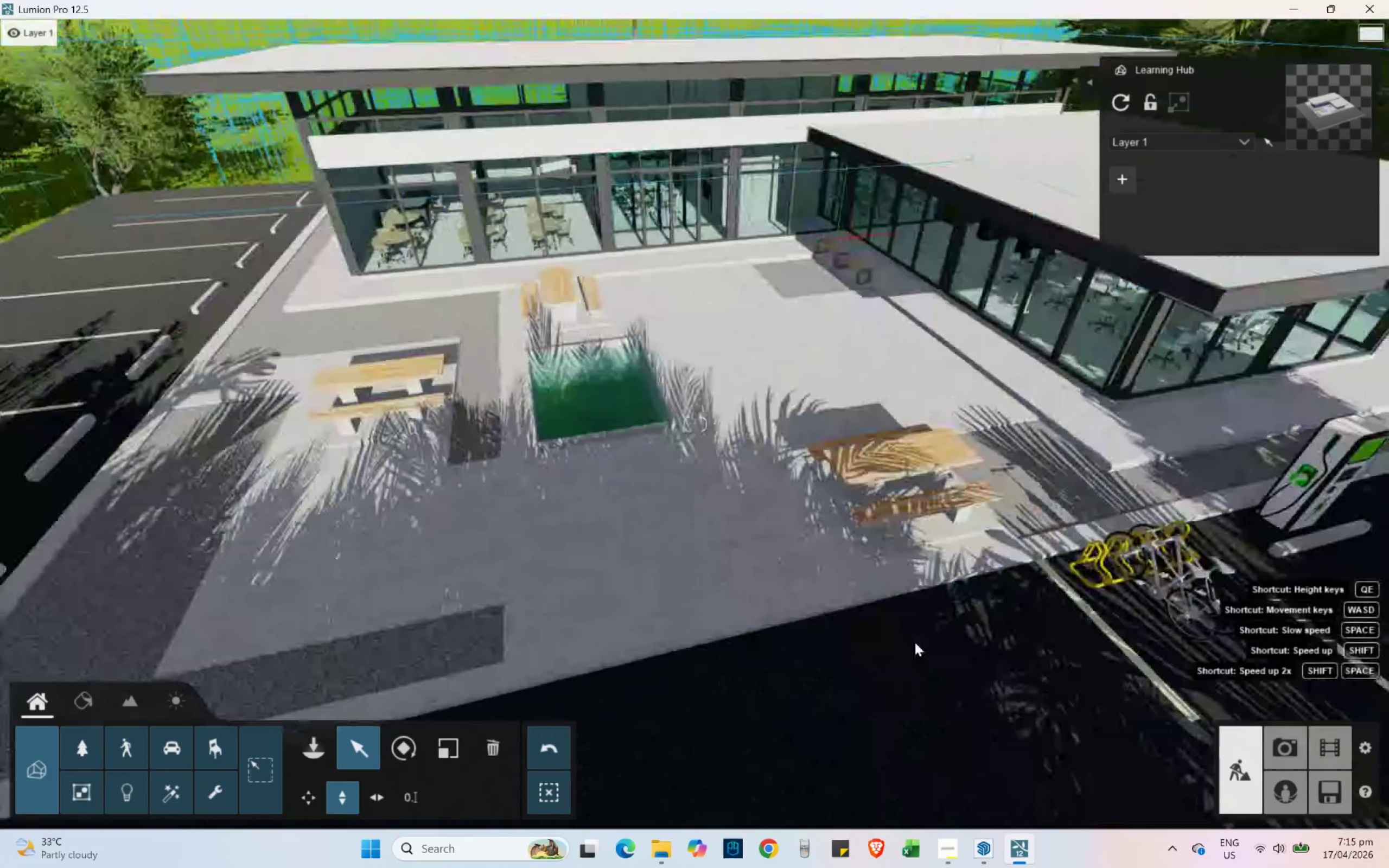 
type(Esa)
 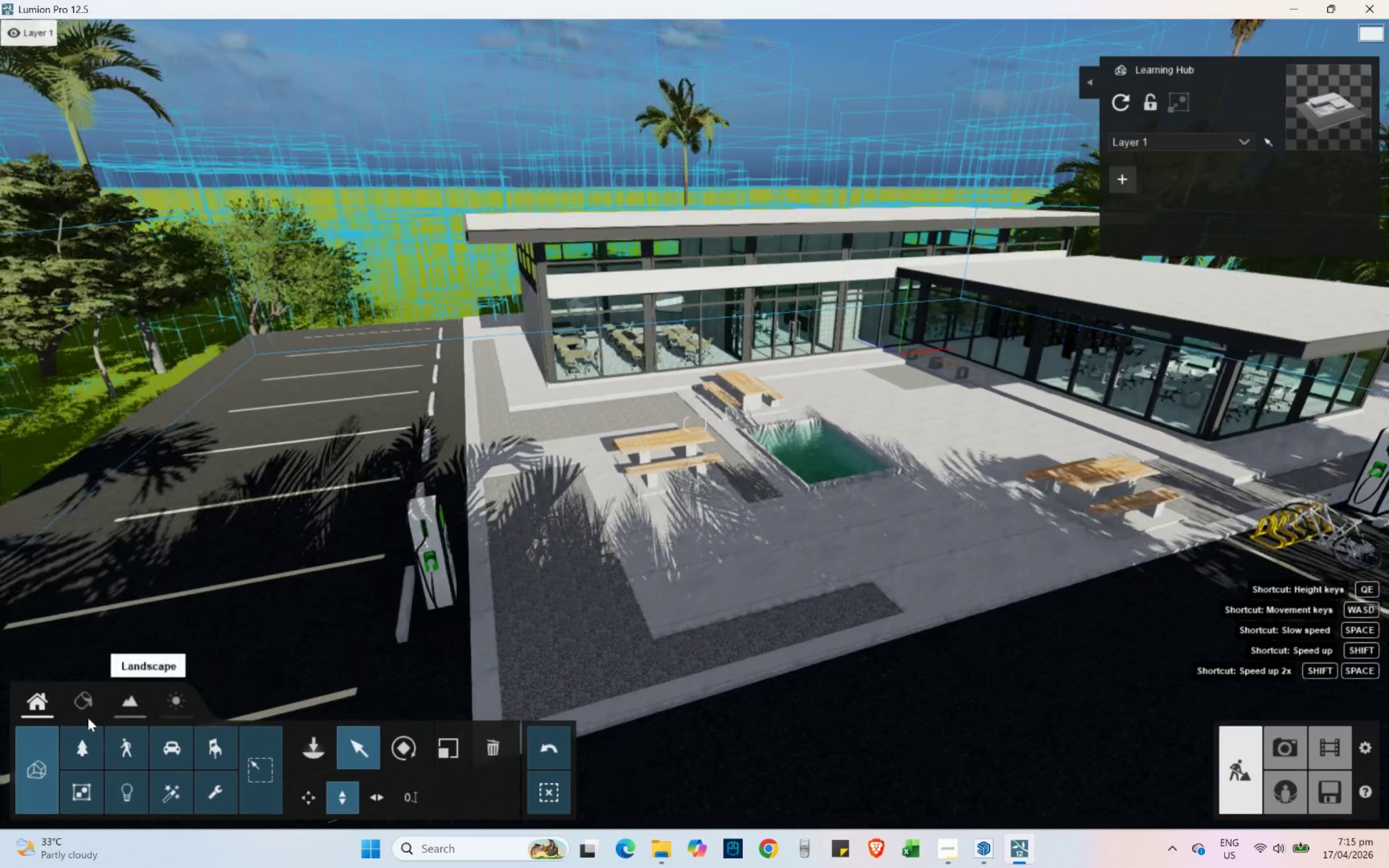 
left_click([81, 704])
 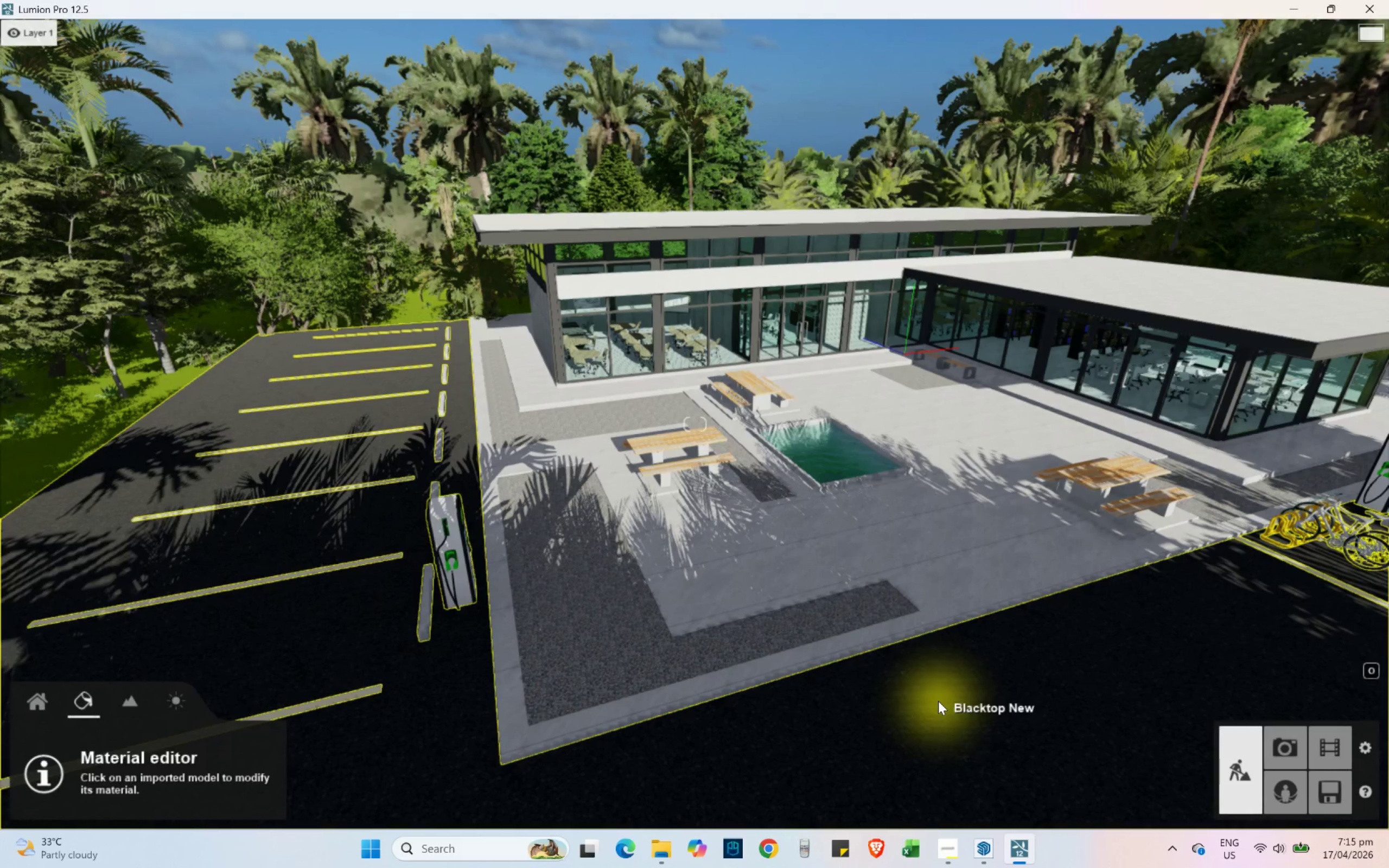 
hold_key(key=E, duration=0.45)
 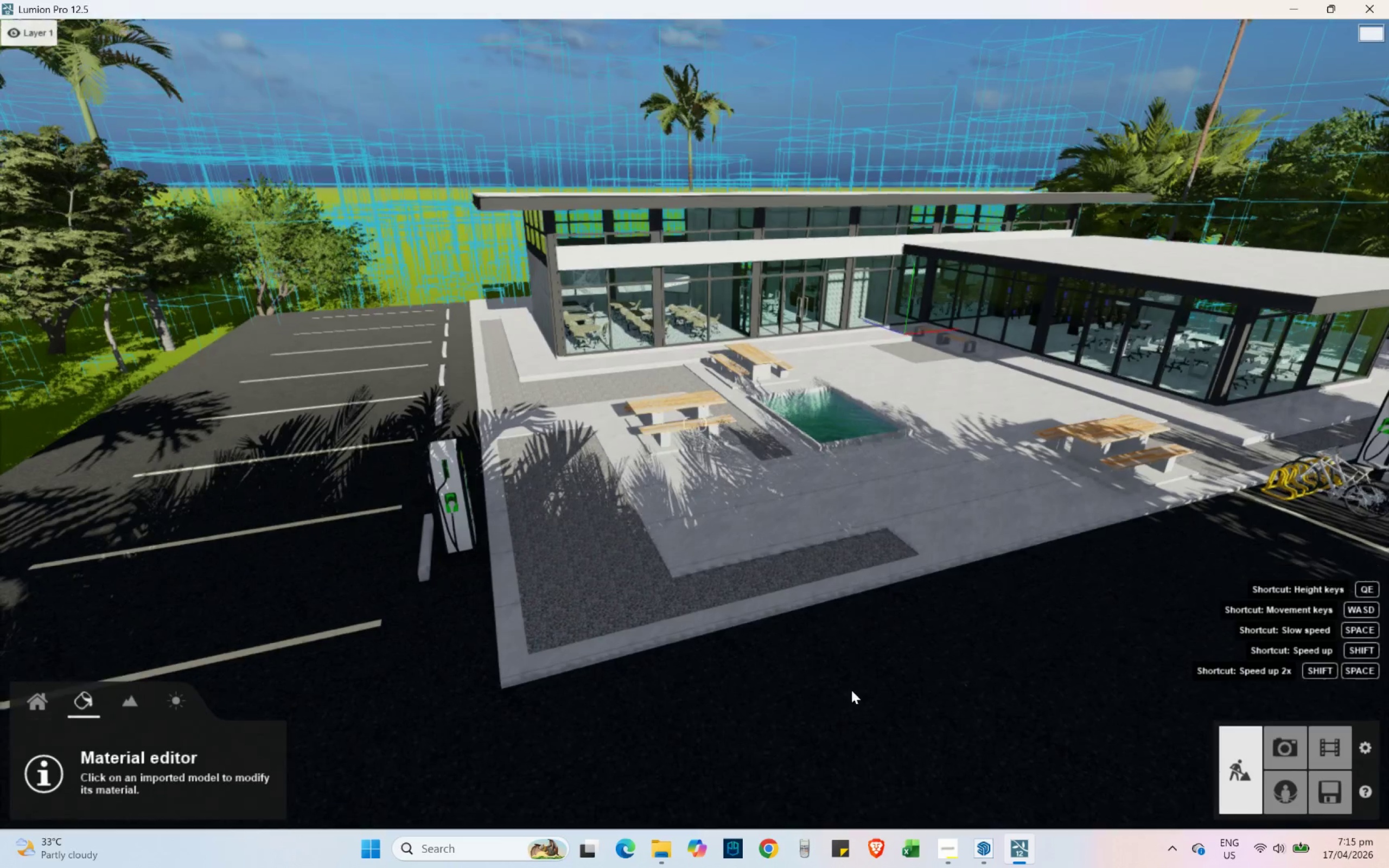 
hold_key(key=W, duration=0.8)
 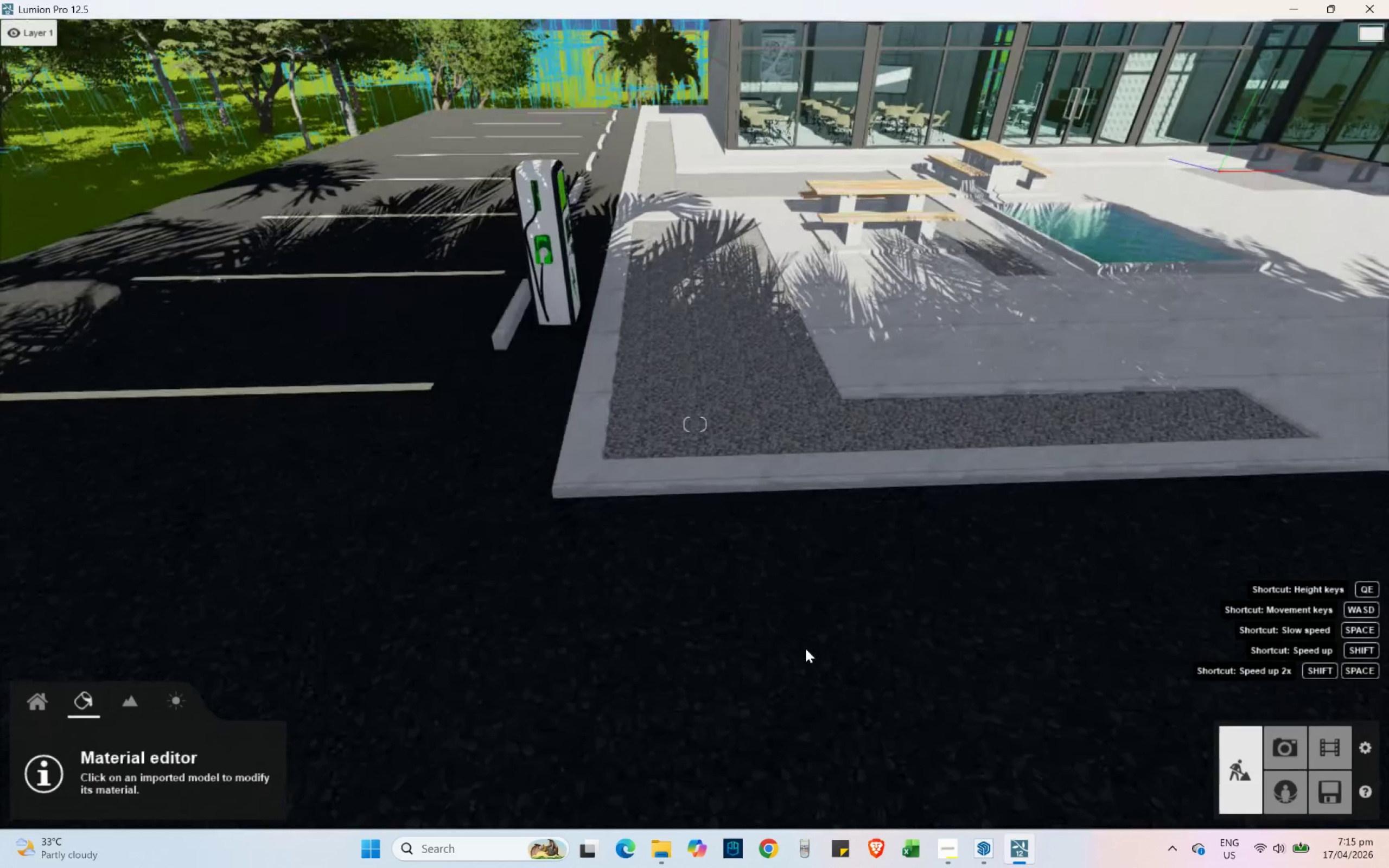 
key(E)
 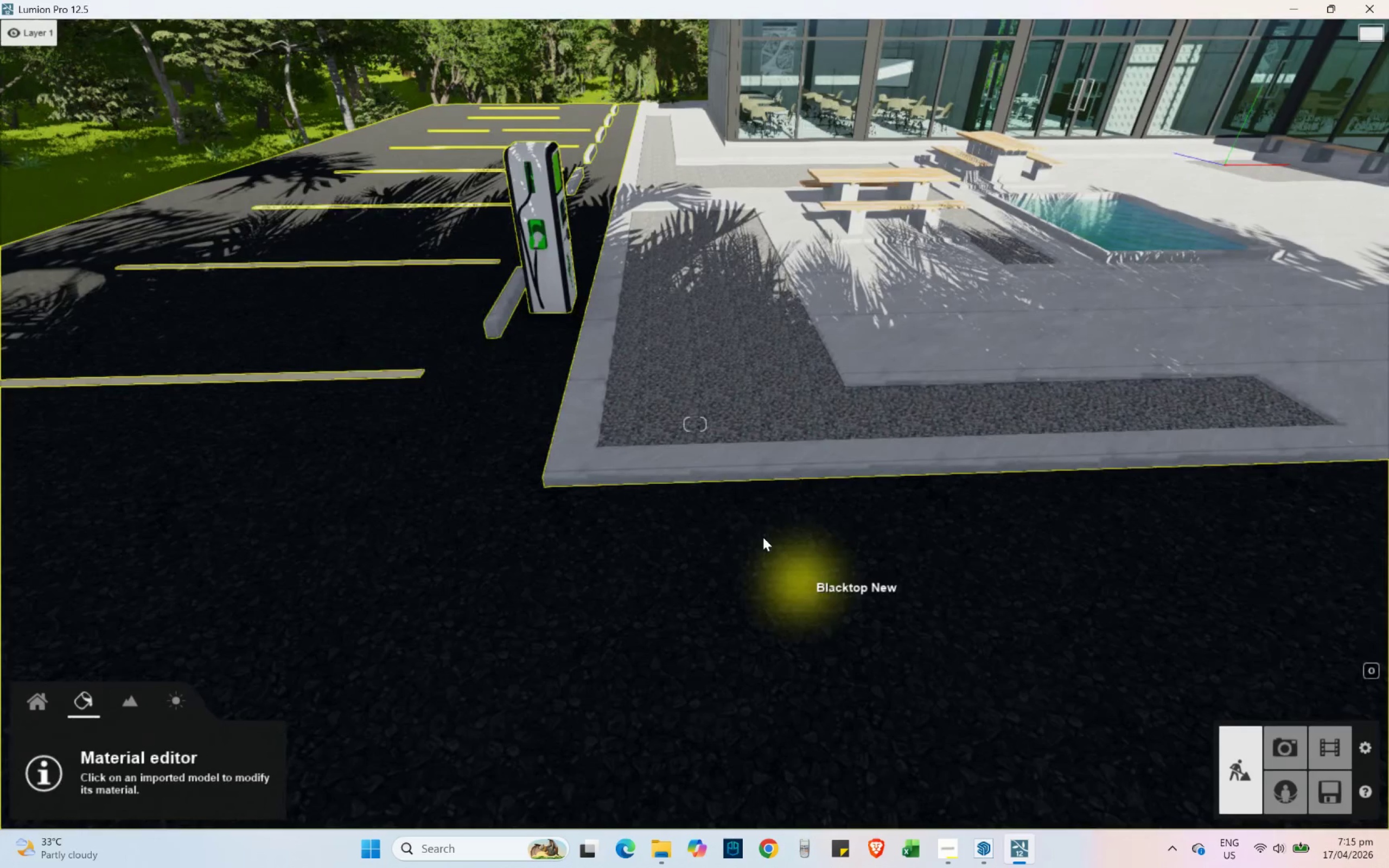 
hold_key(key=A, duration=0.5)
 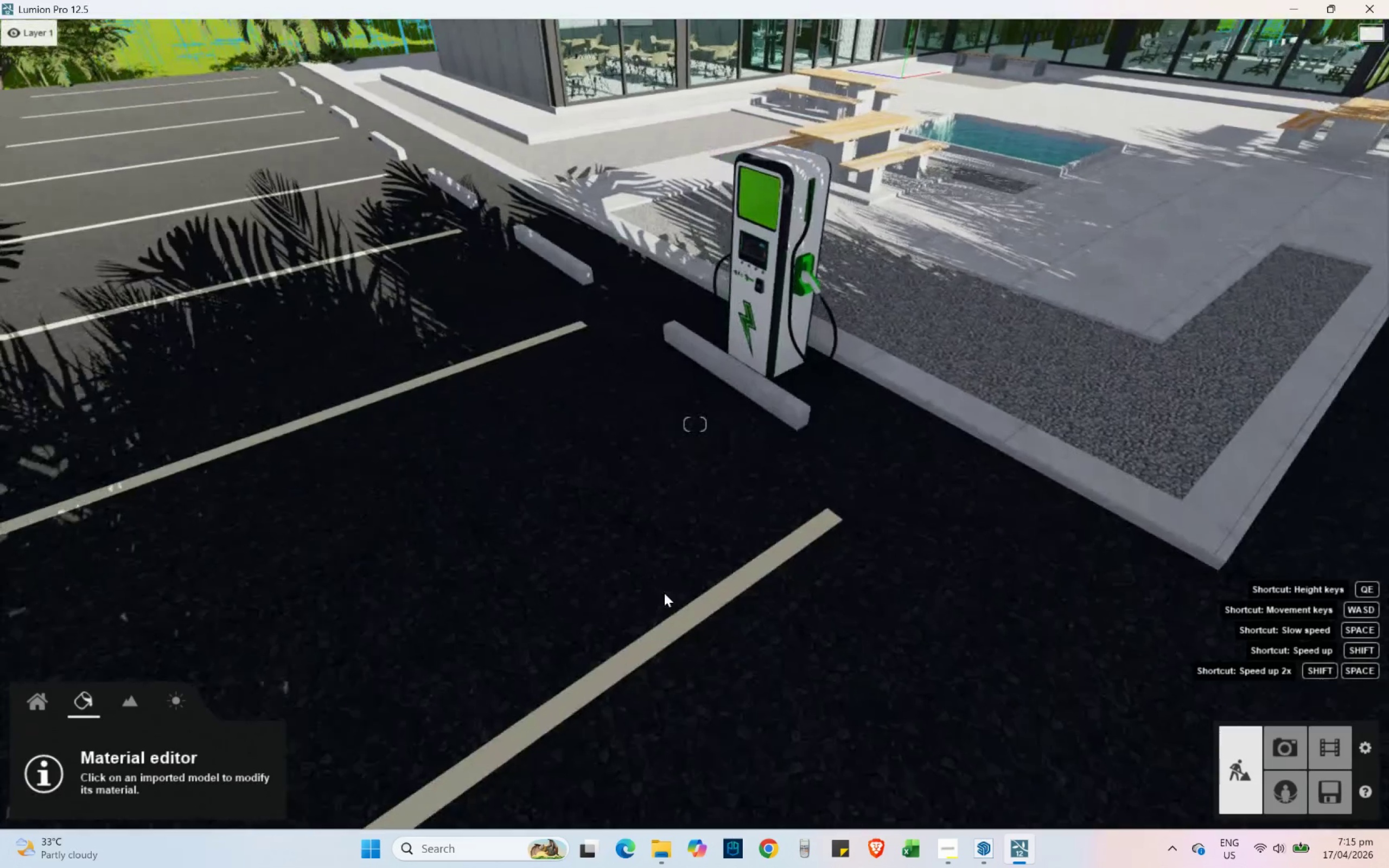 
hold_key(key=ShiftLeft, duration=0.5)
 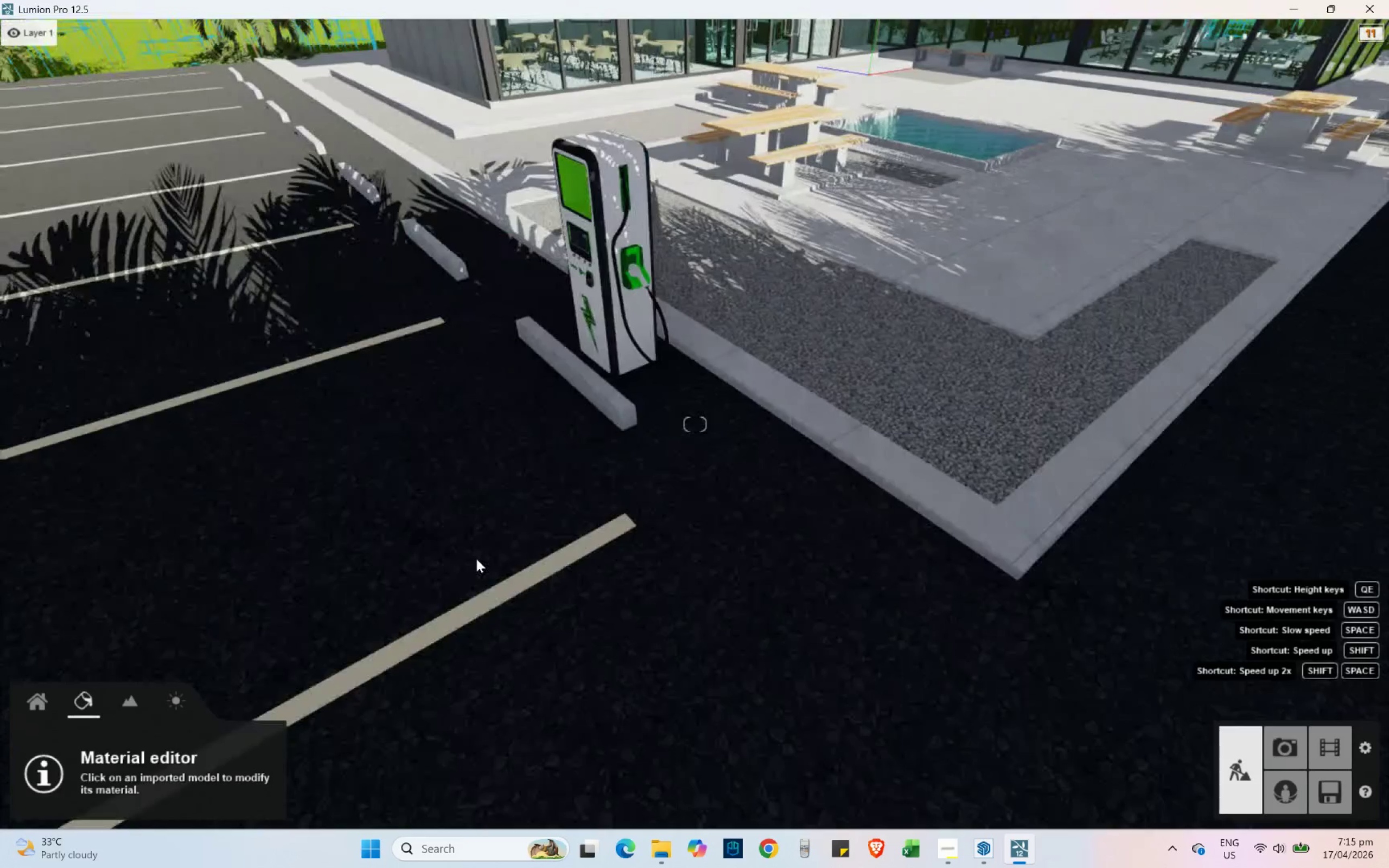 
key(S)
 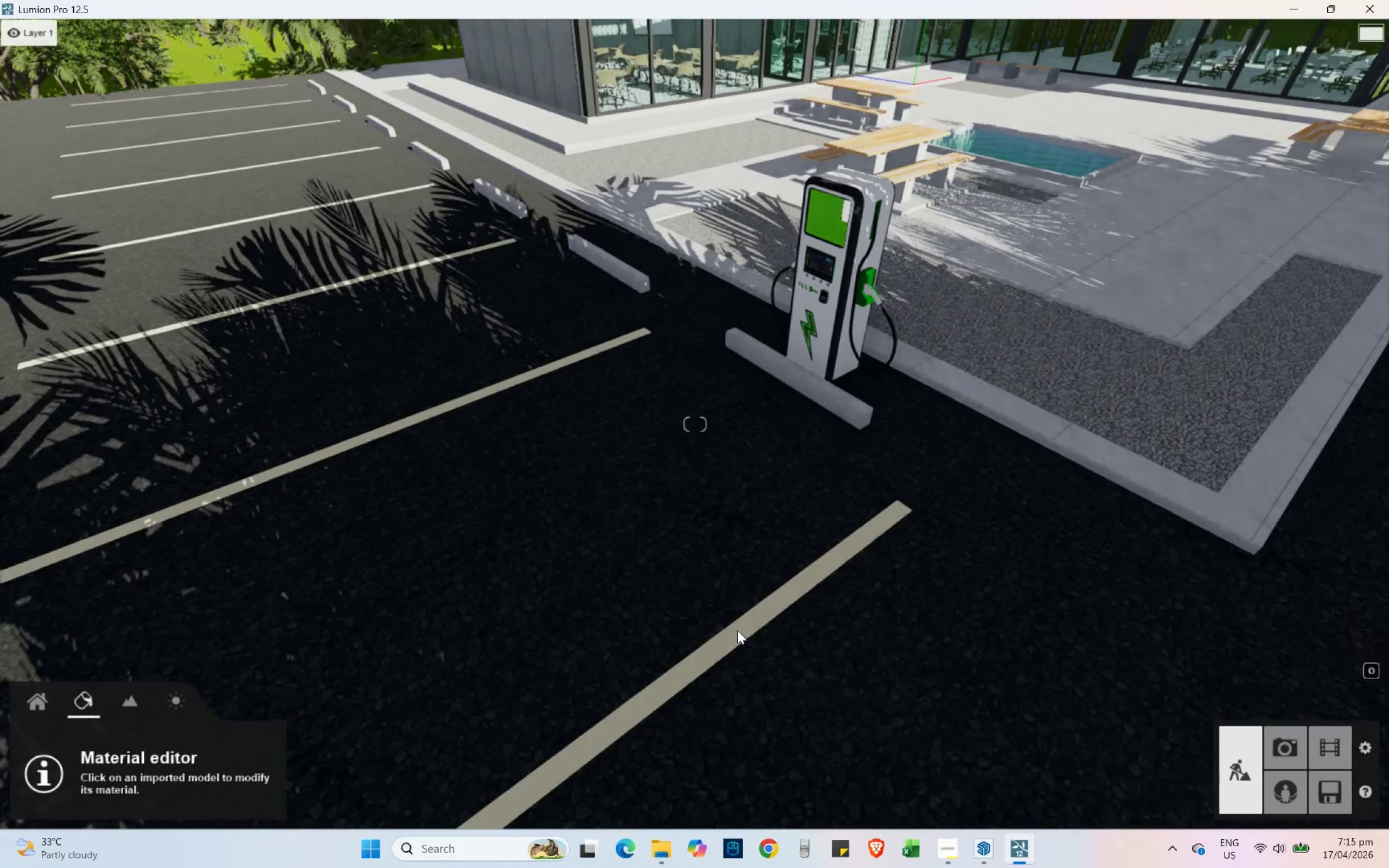 
left_click([737, 630])
 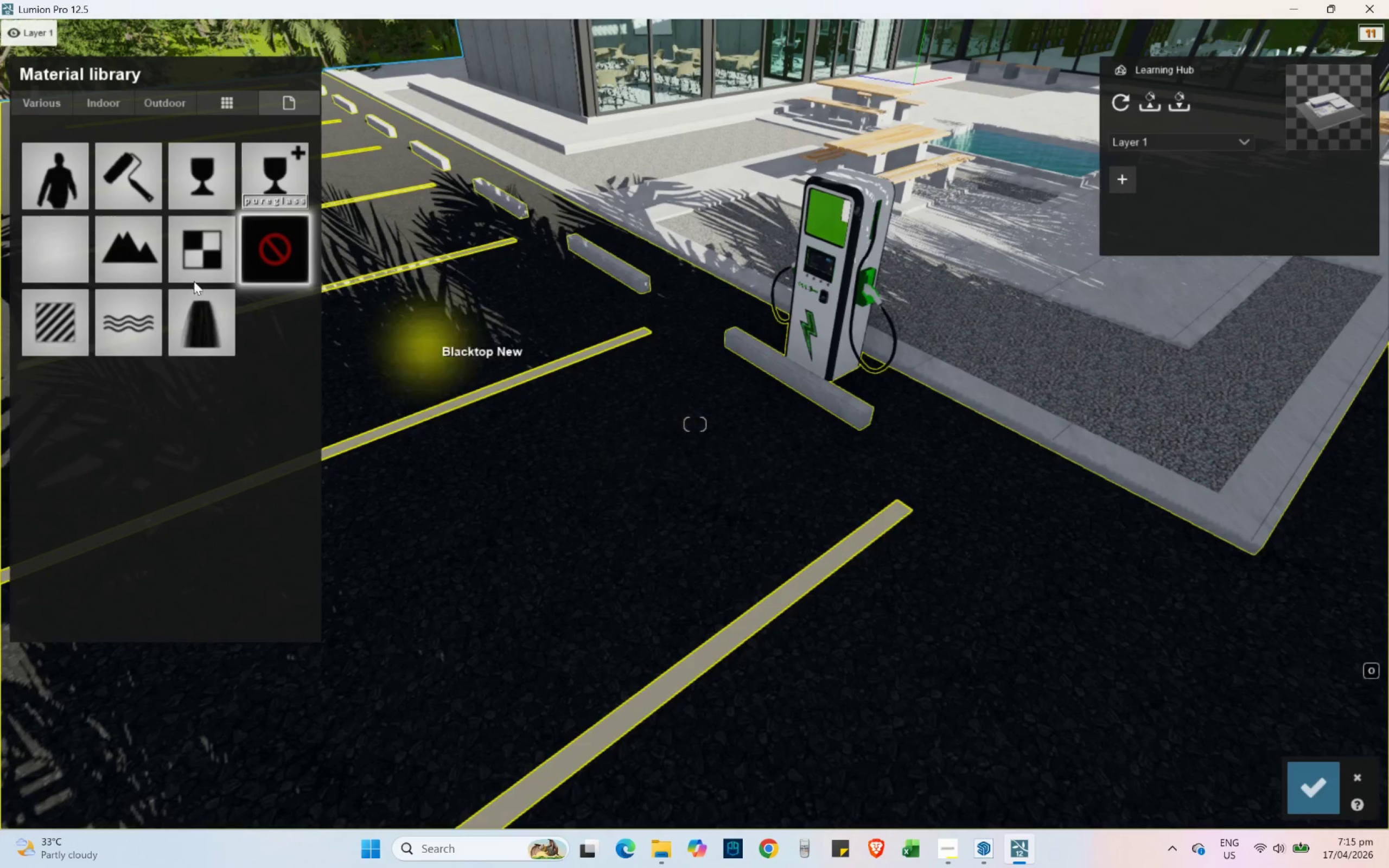 
left_click([126, 184])
 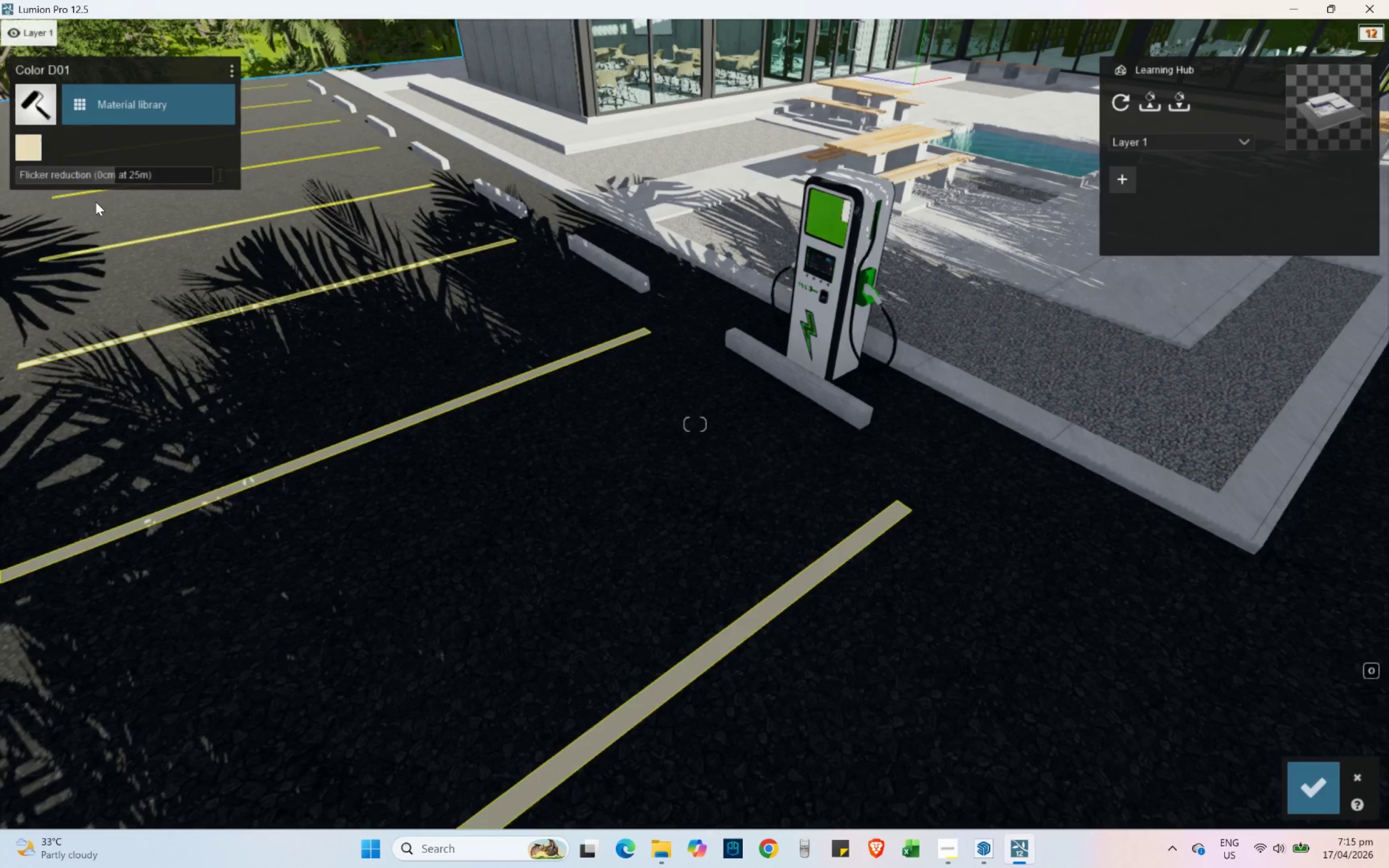 
left_click([42, 149])
 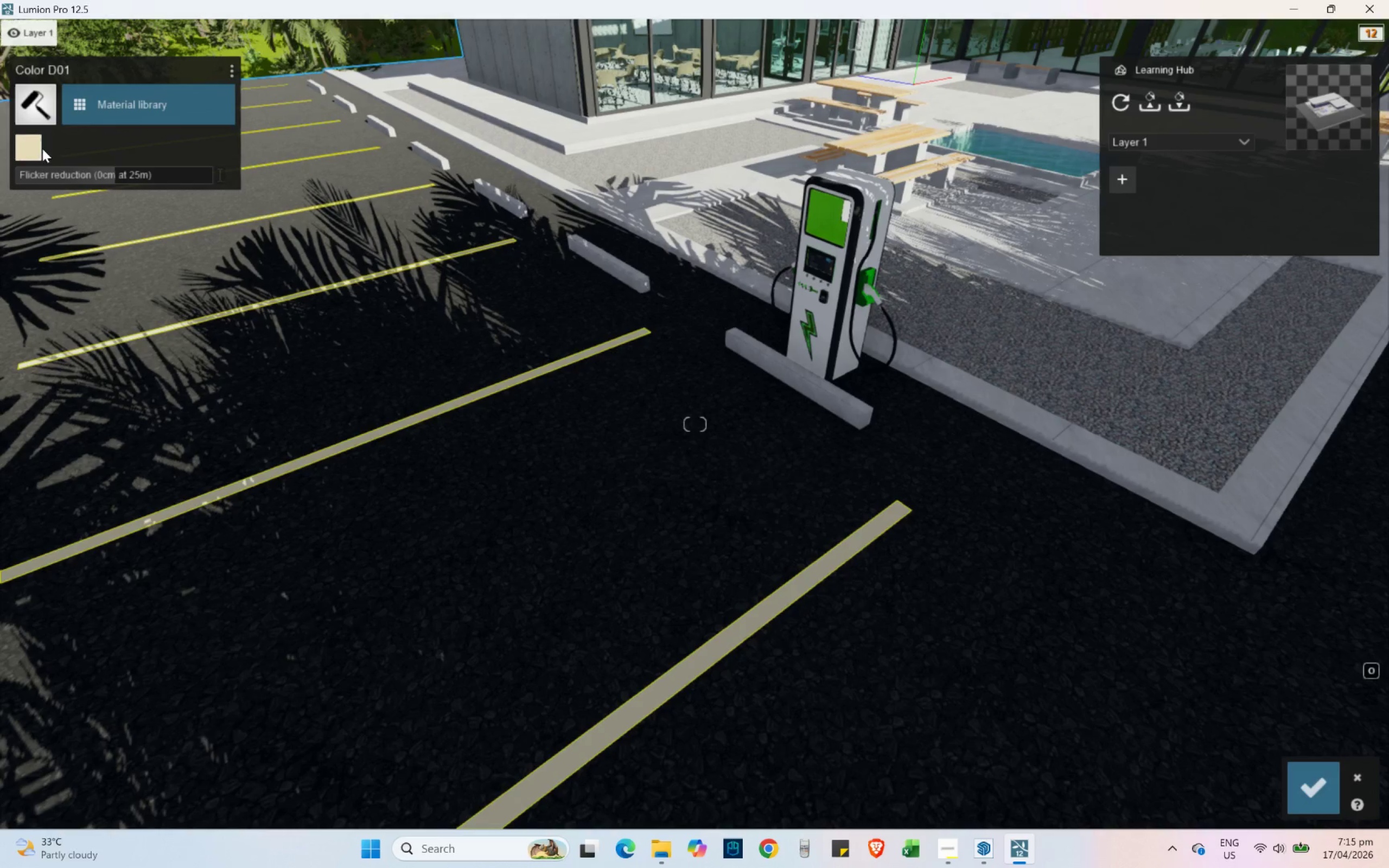 
left_click([34, 147])
 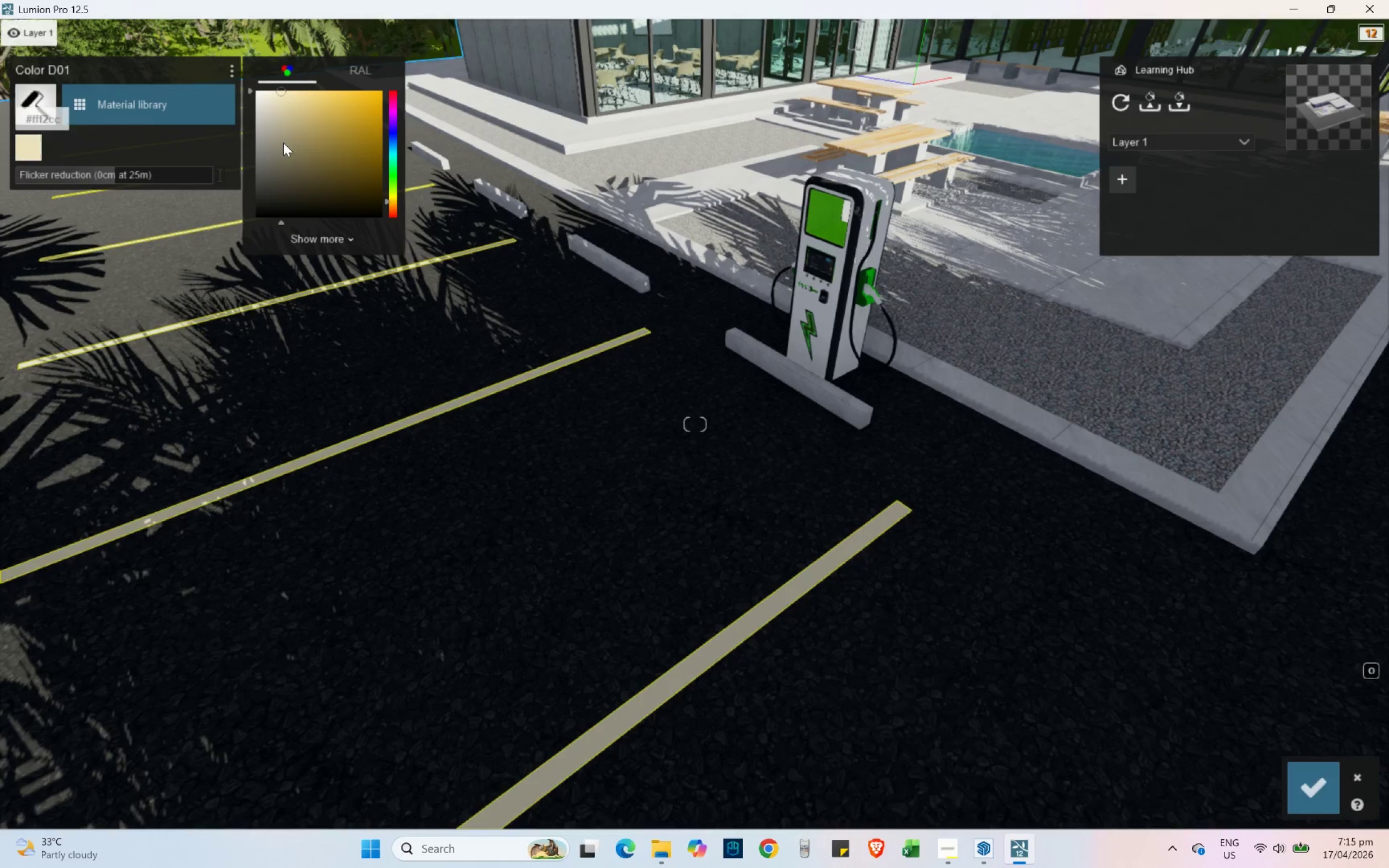 
left_click_drag(start_coordinate=[305, 132], to_coordinate=[230, 76])
 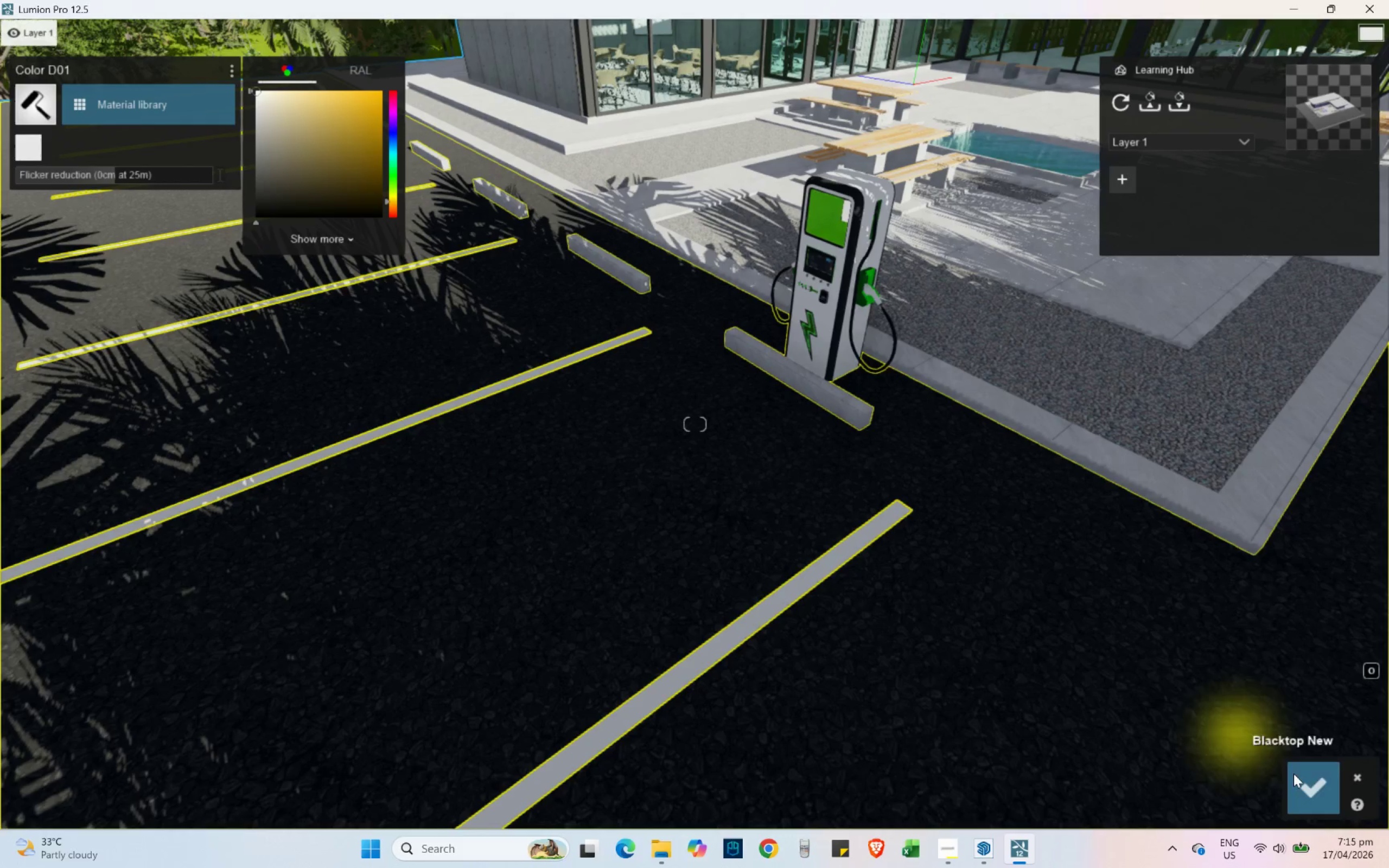 
left_click([1317, 780])
 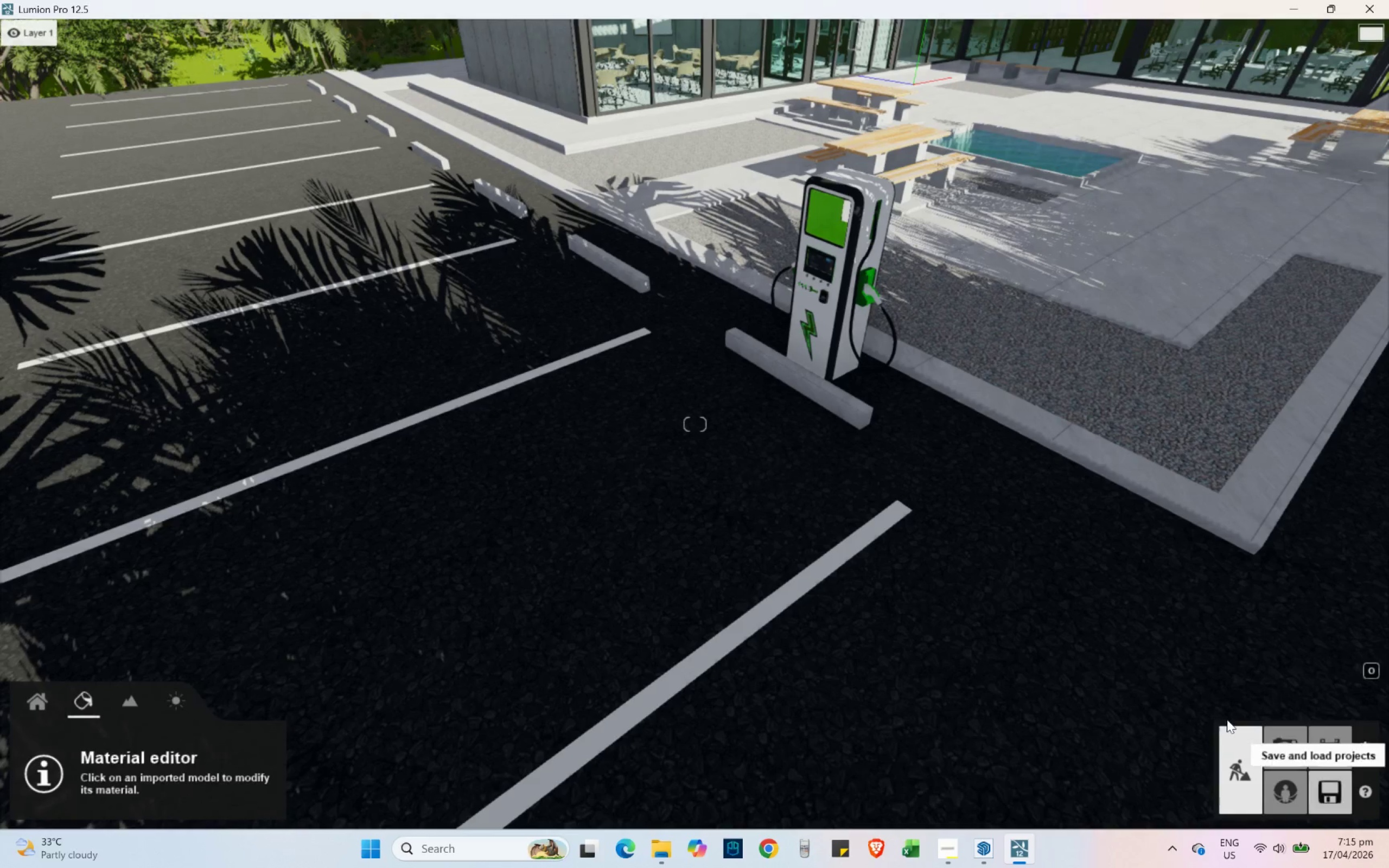 
hold_key(key=D, duration=0.58)
 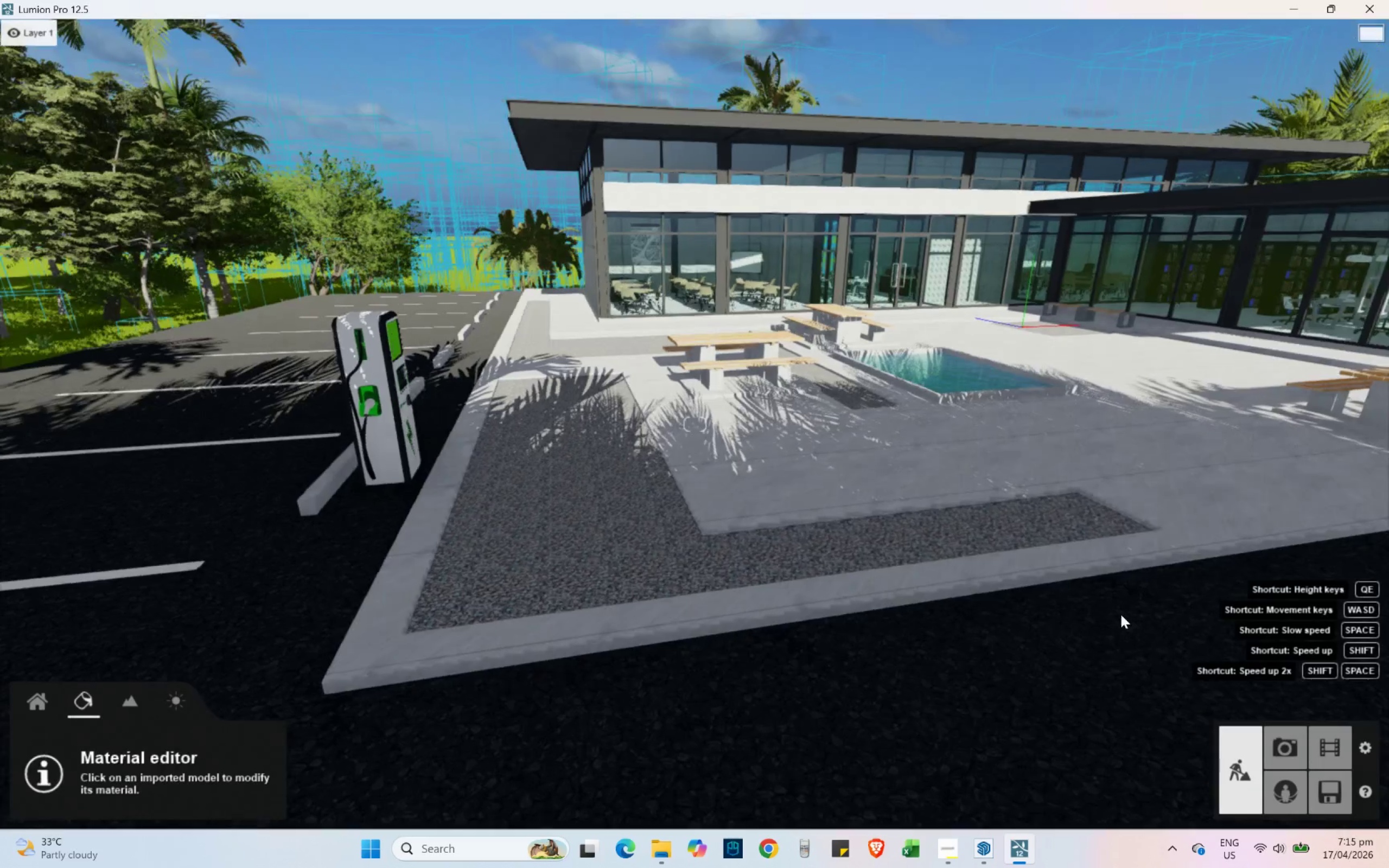 
key(Shift+W)
 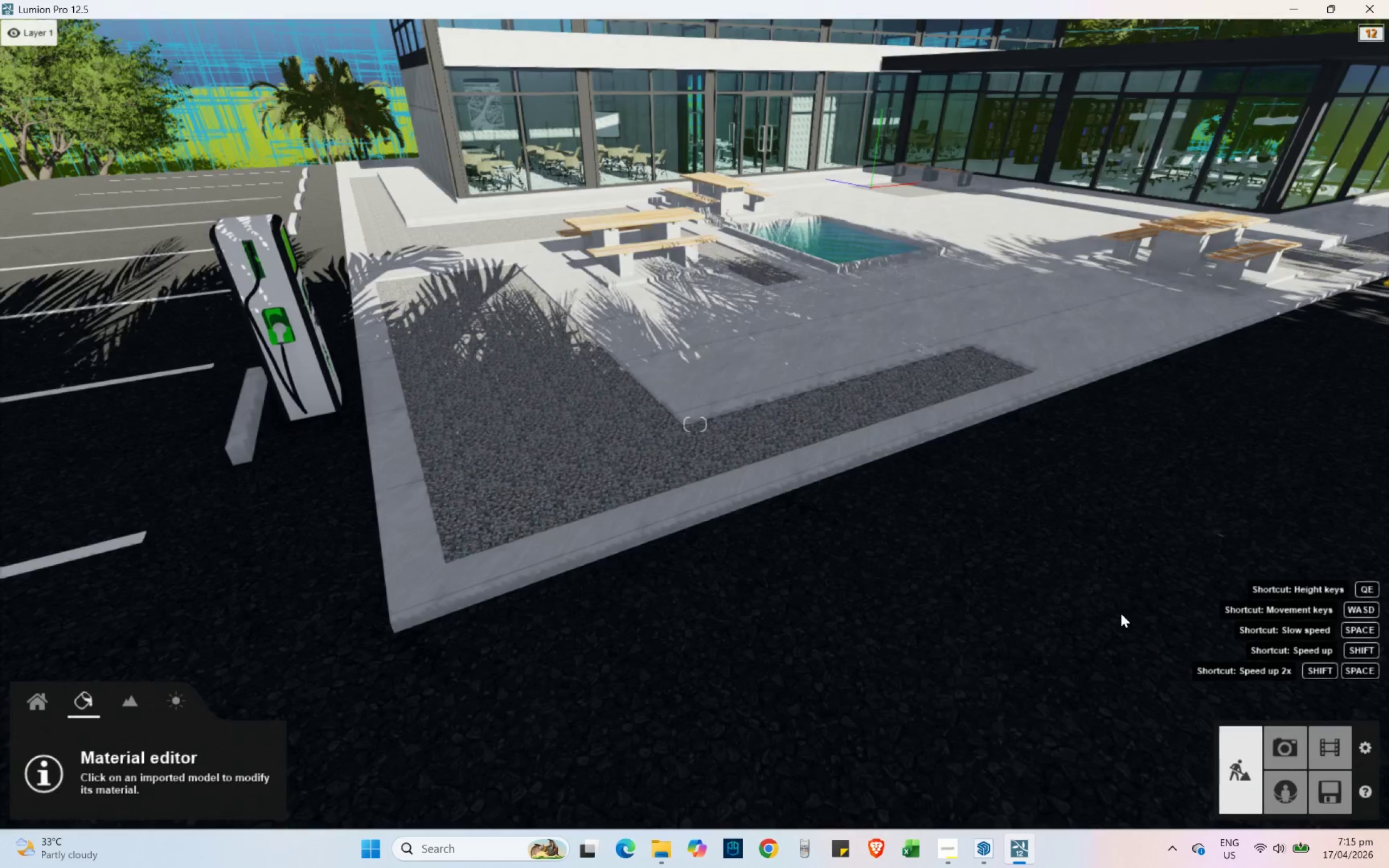 
hold_key(key=Q, duration=0.42)
 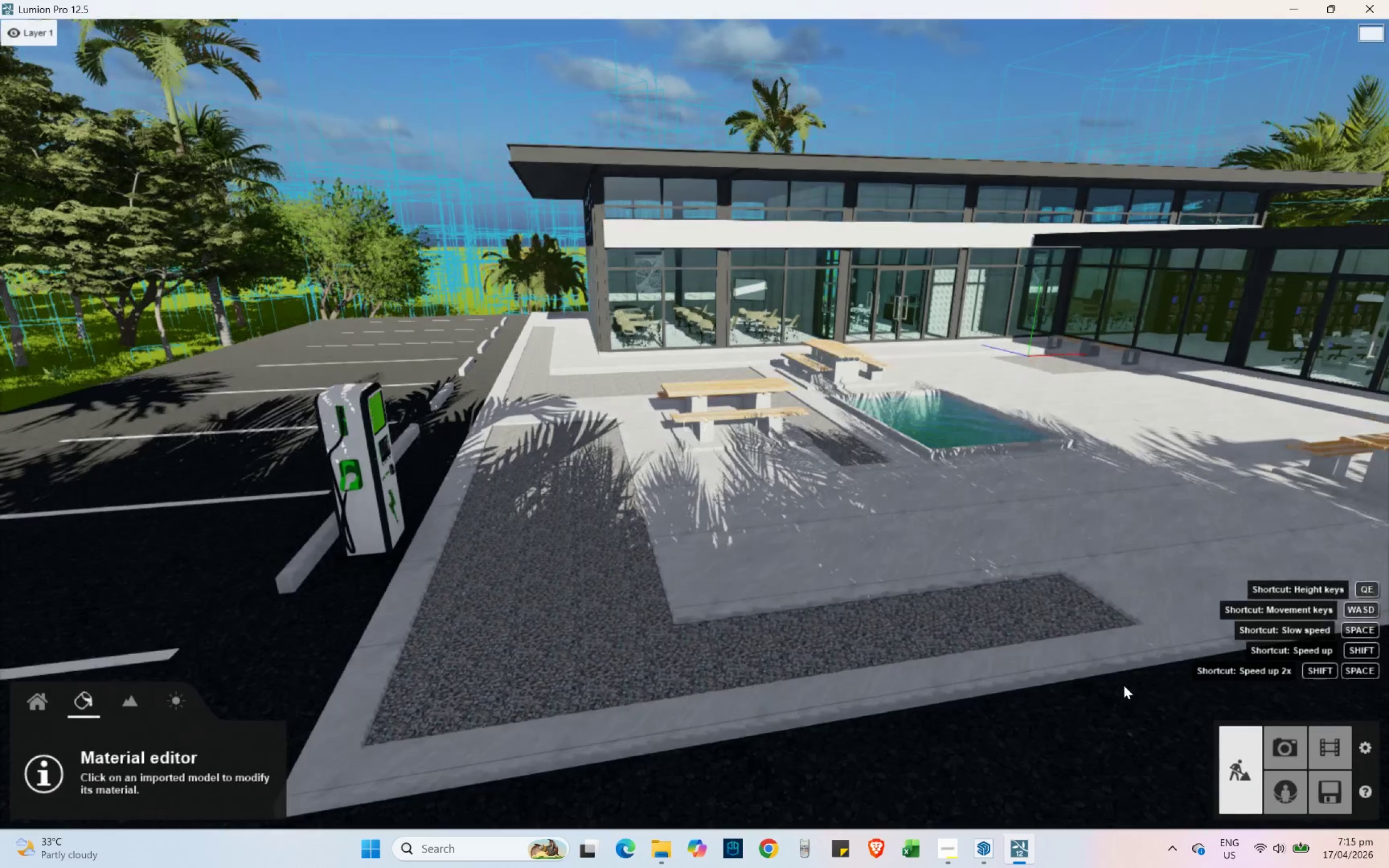 
hold_key(key=W, duration=0.5)
 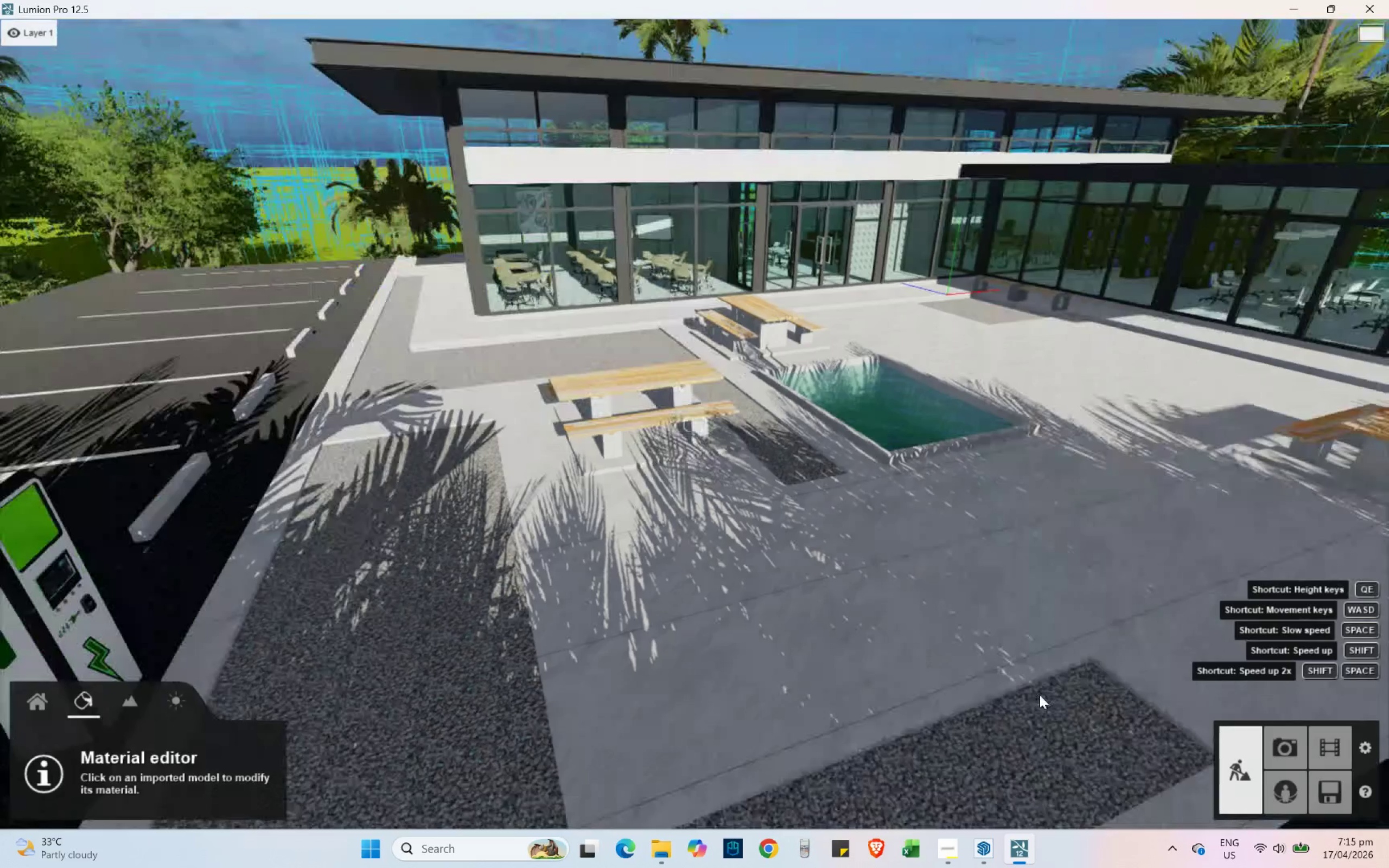 
hold_key(key=W, duration=0.73)
 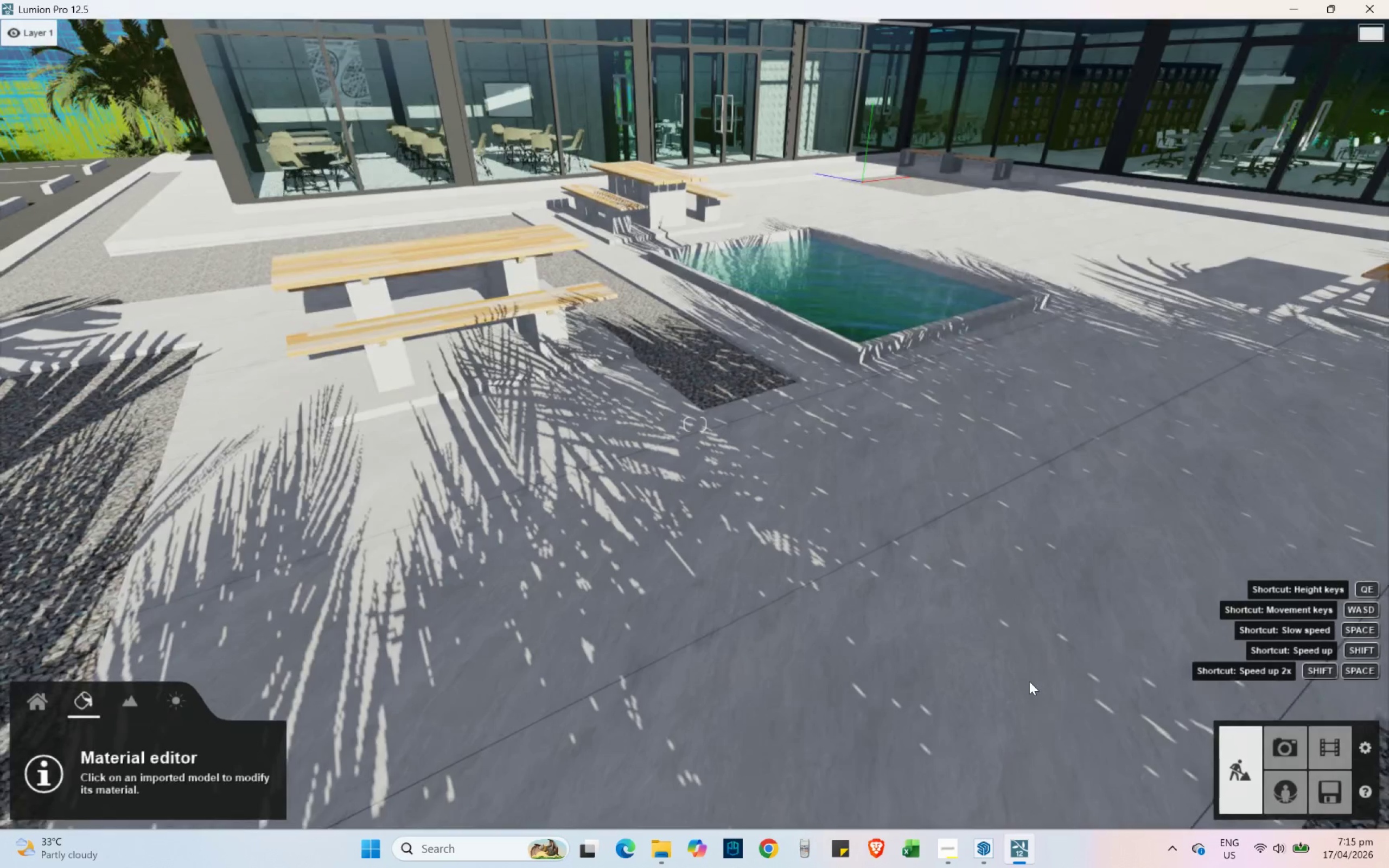 
hold_key(key=Q, duration=0.86)
 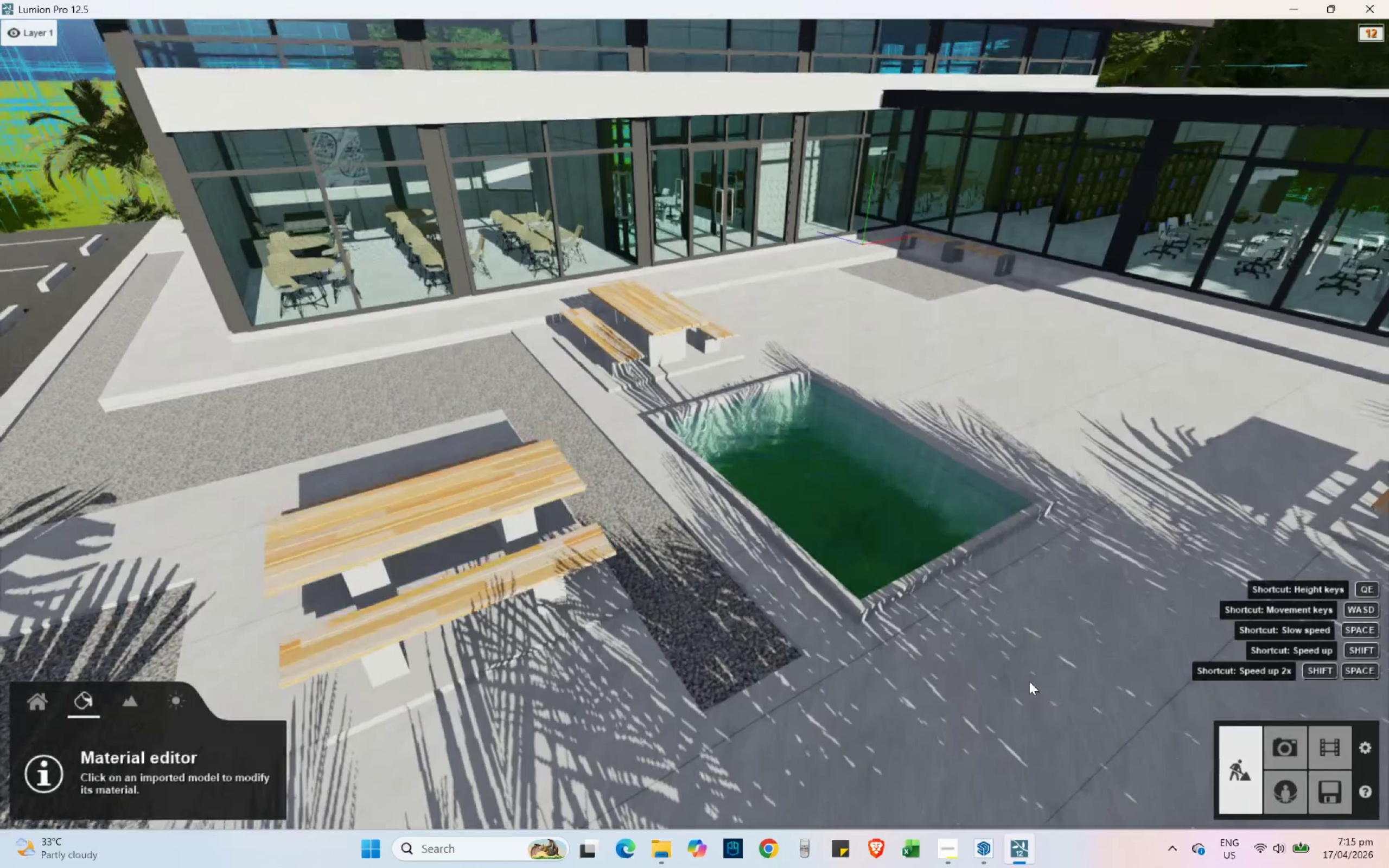 
hold_key(key=W, duration=1.28)
 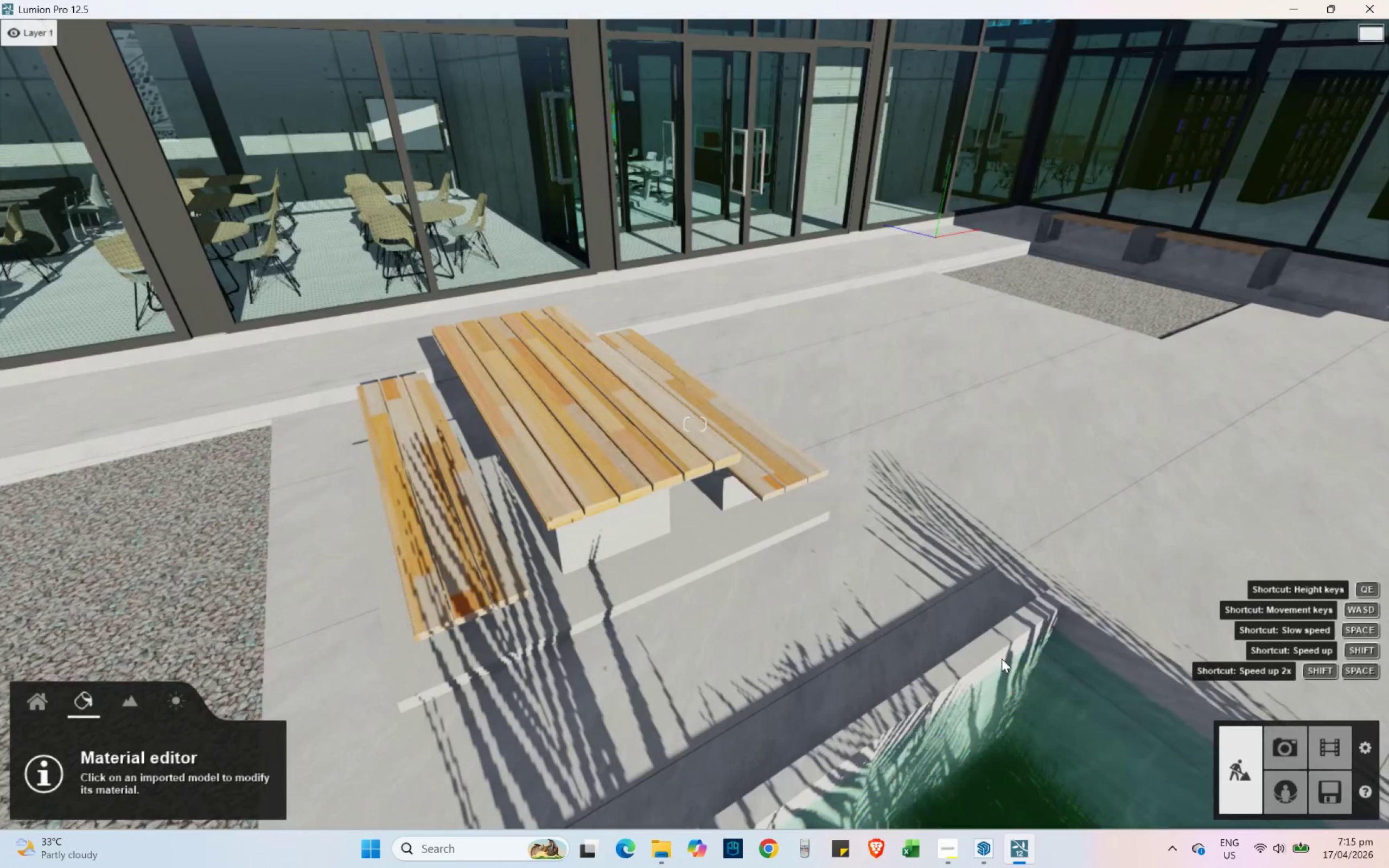 
hold_key(key=A, duration=0.36)
 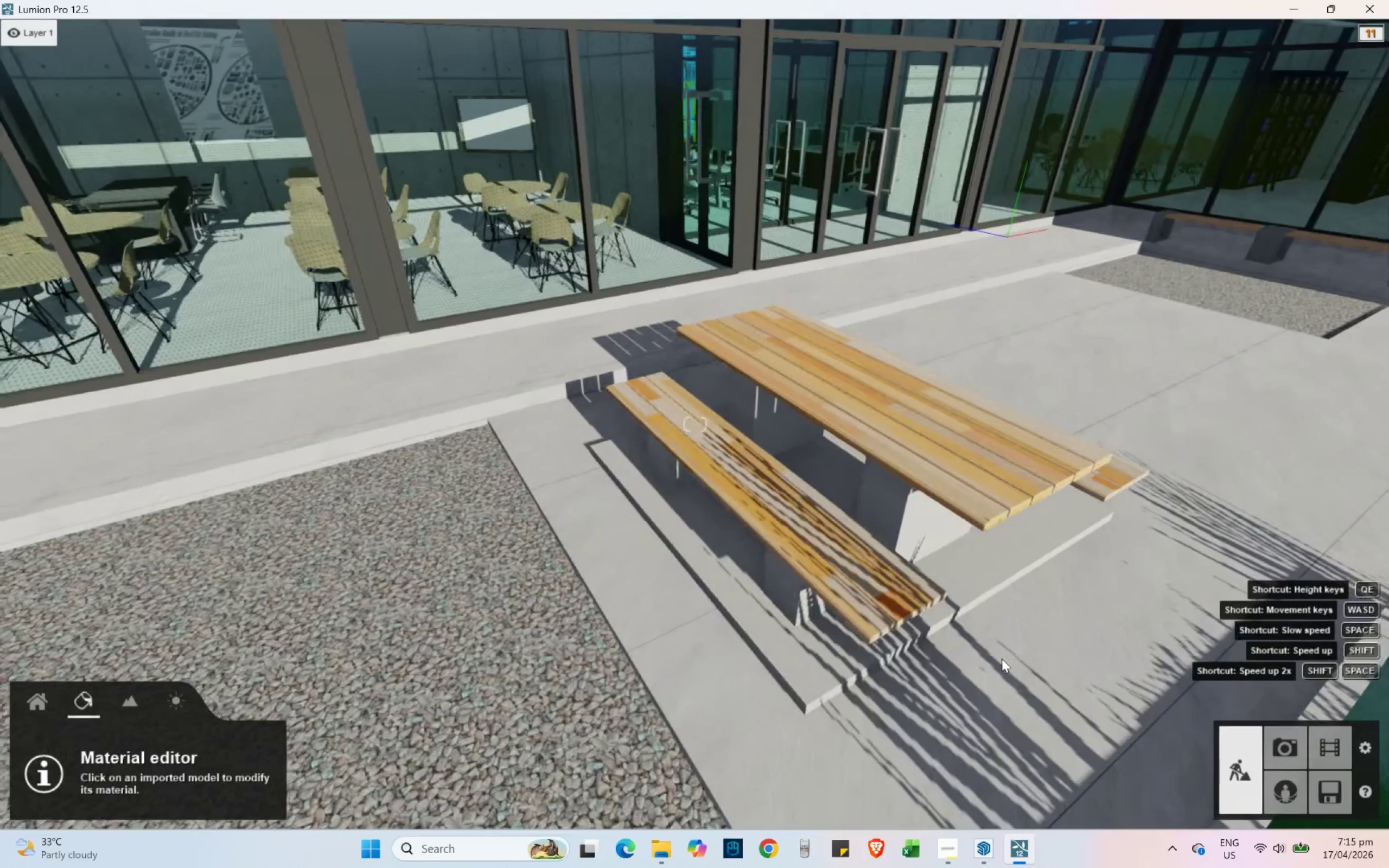 
hold_key(key=Q, duration=0.33)
 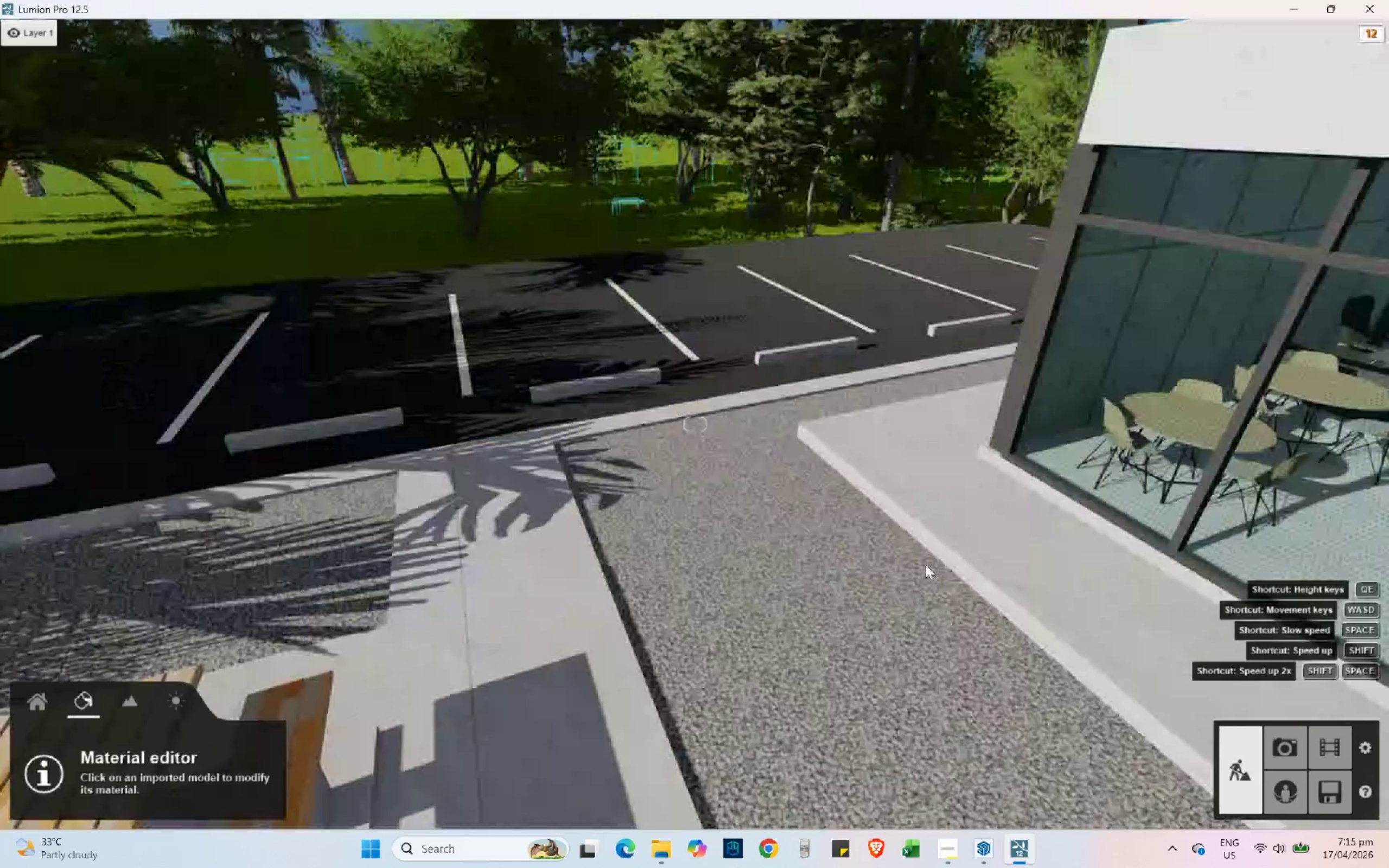 
hold_key(key=W, duration=0.52)
 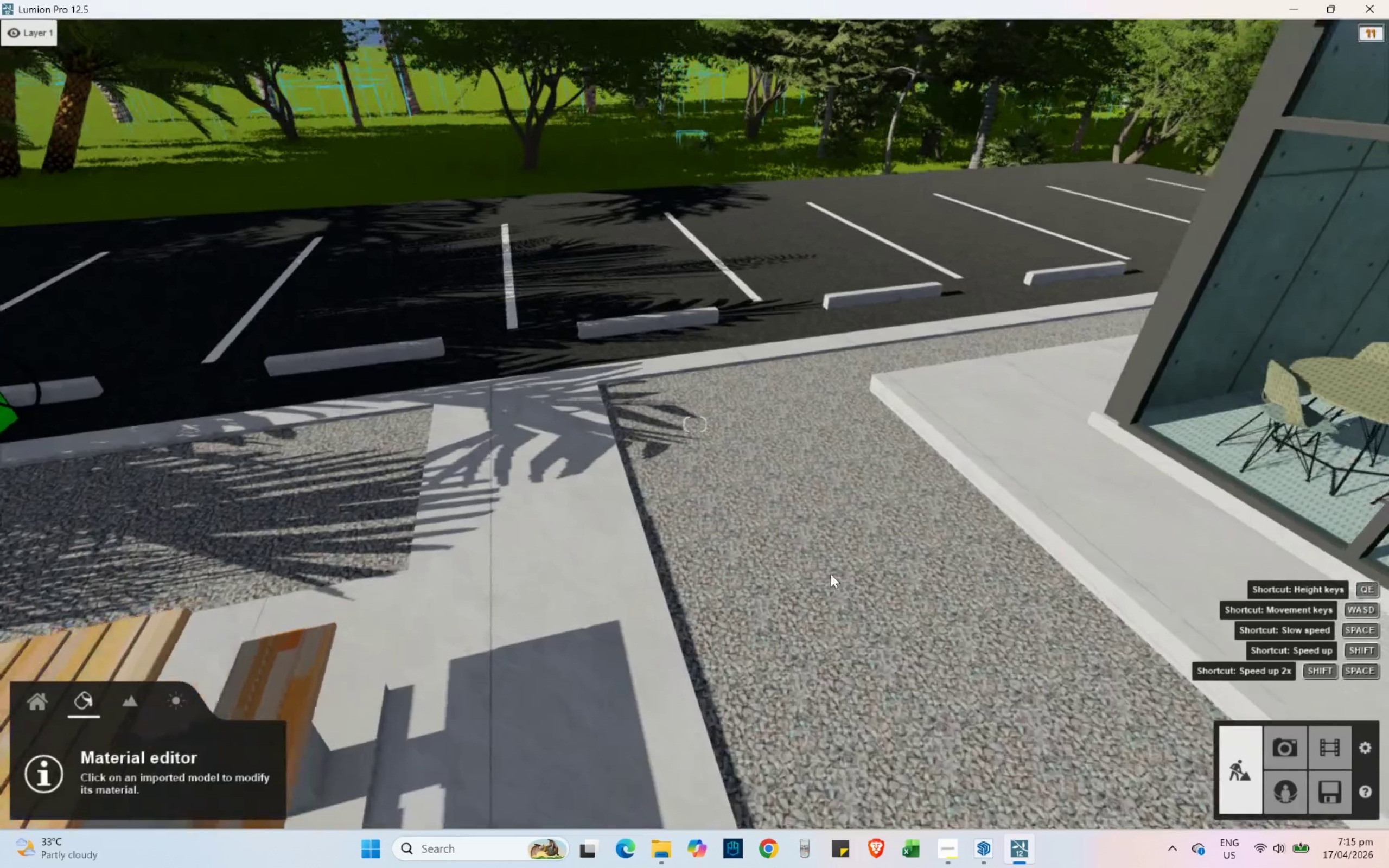 
hold_key(key=A, duration=0.73)
 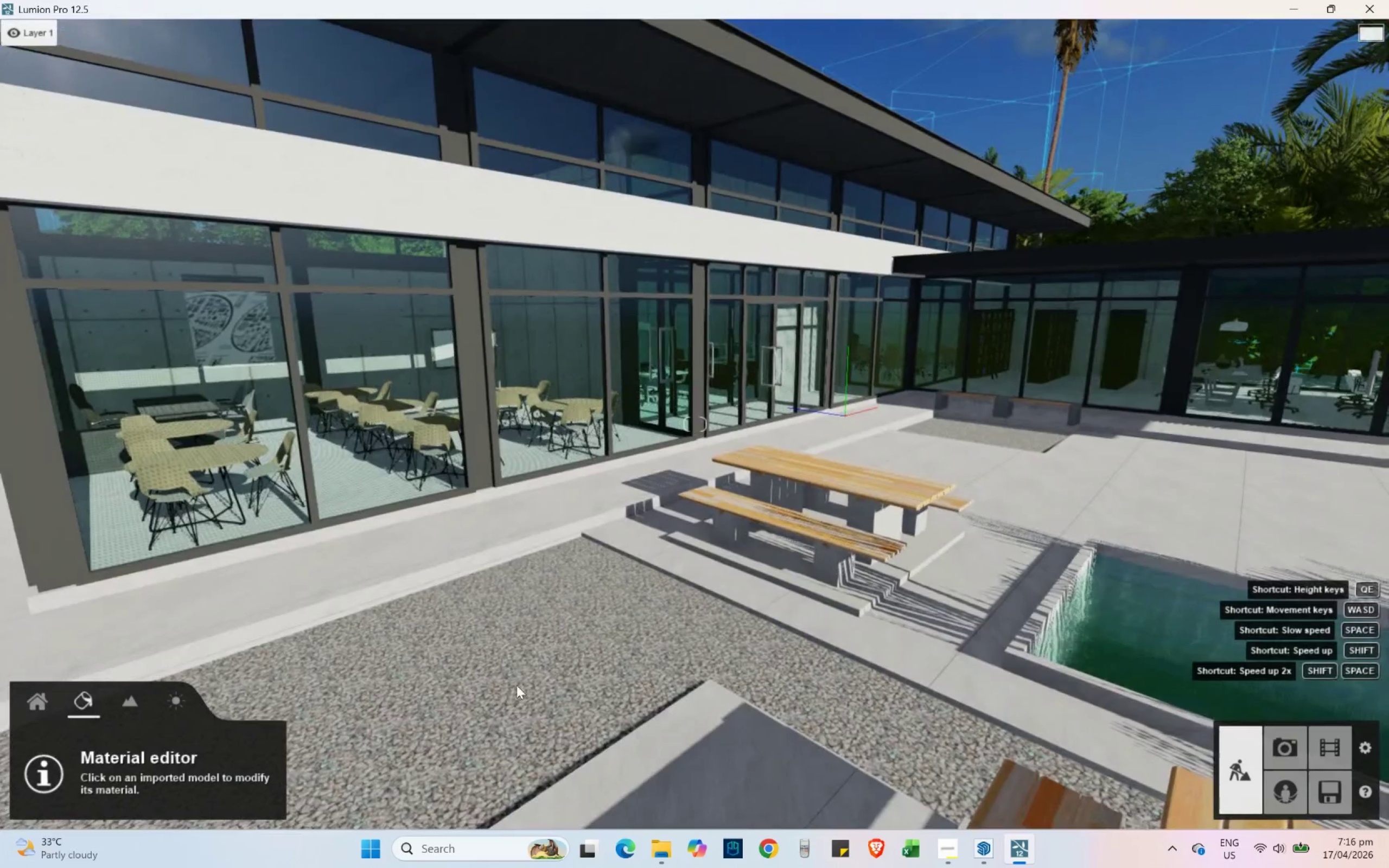 
wait(5.44)
 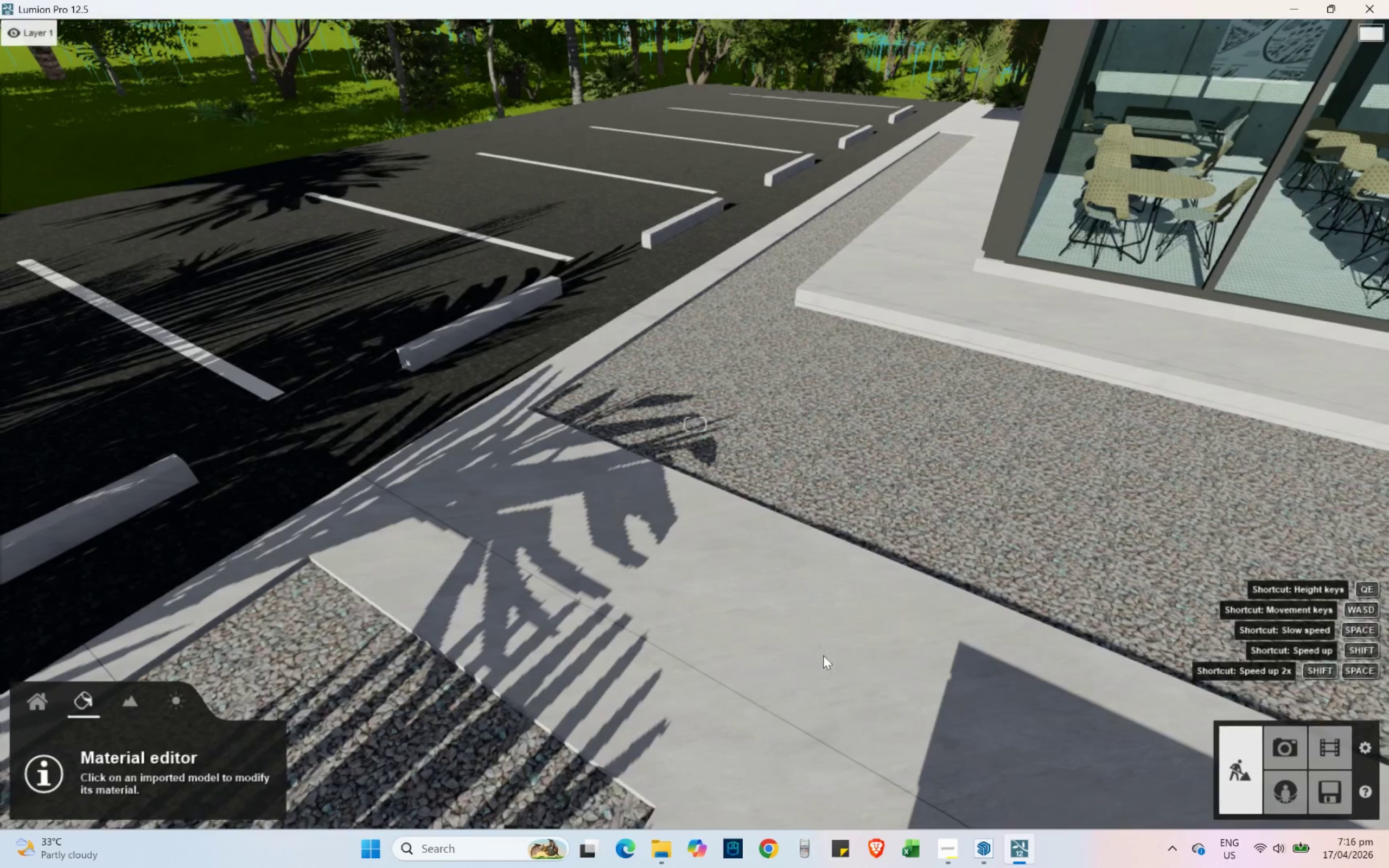 
left_click([338, 381])
 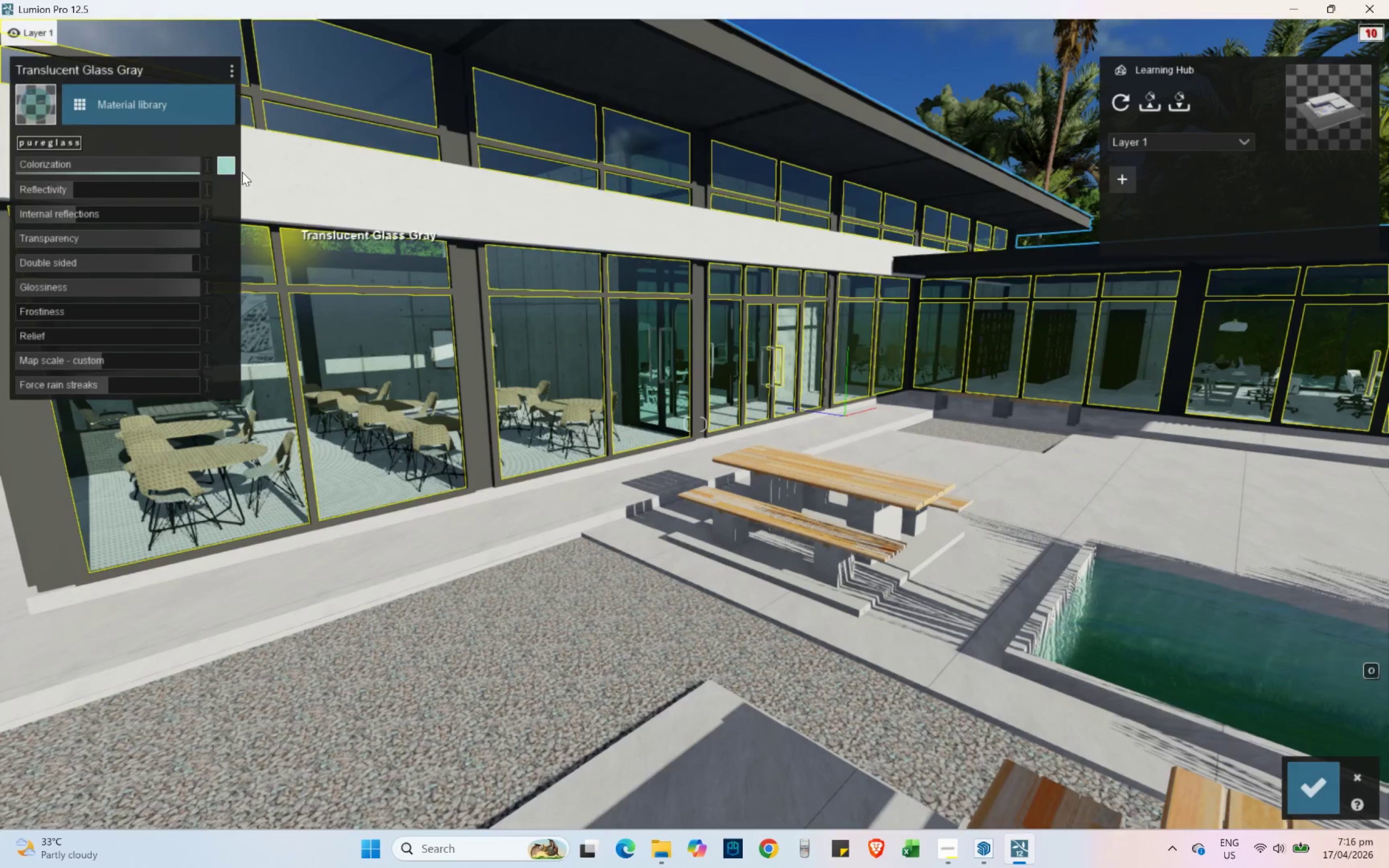 
left_click([223, 165])
 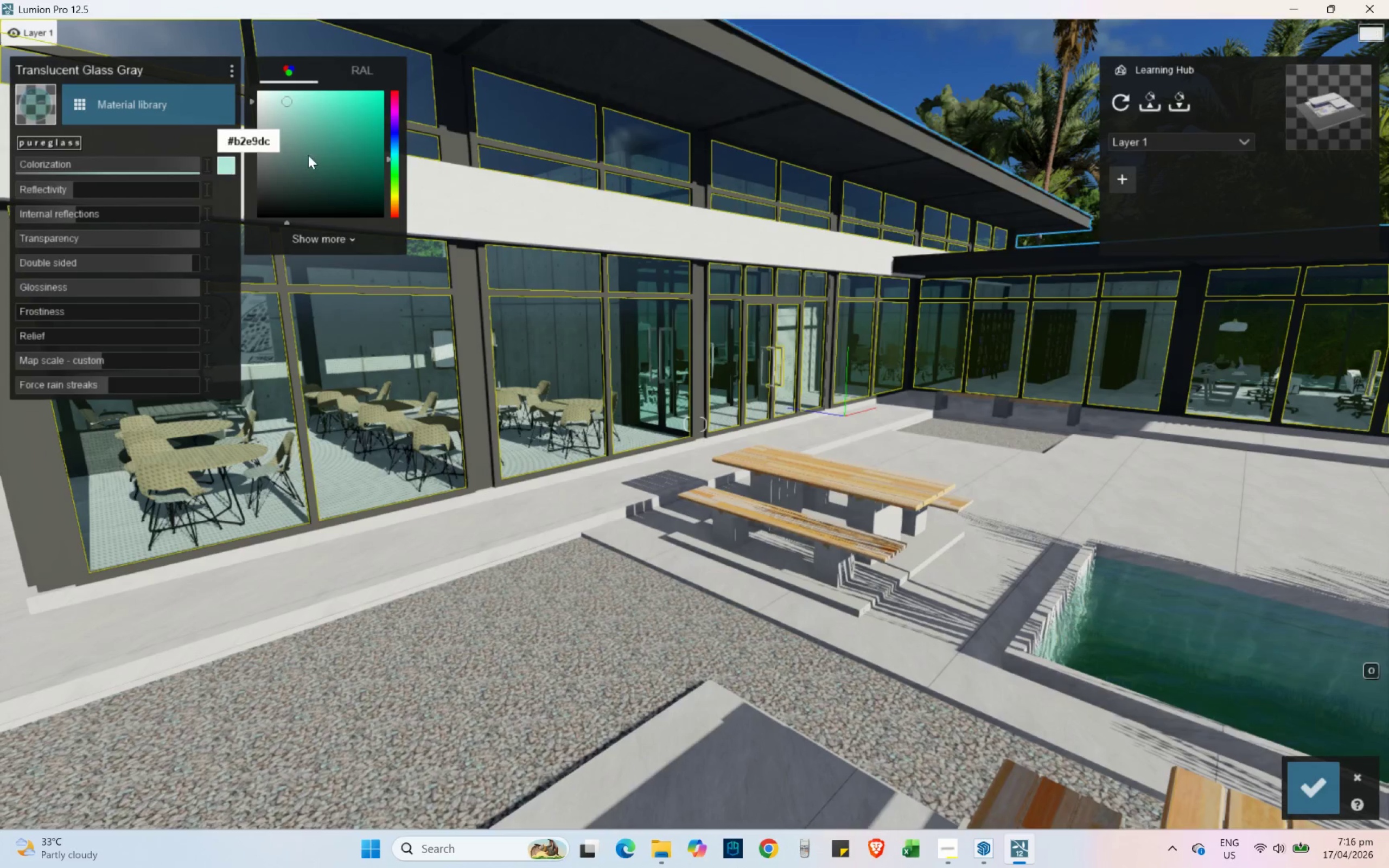 
left_click_drag(start_coordinate=[305, 151], to_coordinate=[229, 79])
 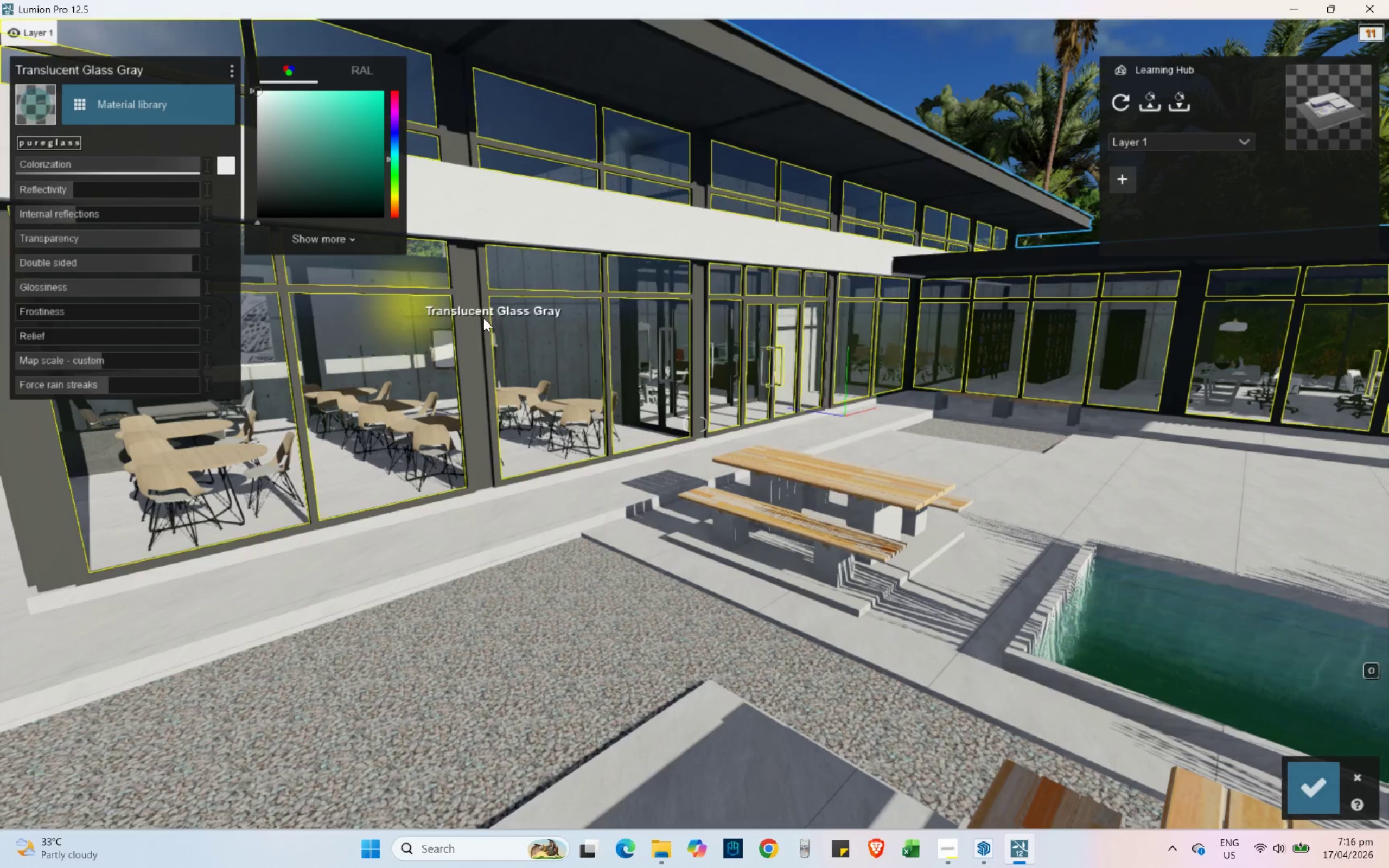 
left_click([473, 319])
 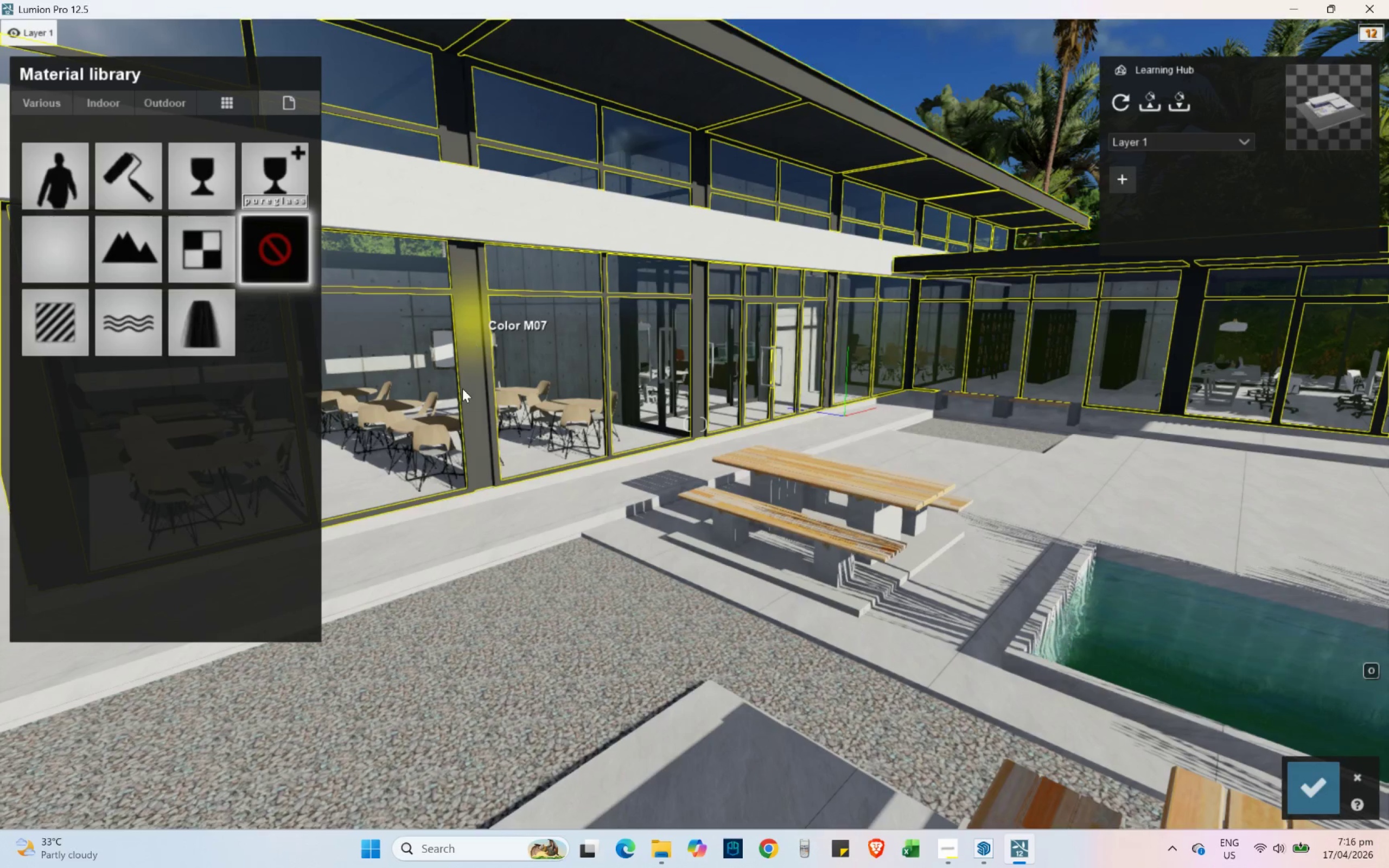 
hold_key(key=W, duration=0.58)
 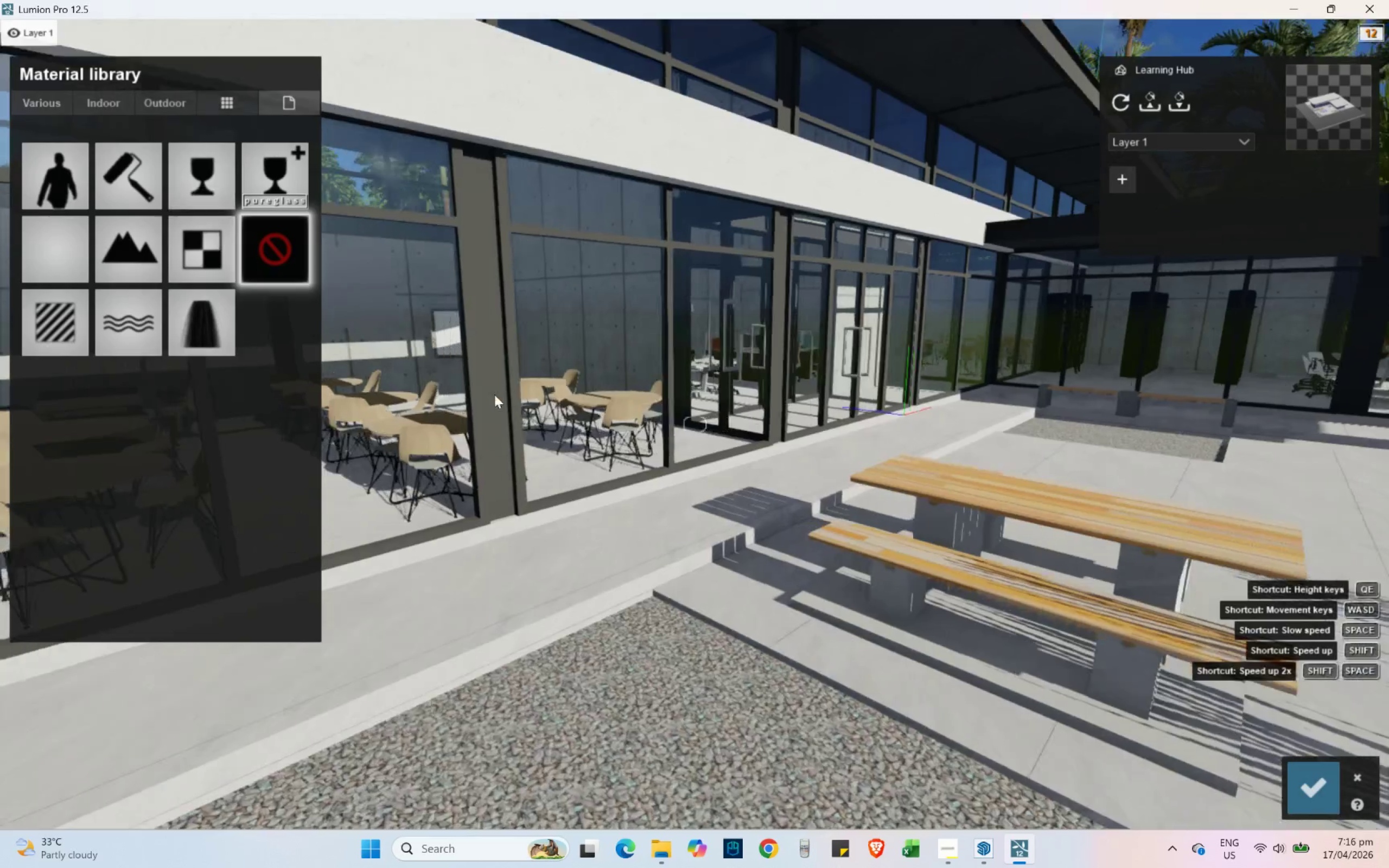 
hold_key(key=W, duration=0.97)
 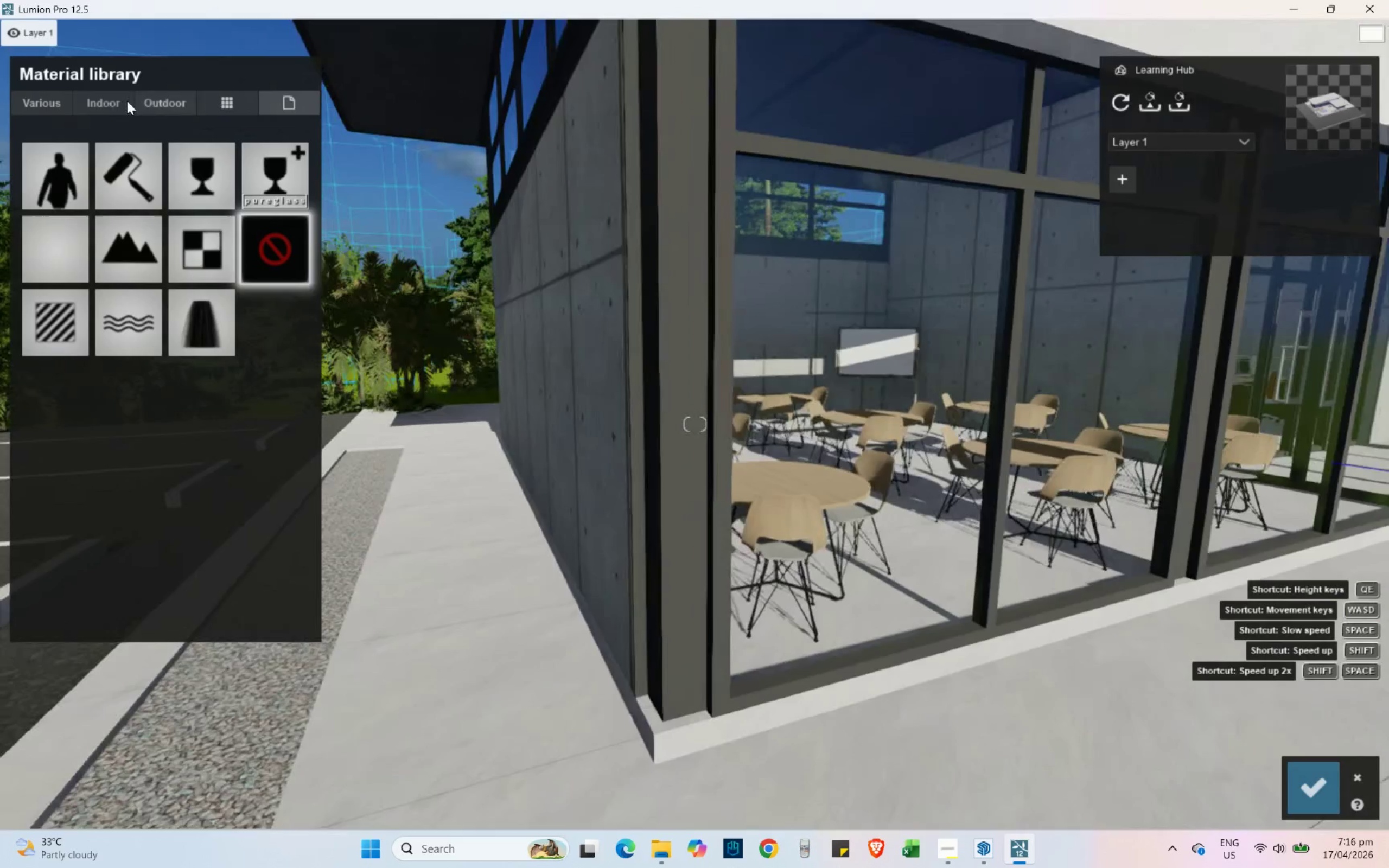 
hold_key(key=A, duration=0.73)
 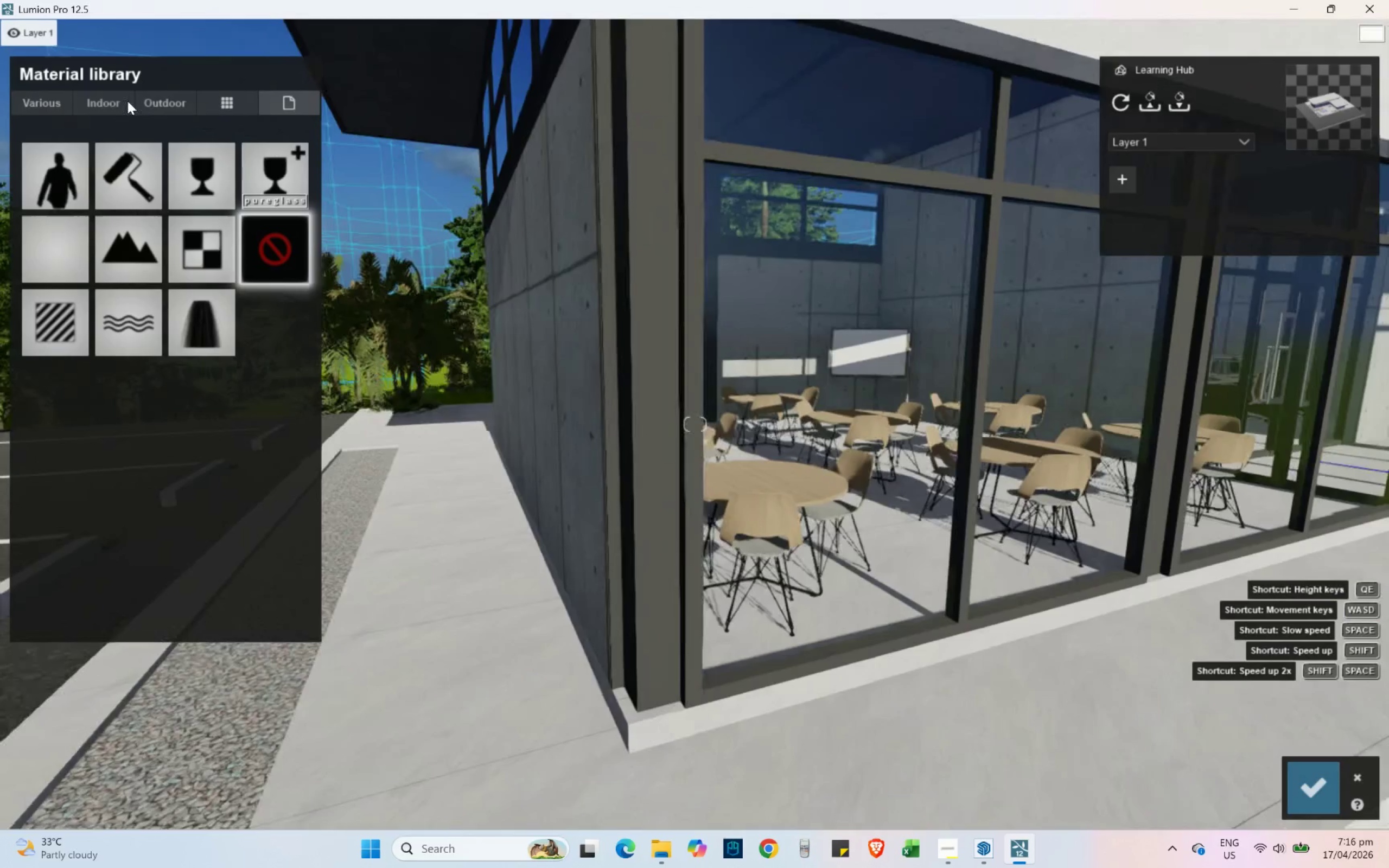 
key(Shift+ShiftLeft)
 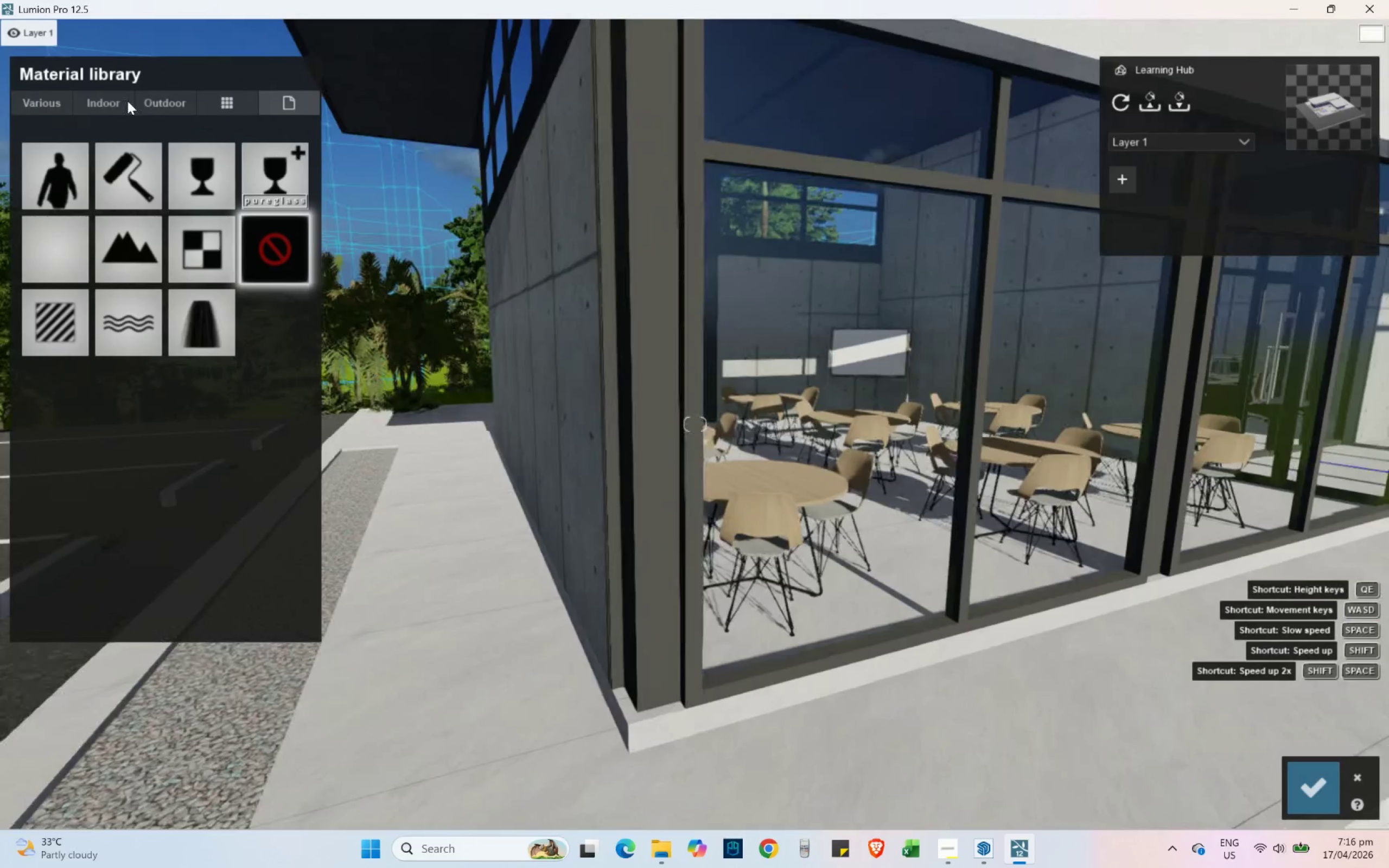 
left_click([107, 101])
 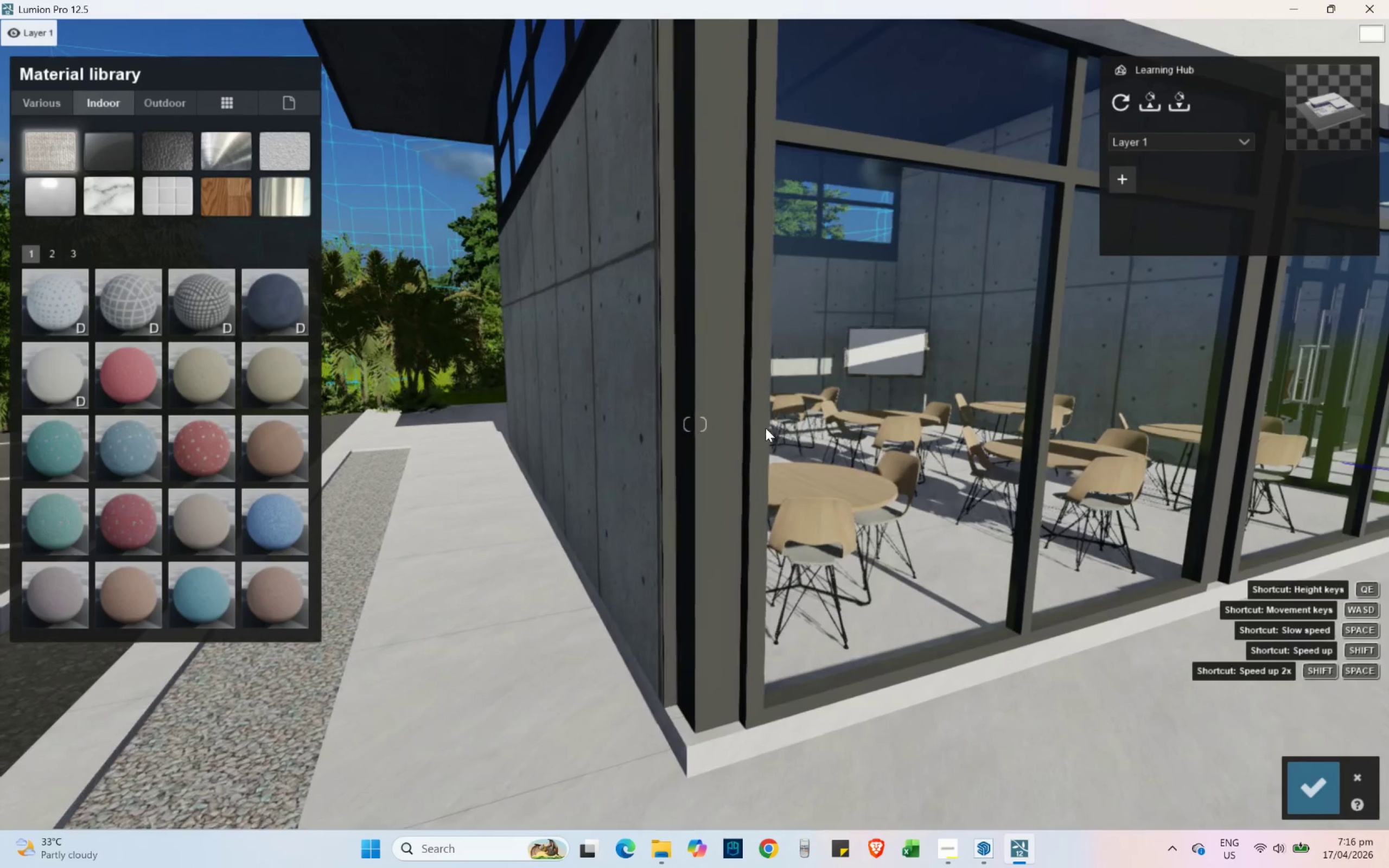 
type(ww)
 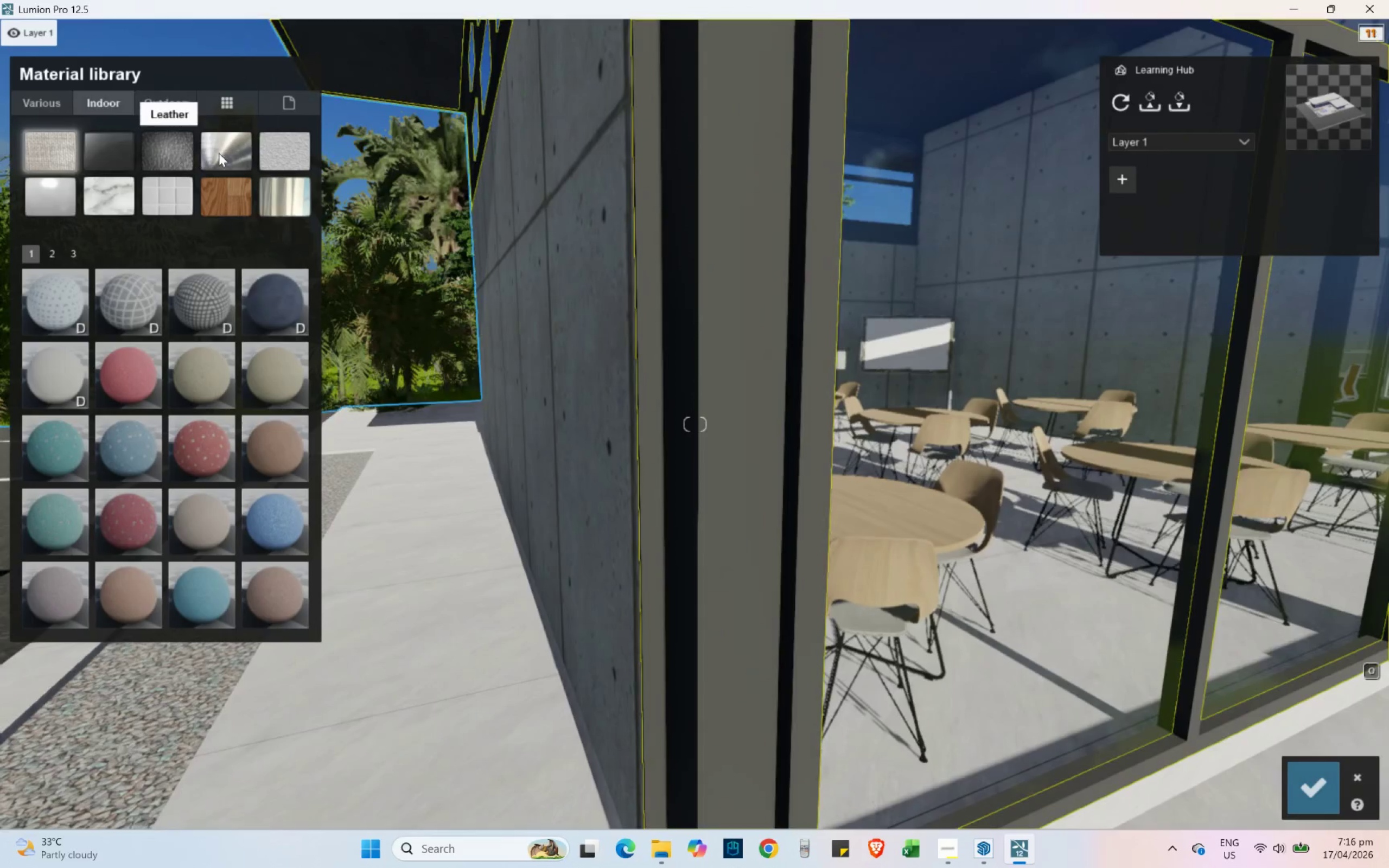 
left_click([221, 153])
 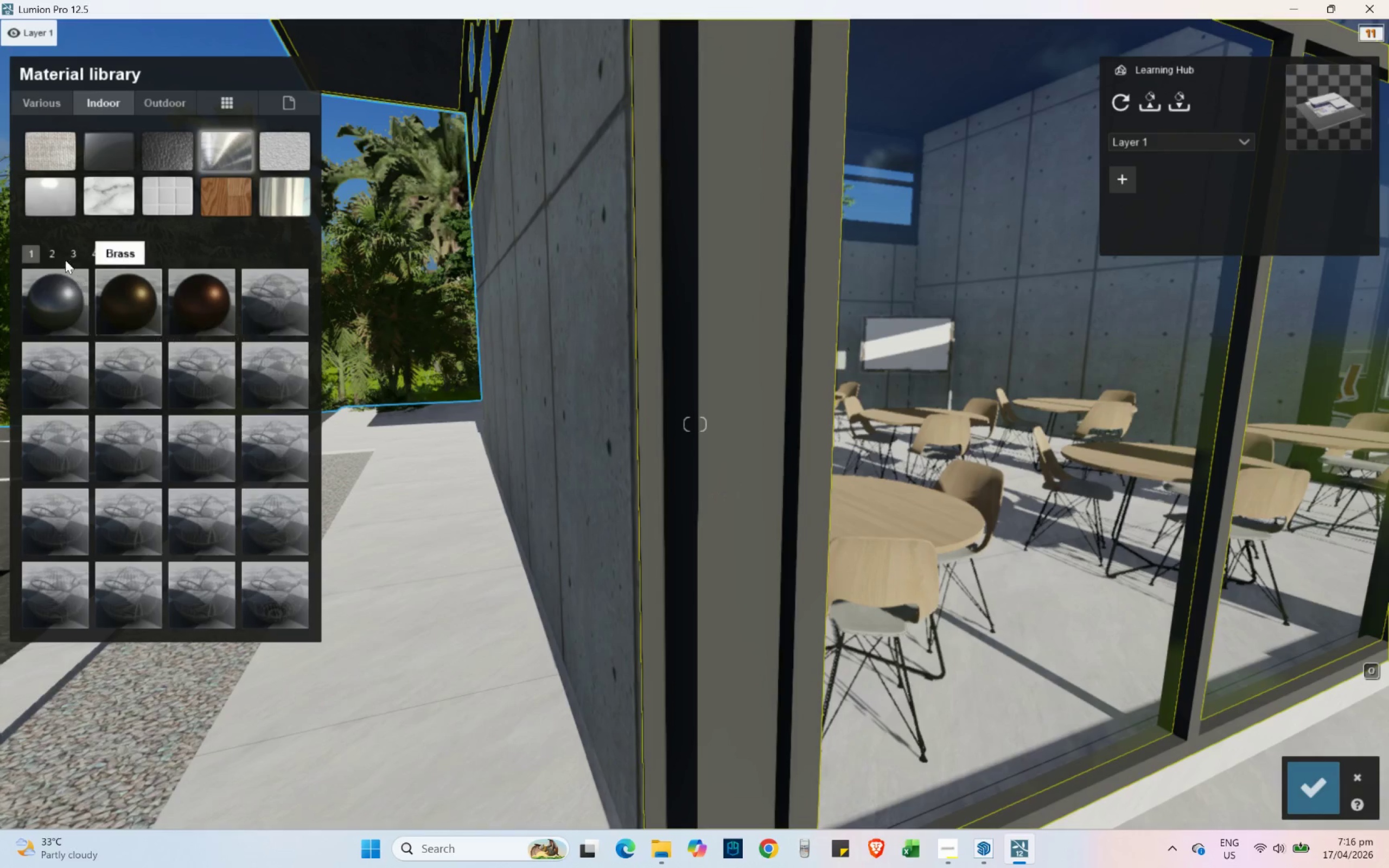 
left_click([50, 247])
 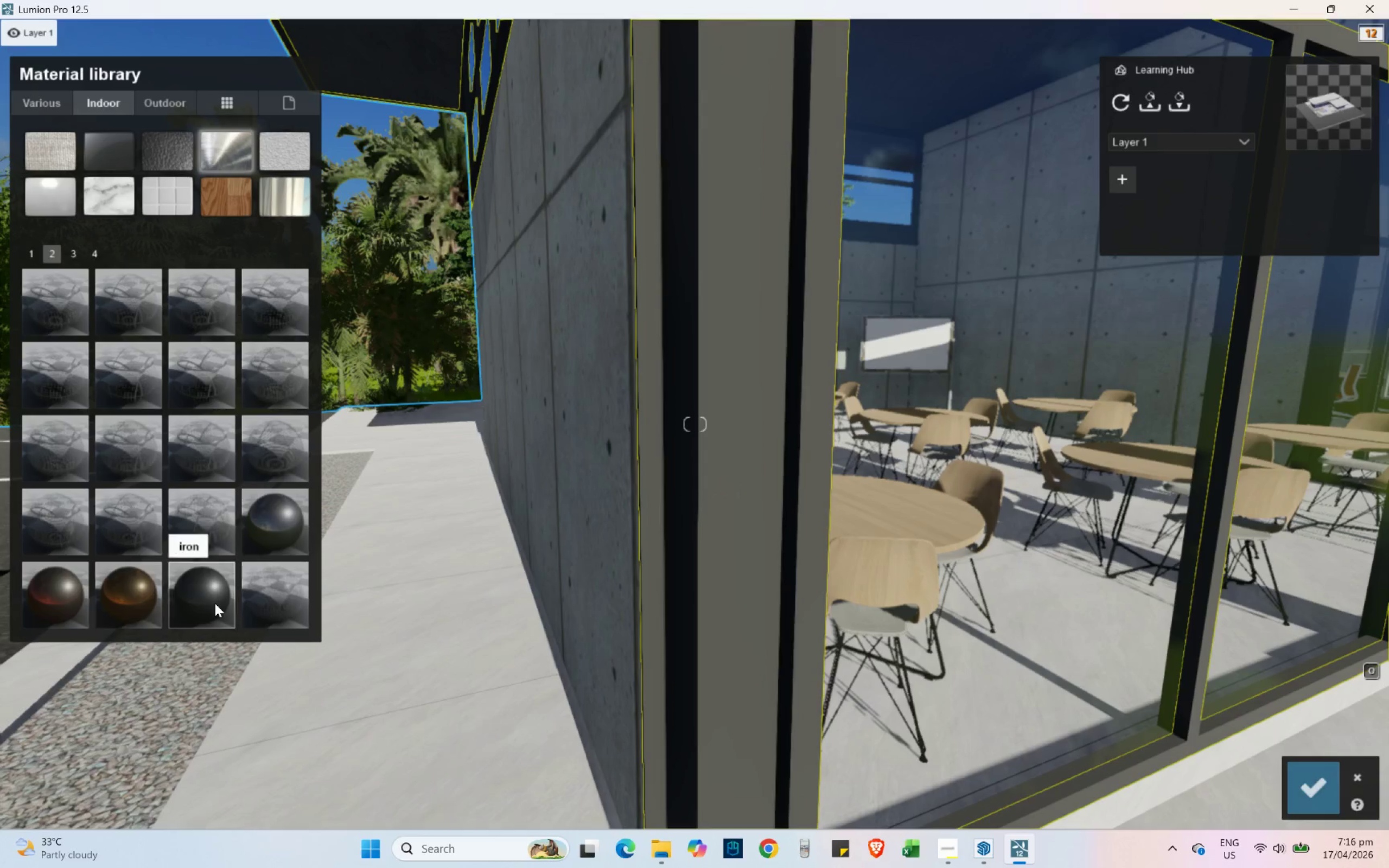 
left_click([215, 603])
 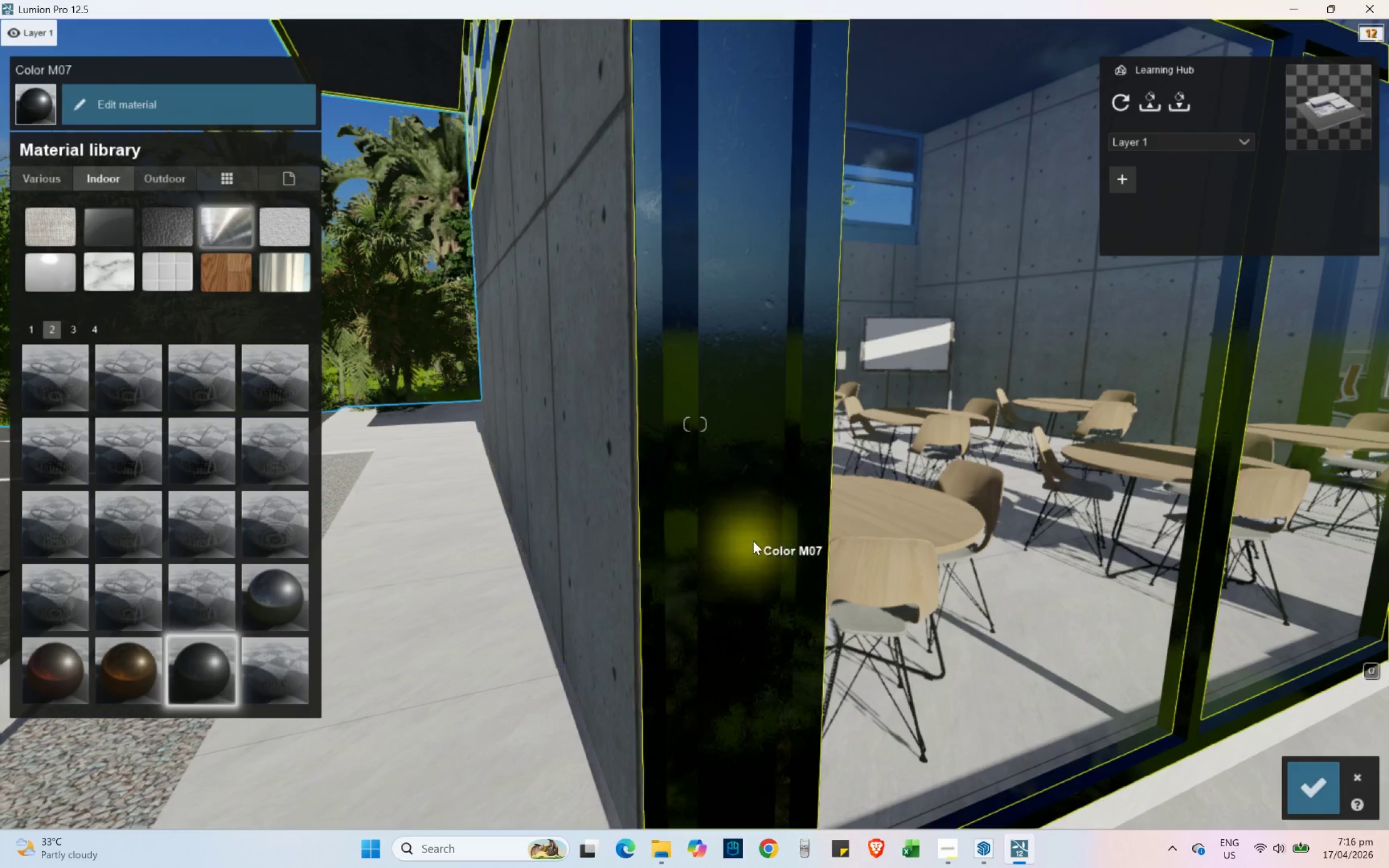 
key(W)
 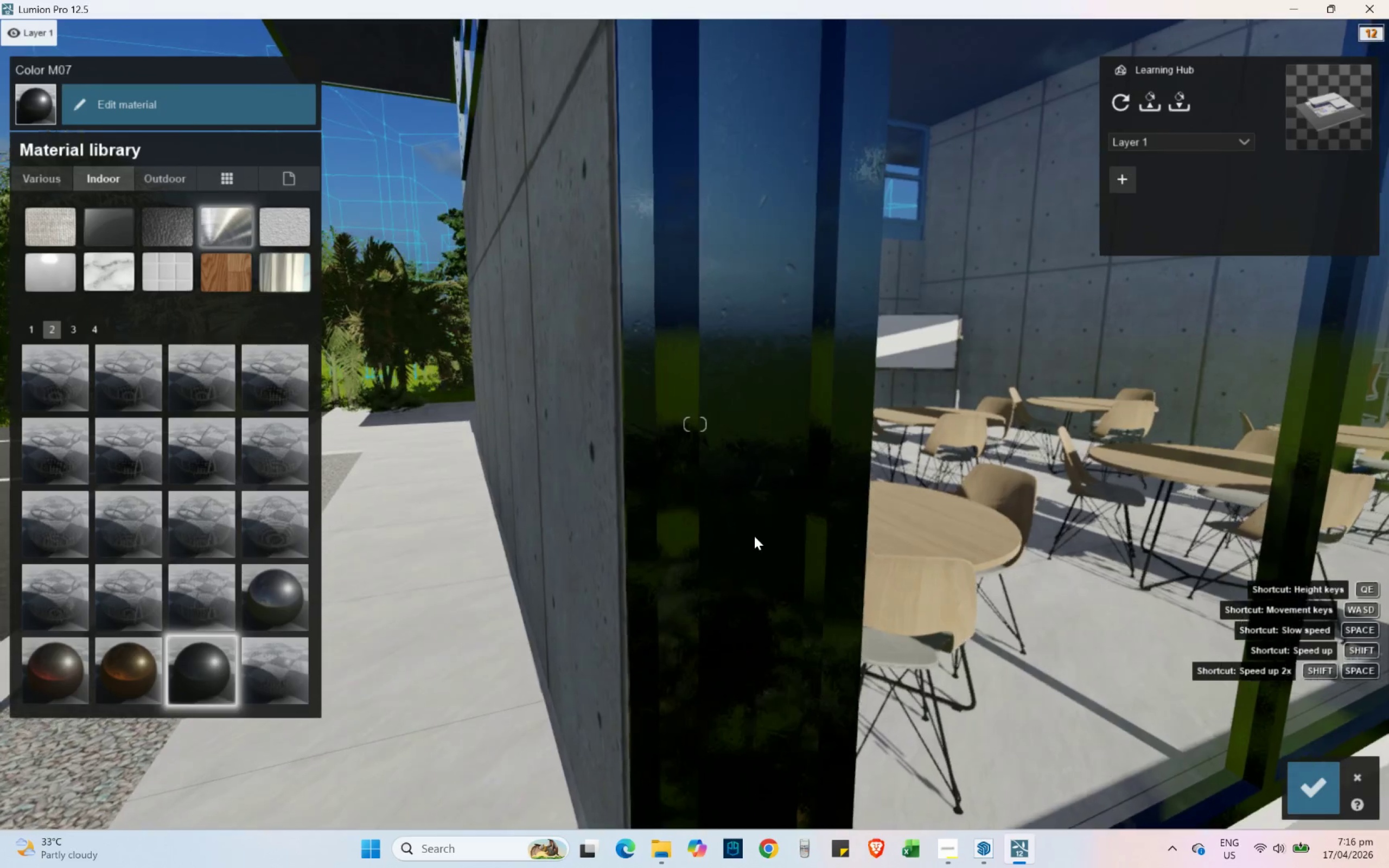 
hold_key(key=D, duration=0.41)
 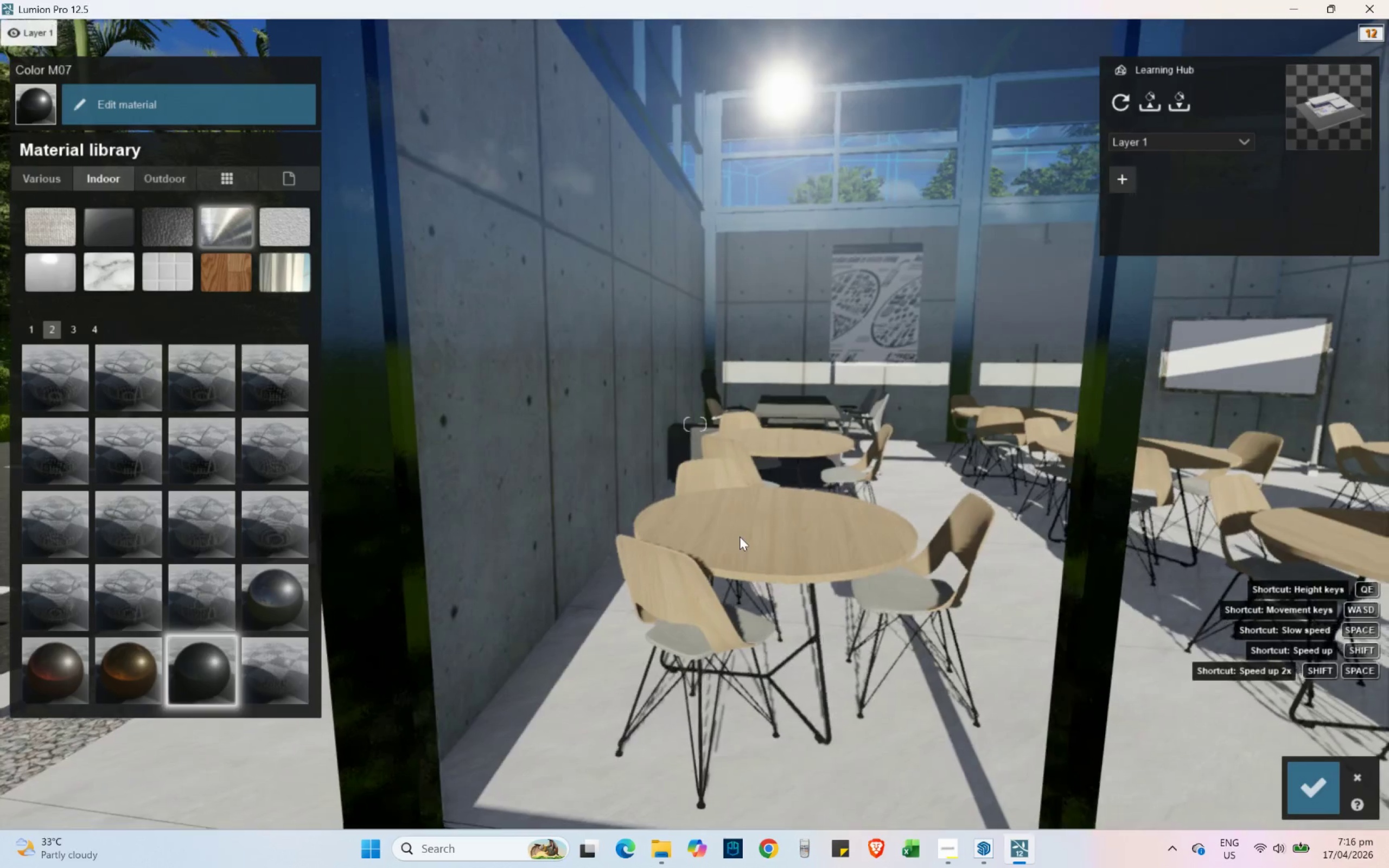 
type(waa)
 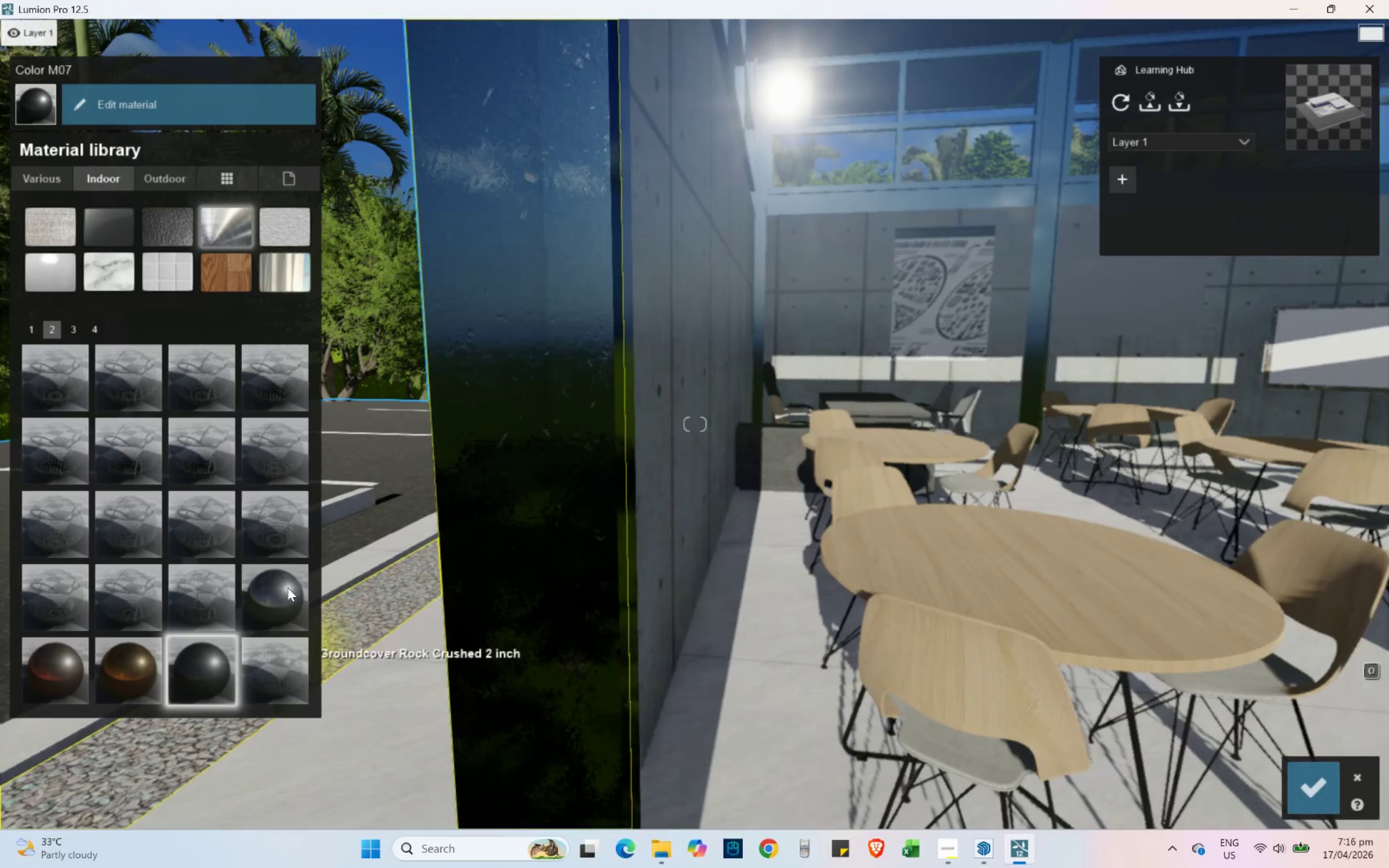 
left_click([288, 588])
 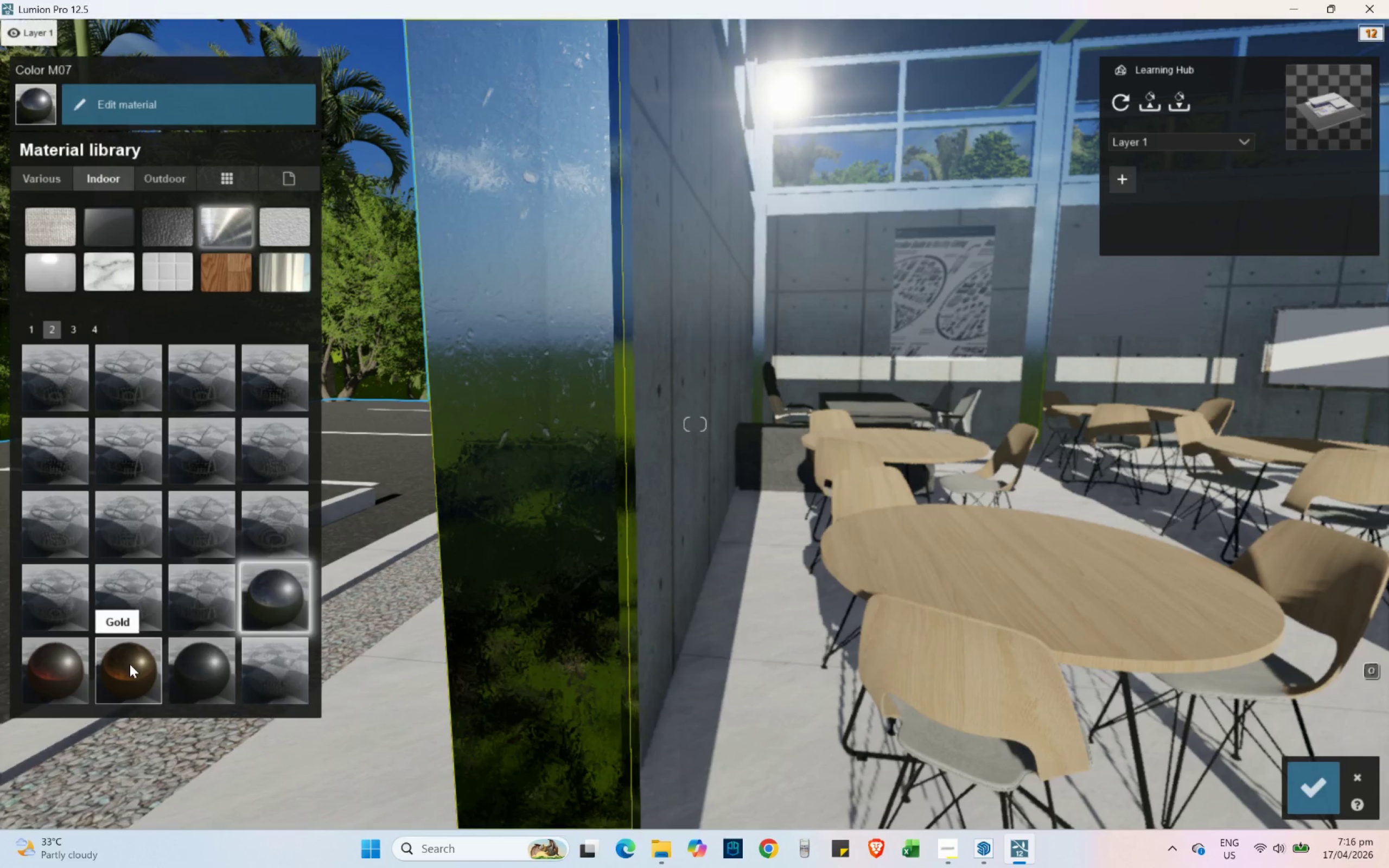 
left_click([73, 333])
 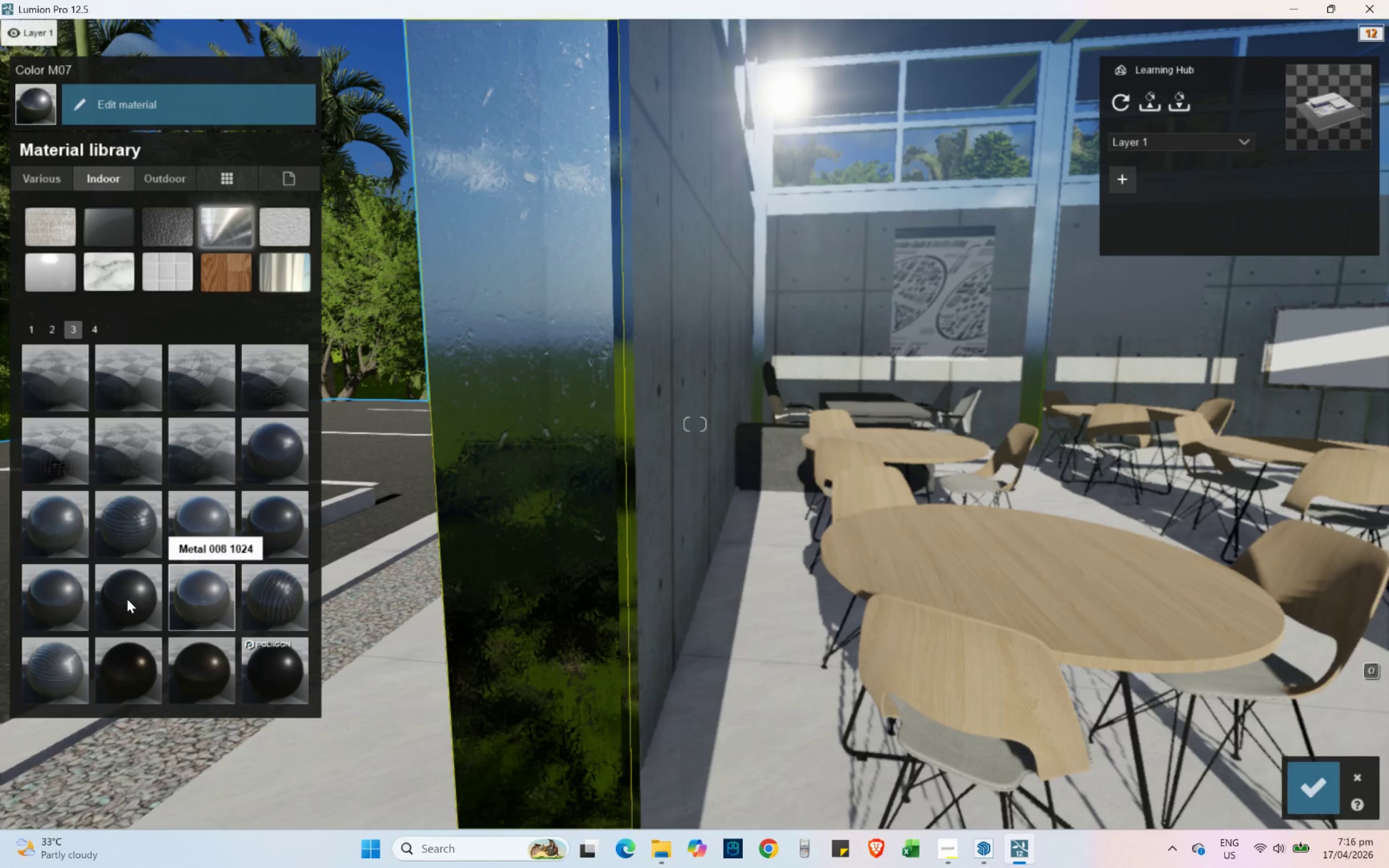 
left_click([127, 599])
 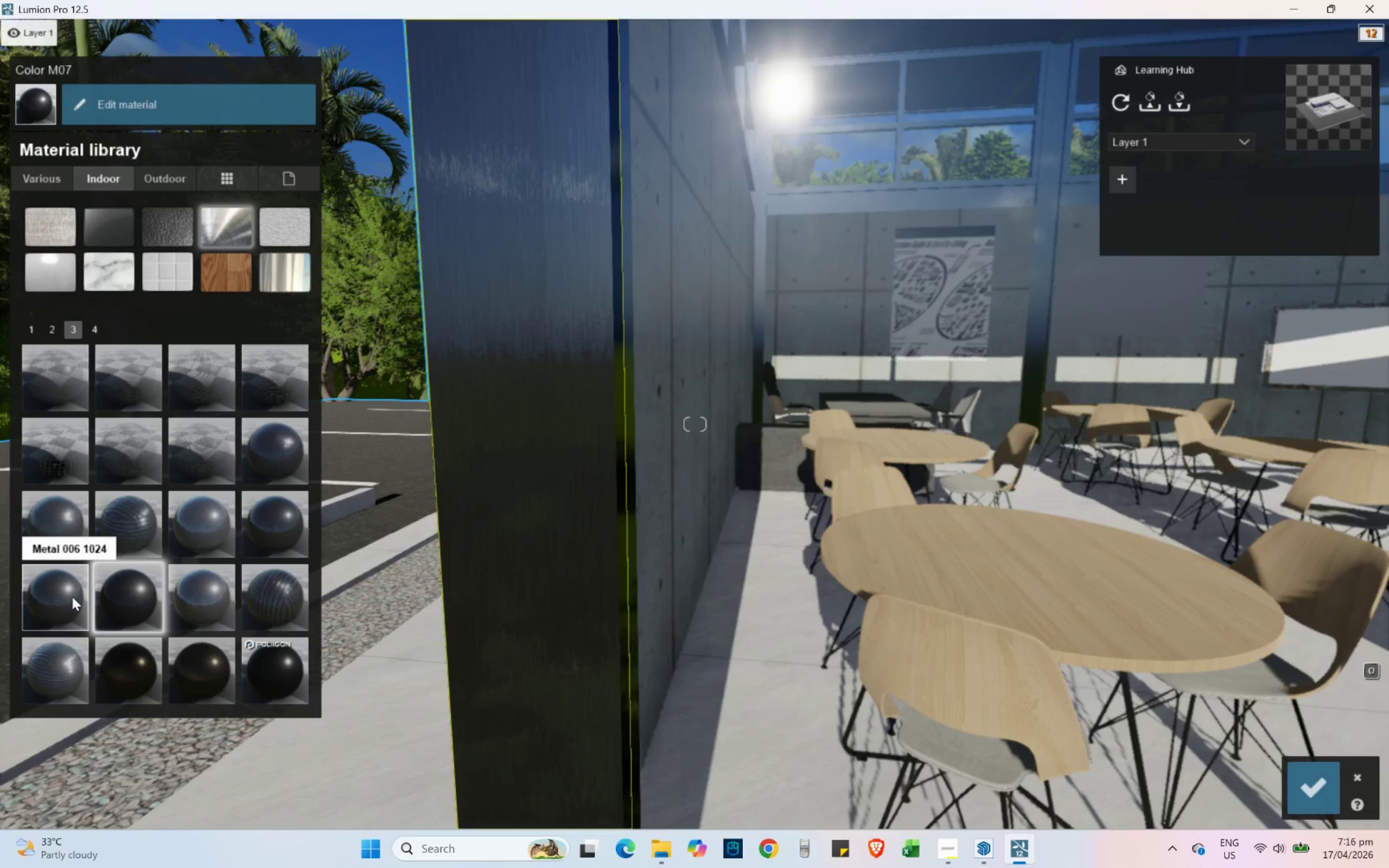 
left_click([72, 597])
 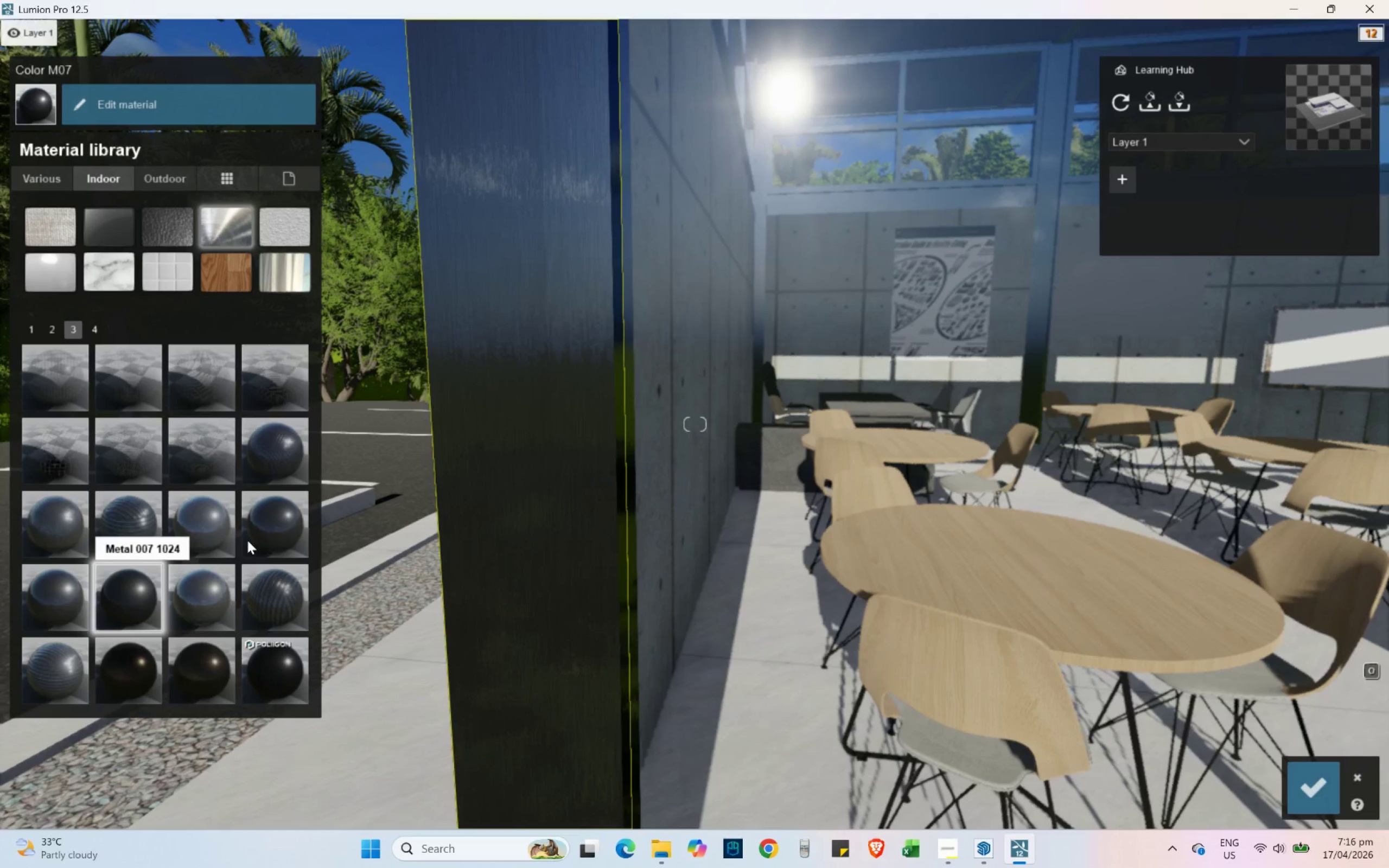 
left_click([284, 531])
 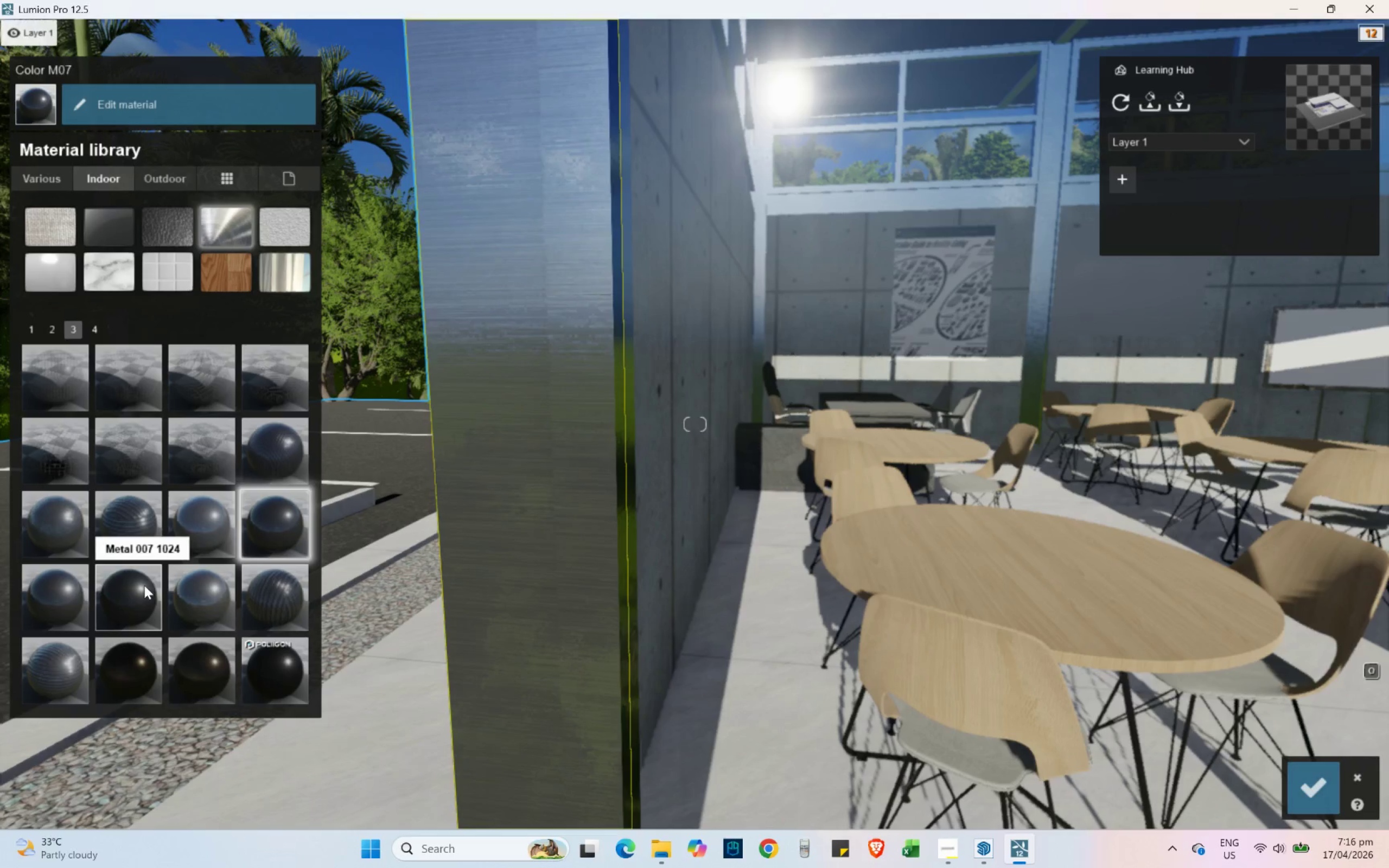 
left_click([144, 585])
 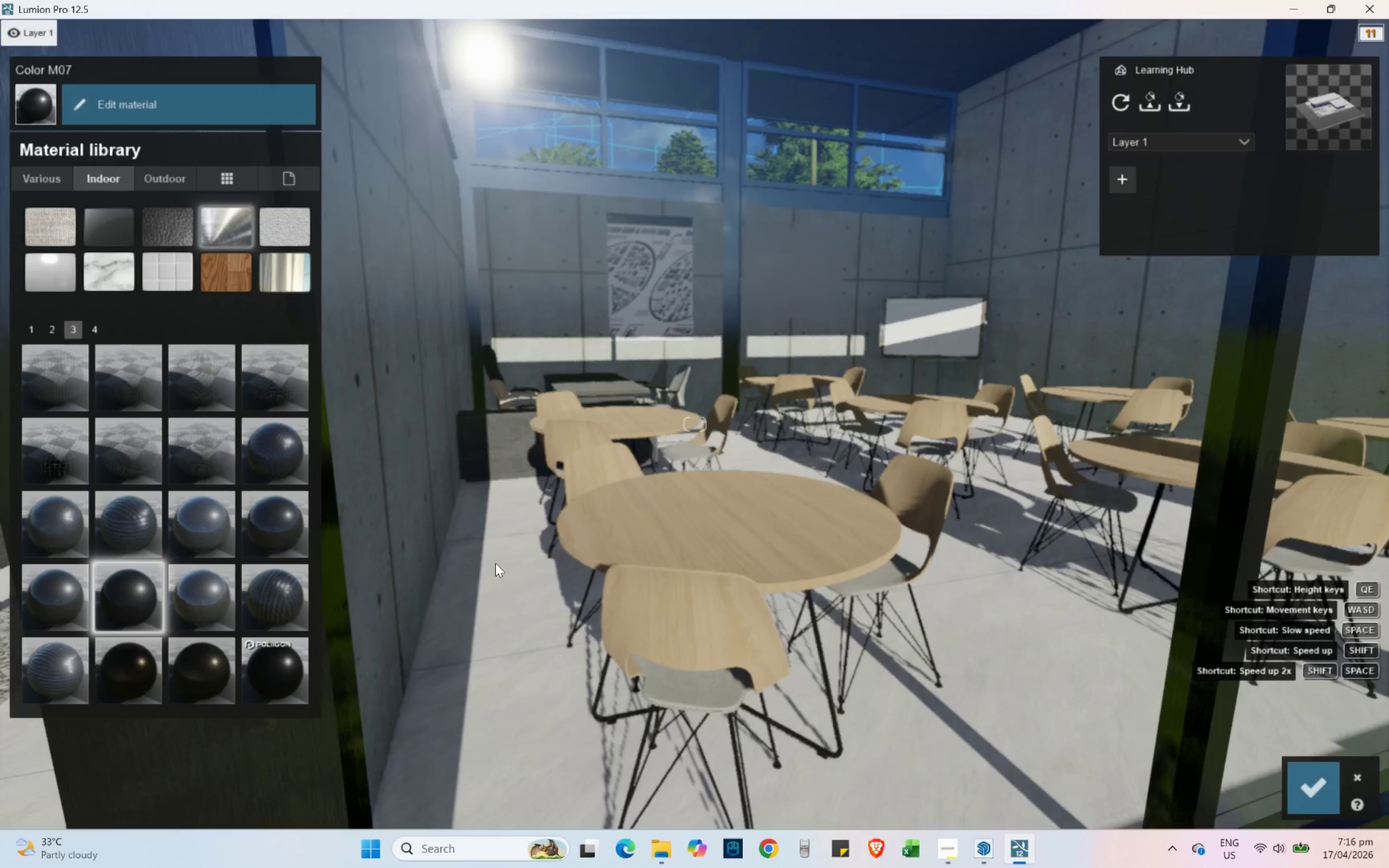 
key(A)
 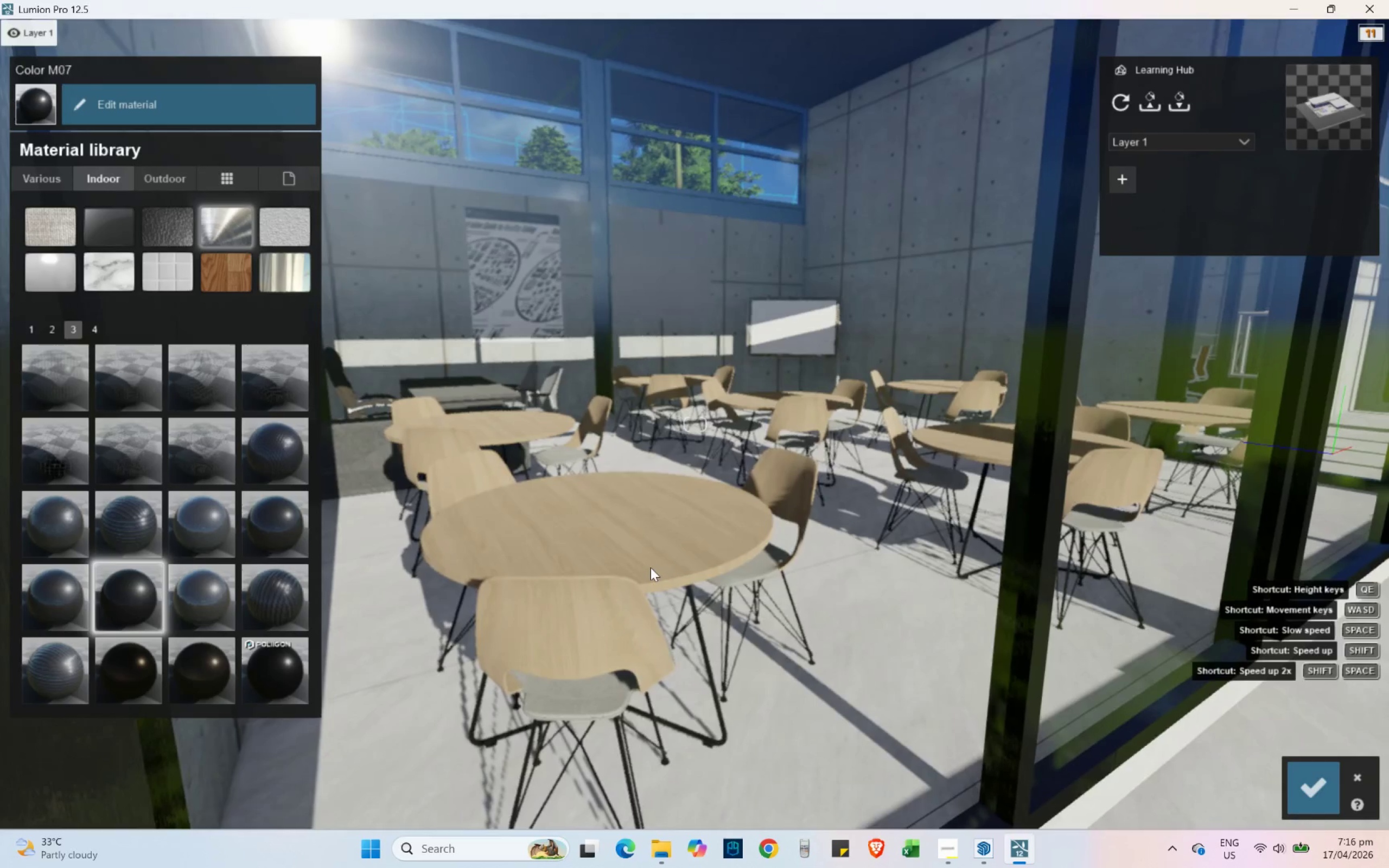 
hold_key(key=D, duration=0.58)
 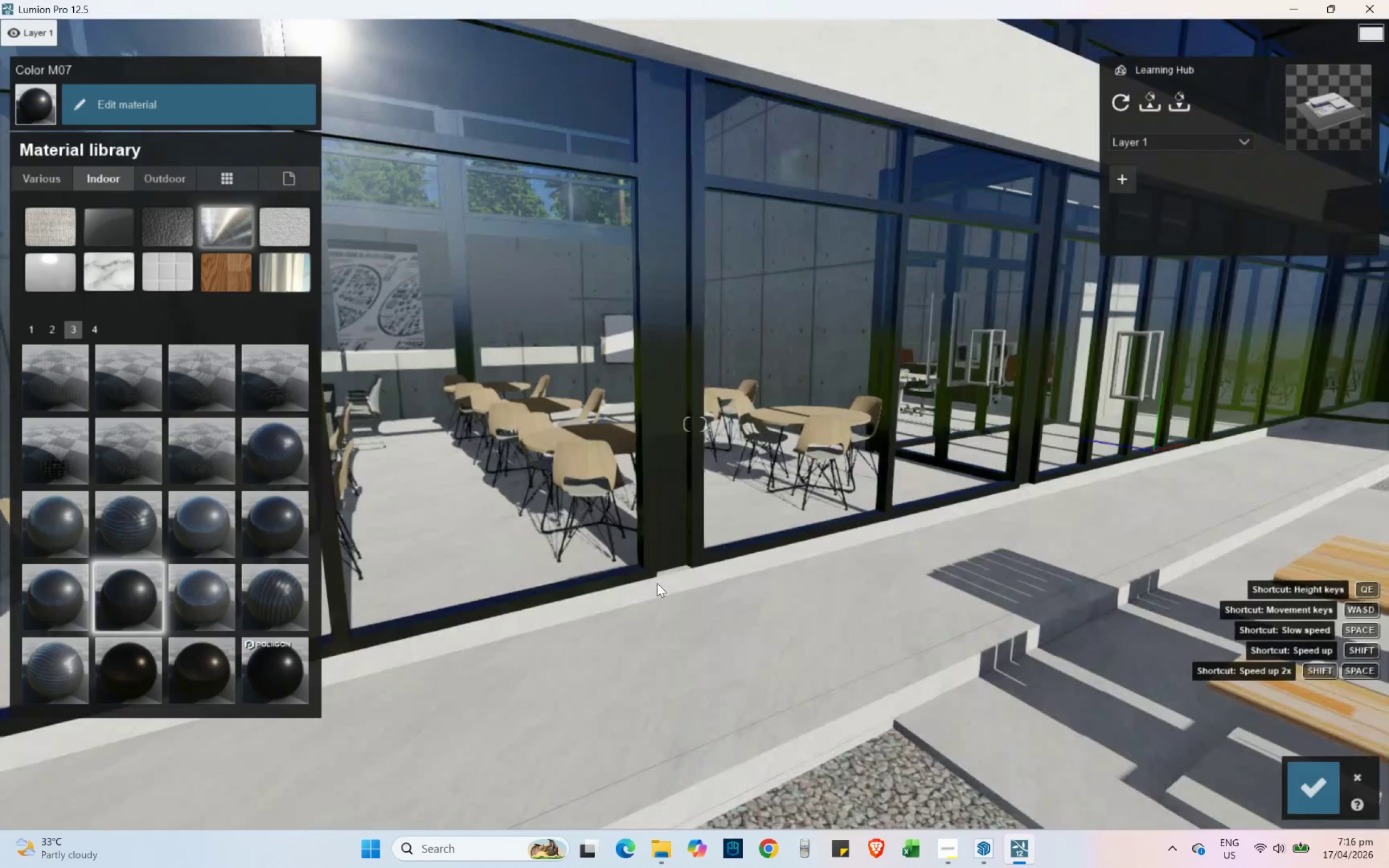 
hold_key(key=D, duration=2.58)
 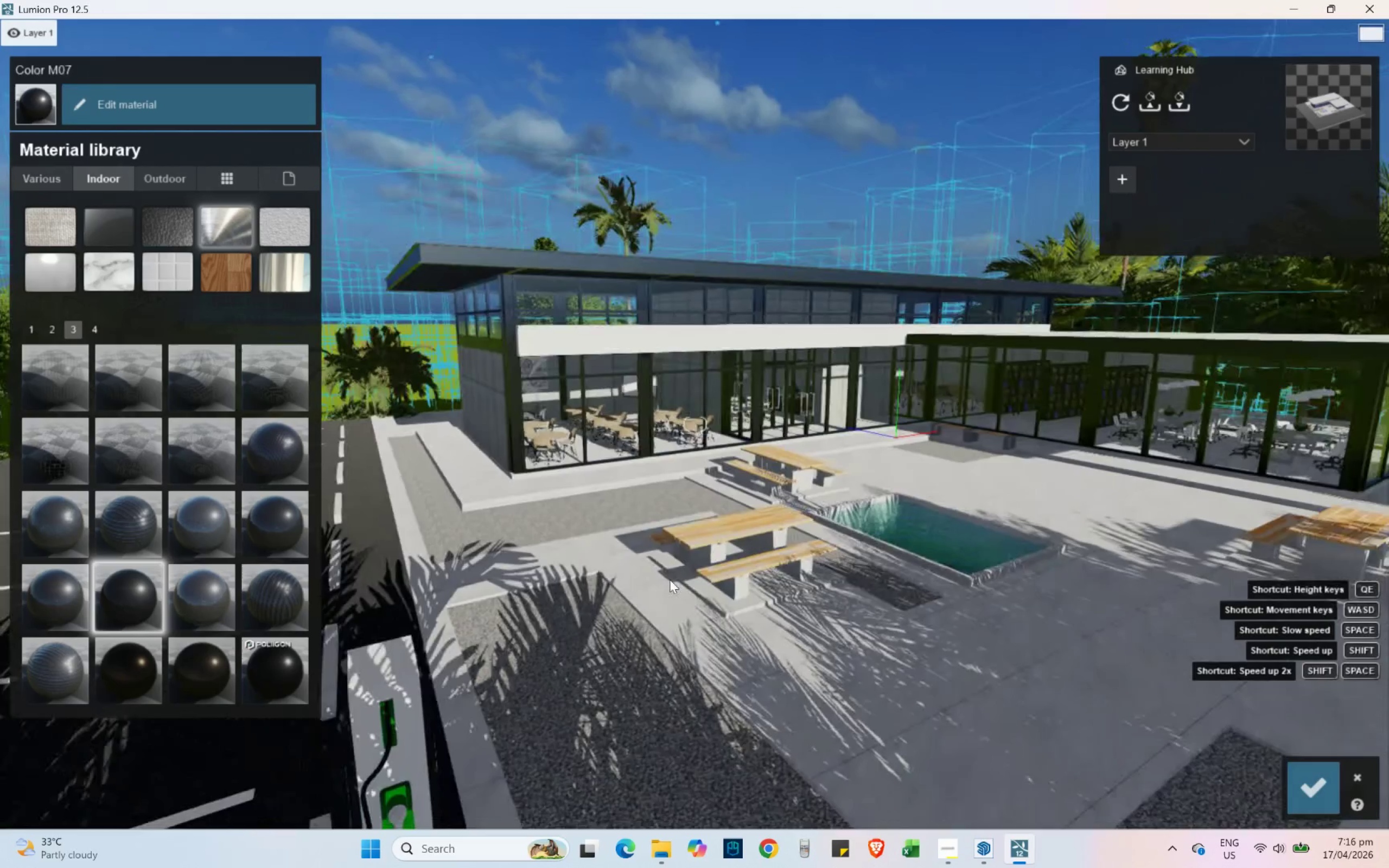 
hold_key(key=S, duration=0.81)
 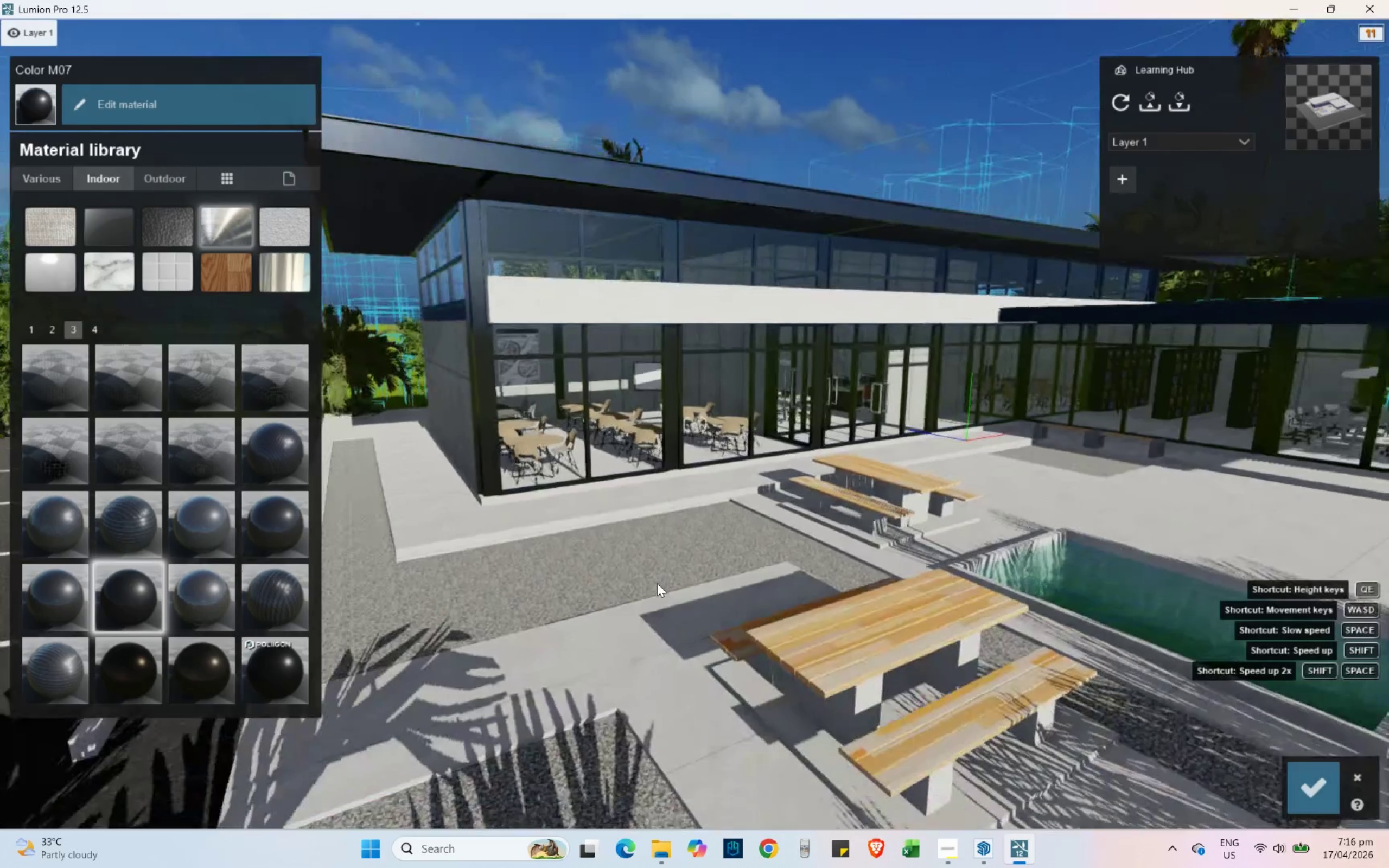 
hold_key(key=ShiftLeft, duration=0.66)
 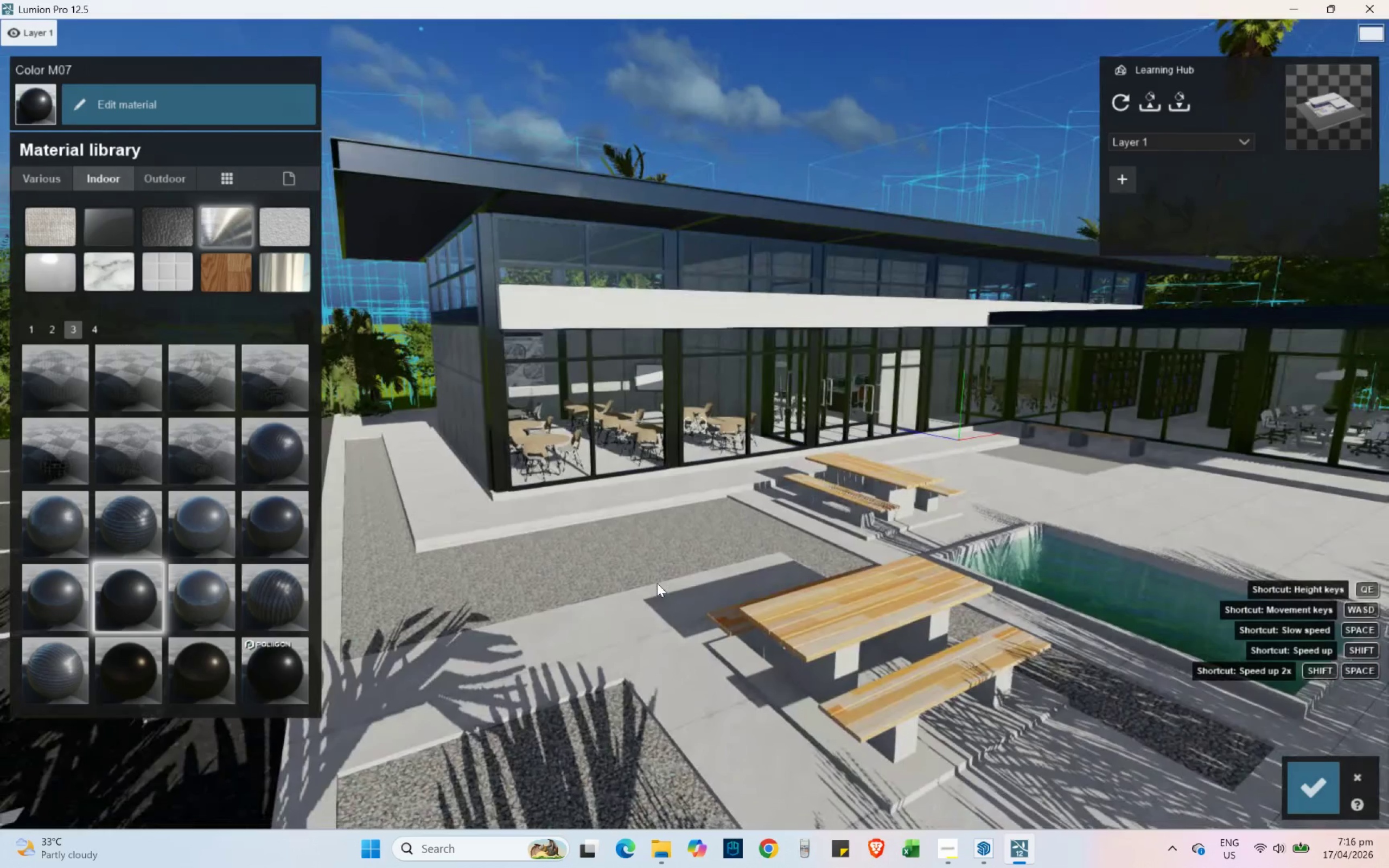 
hold_key(key=S, duration=0.41)
 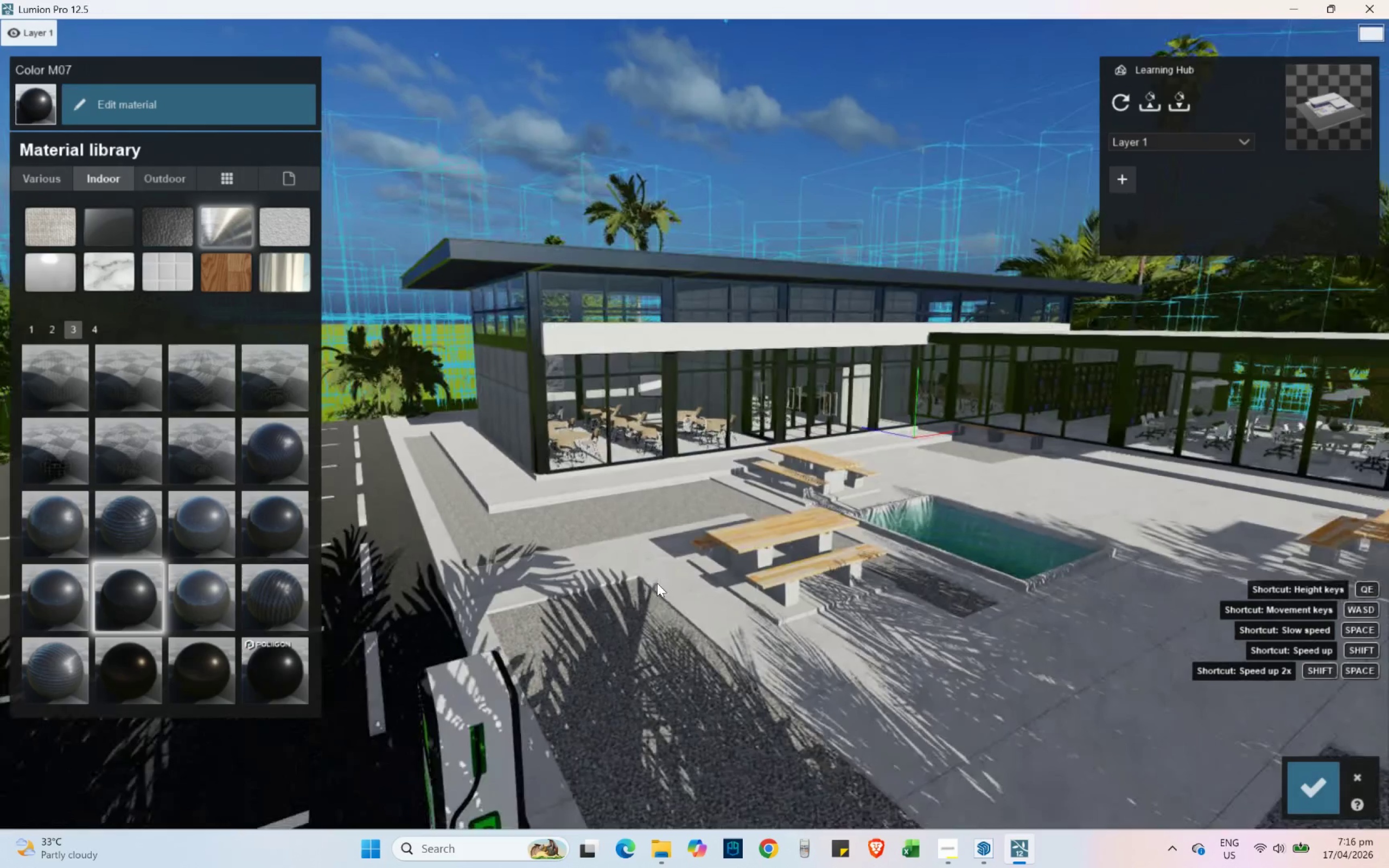 
key(Shift+ShiftLeft)
 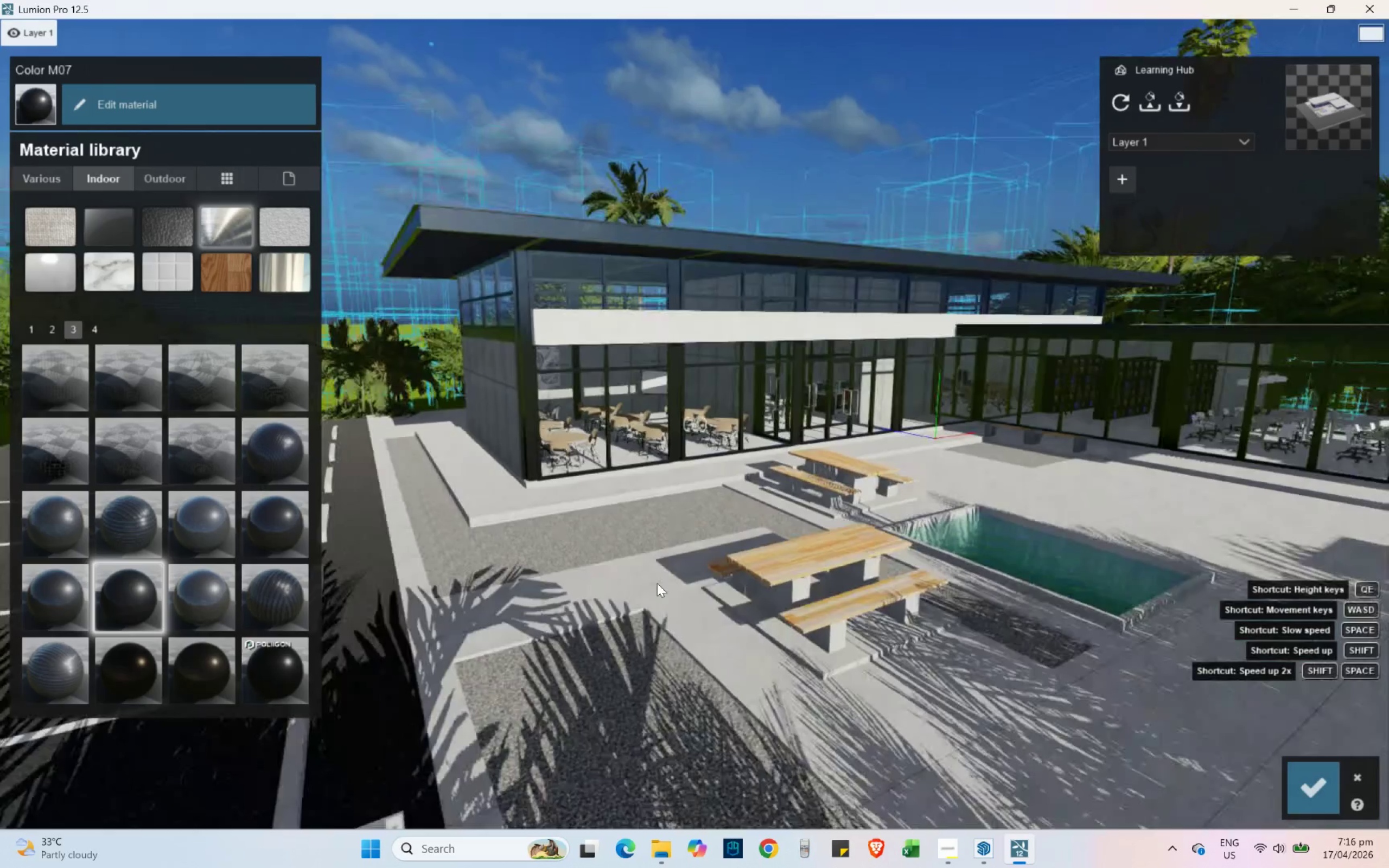 
hold_key(key=D, duration=0.56)
 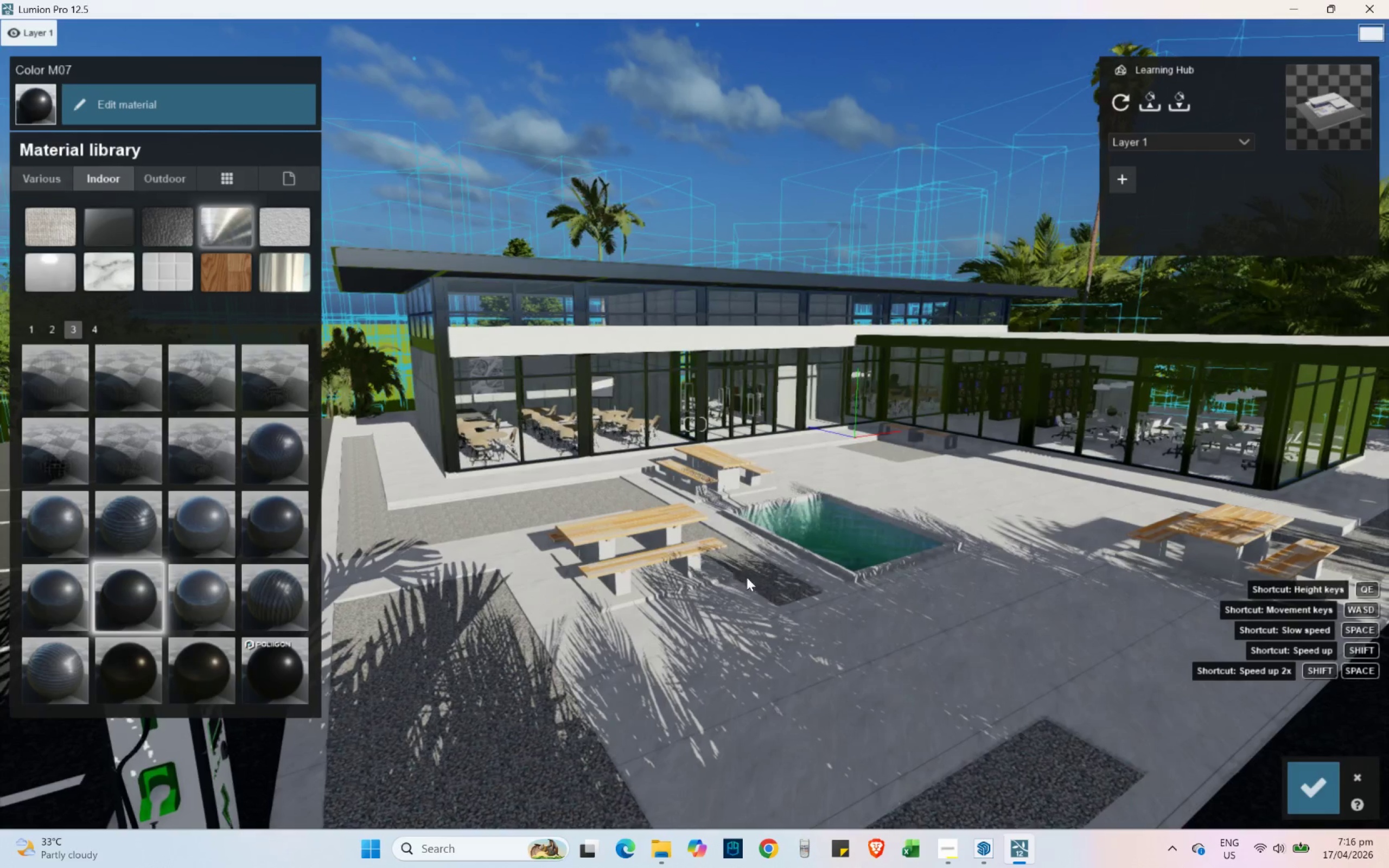 
hold_key(key=W, duration=0.75)
 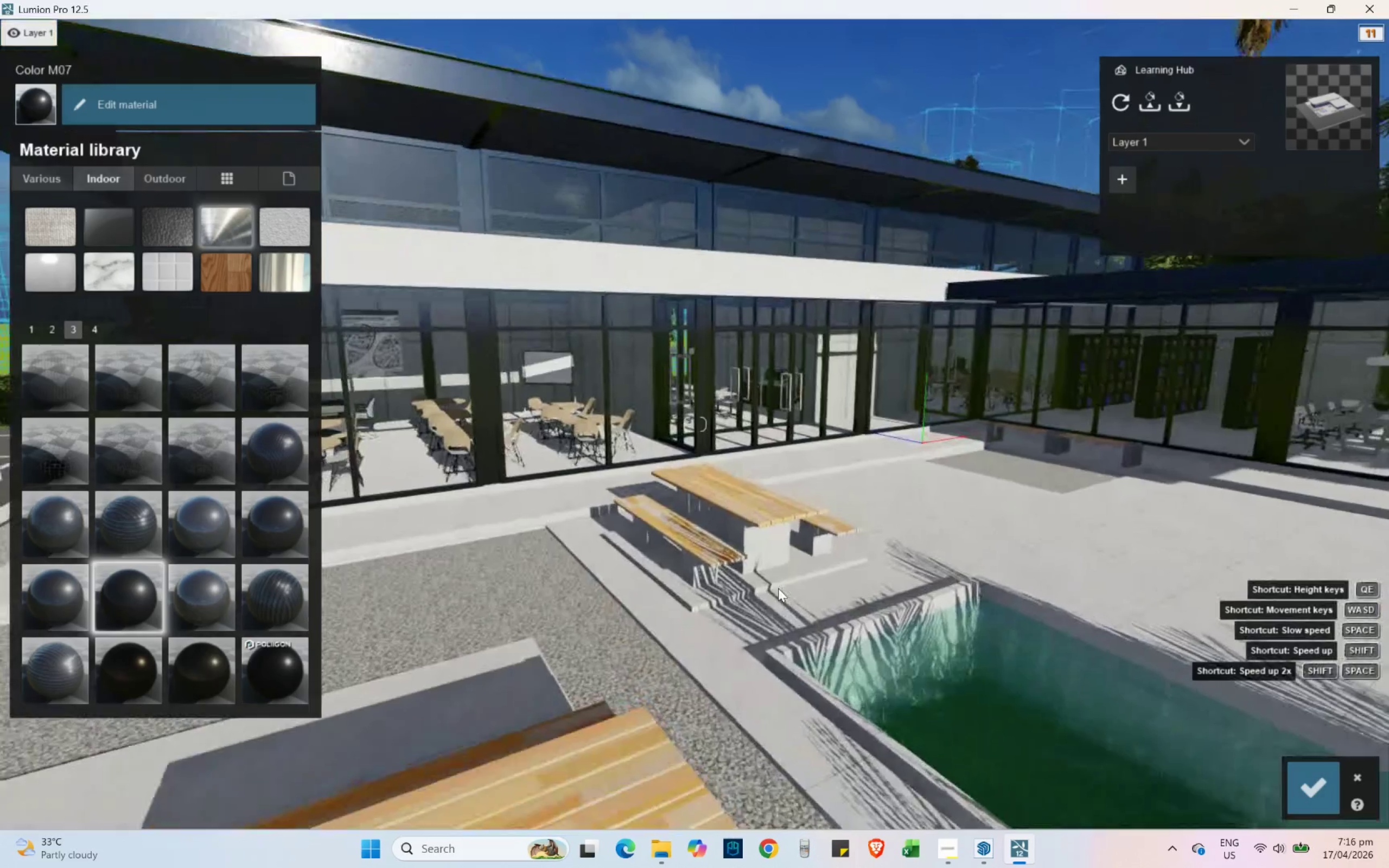 
hold_key(key=ShiftLeft, duration=0.55)
 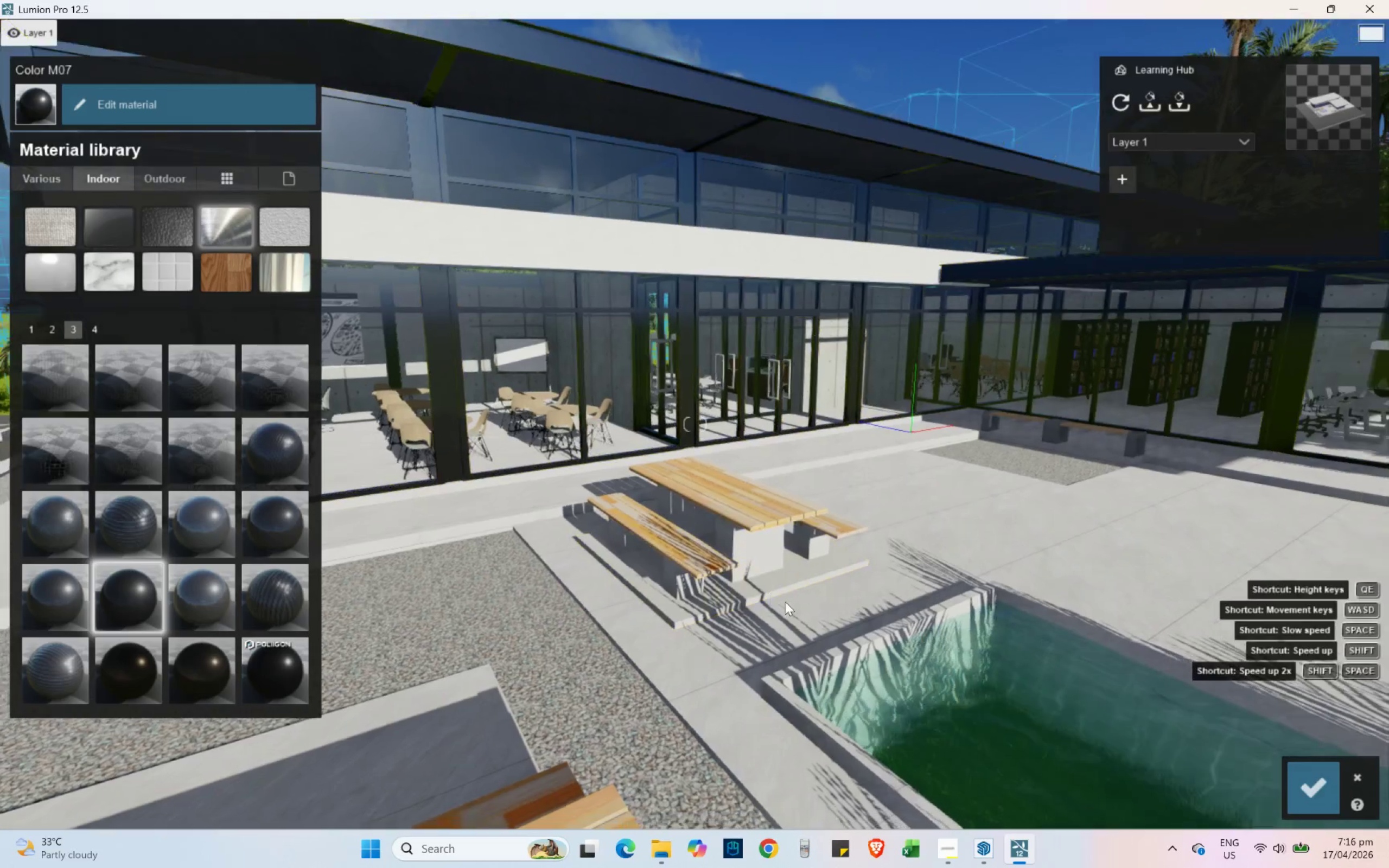 
key(Shift+A)
 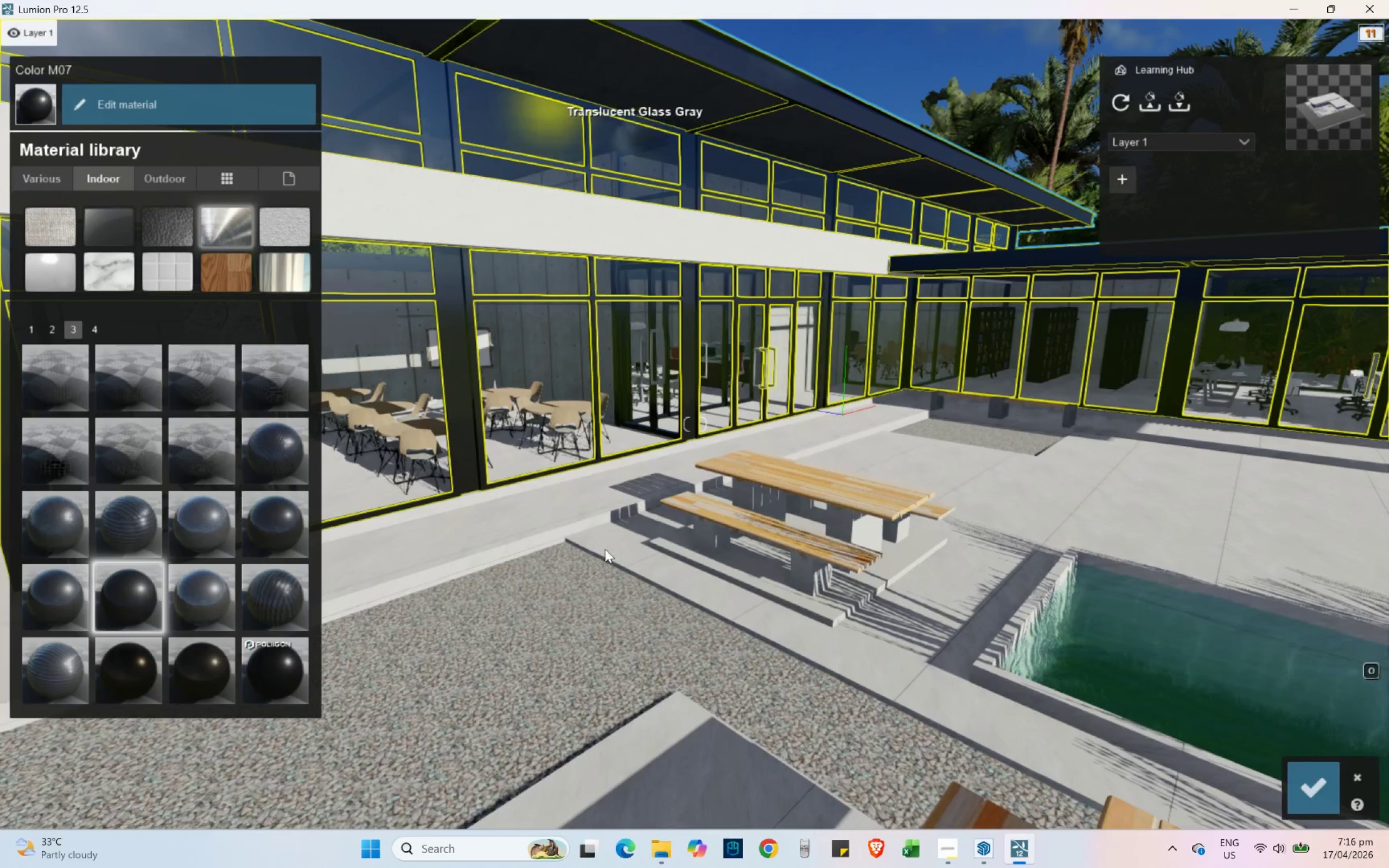 
left_click([580, 649])
 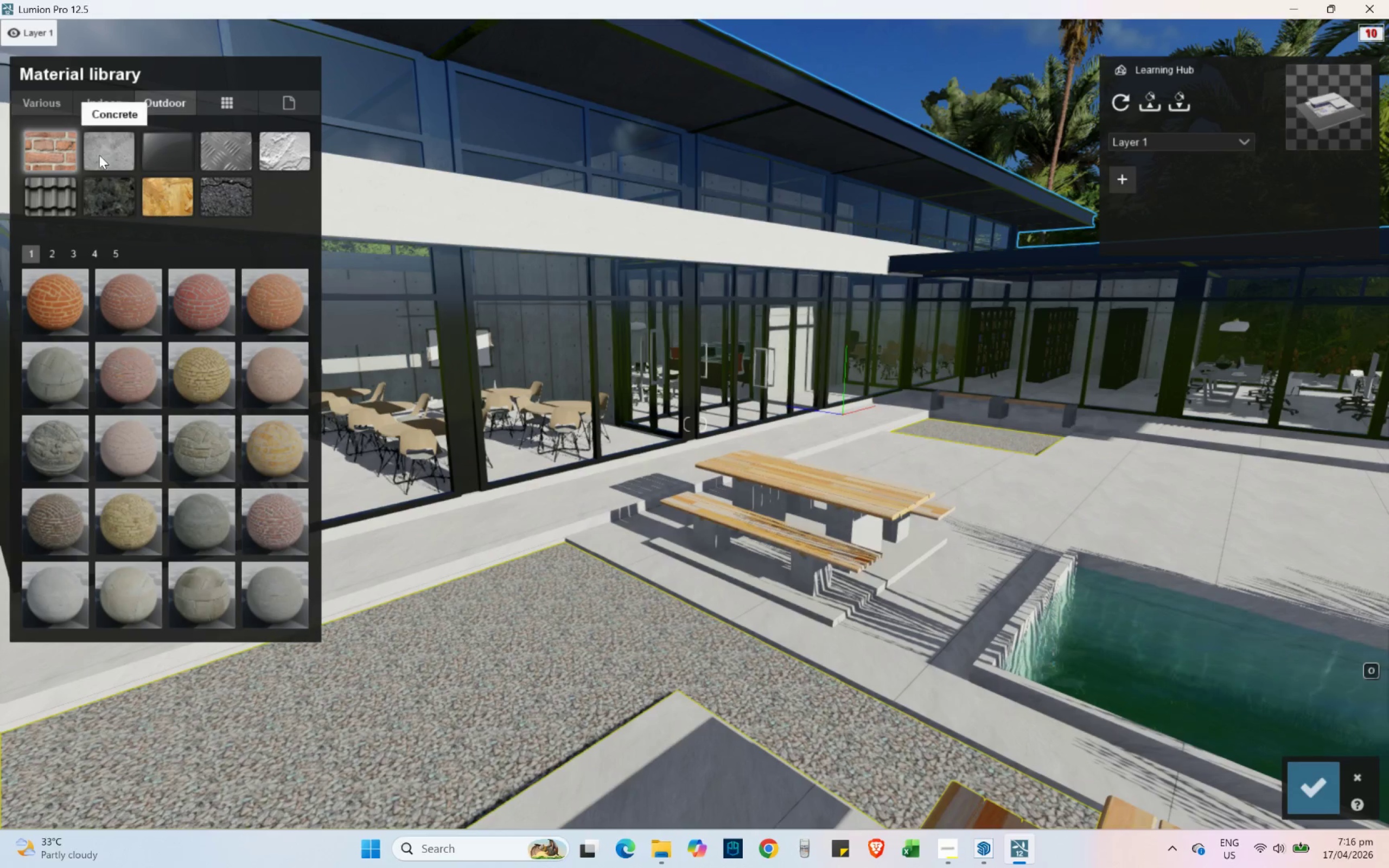 
left_click([36, 101])
 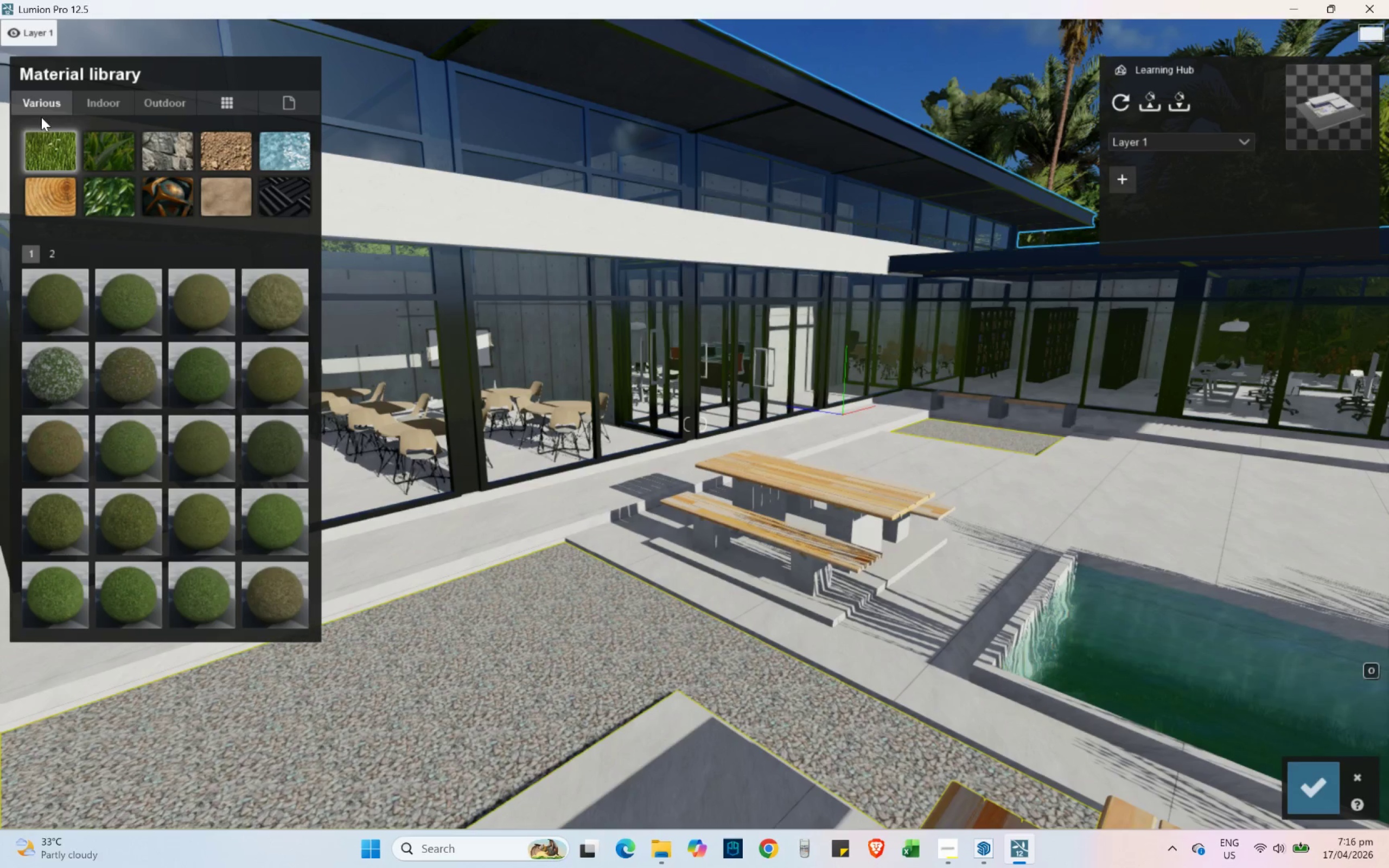 
mouse_move([65, 158])
 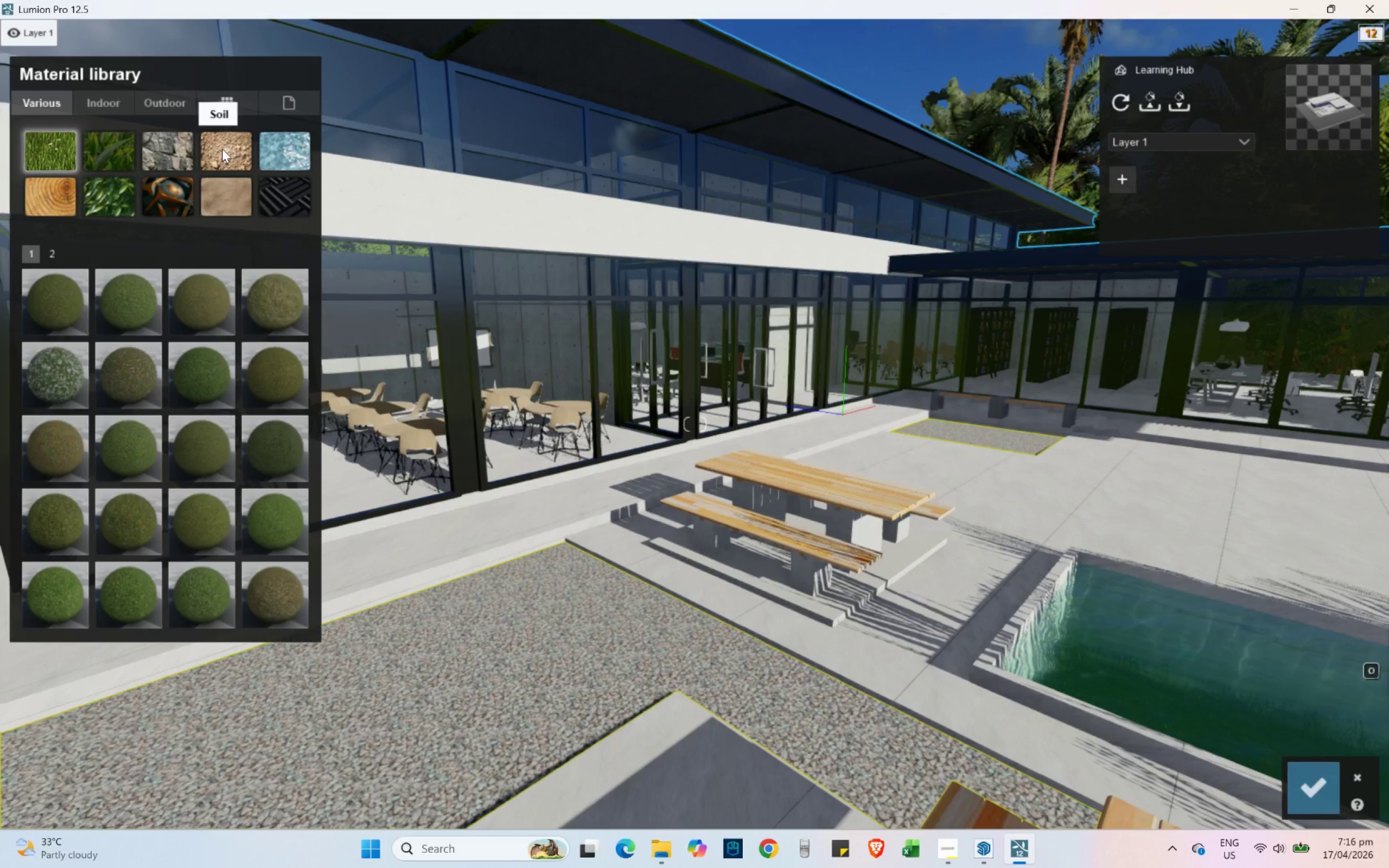 
left_click([222, 149])
 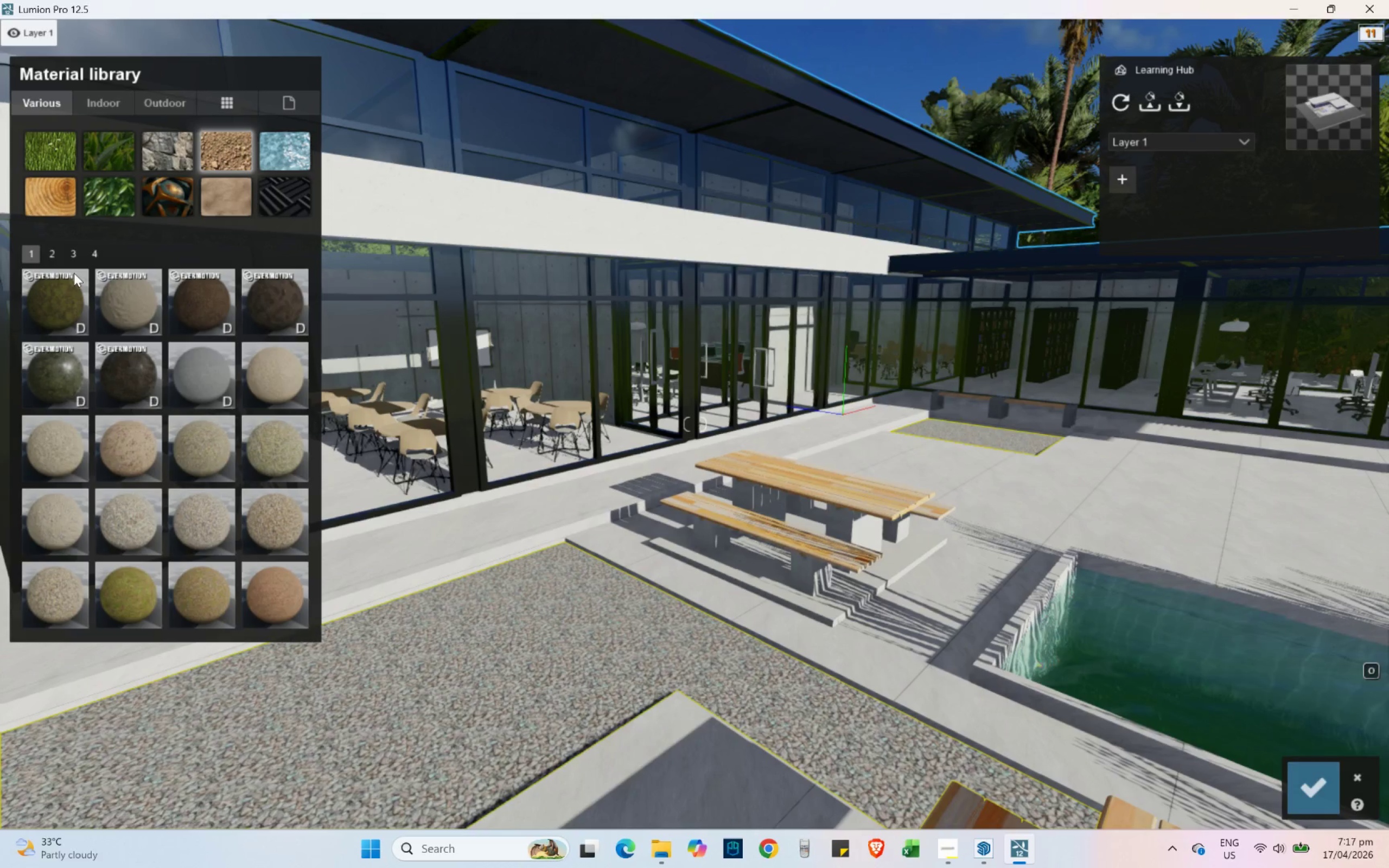 
left_click([73, 258])
 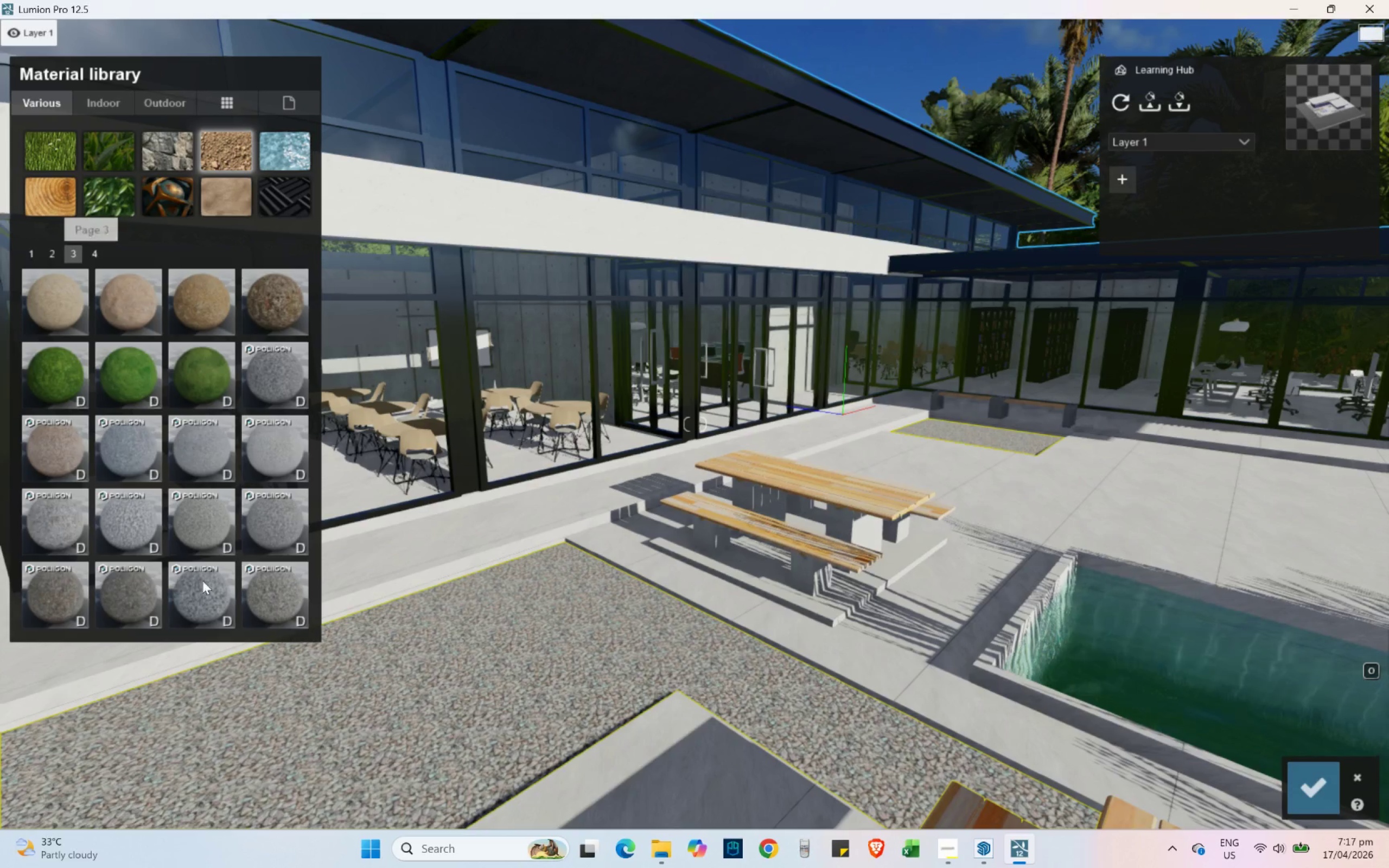 
left_click([205, 592])
 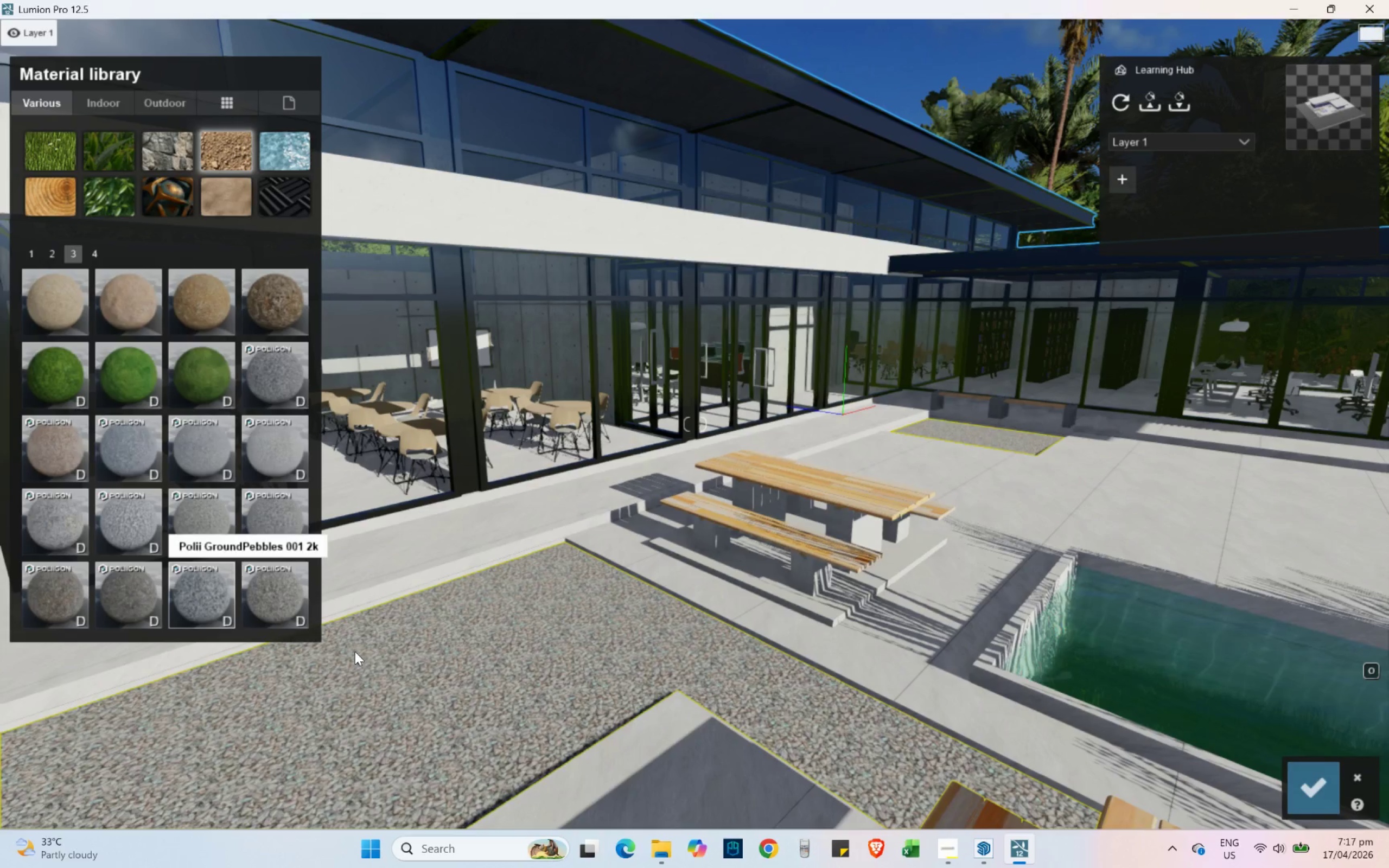 
key(D)
 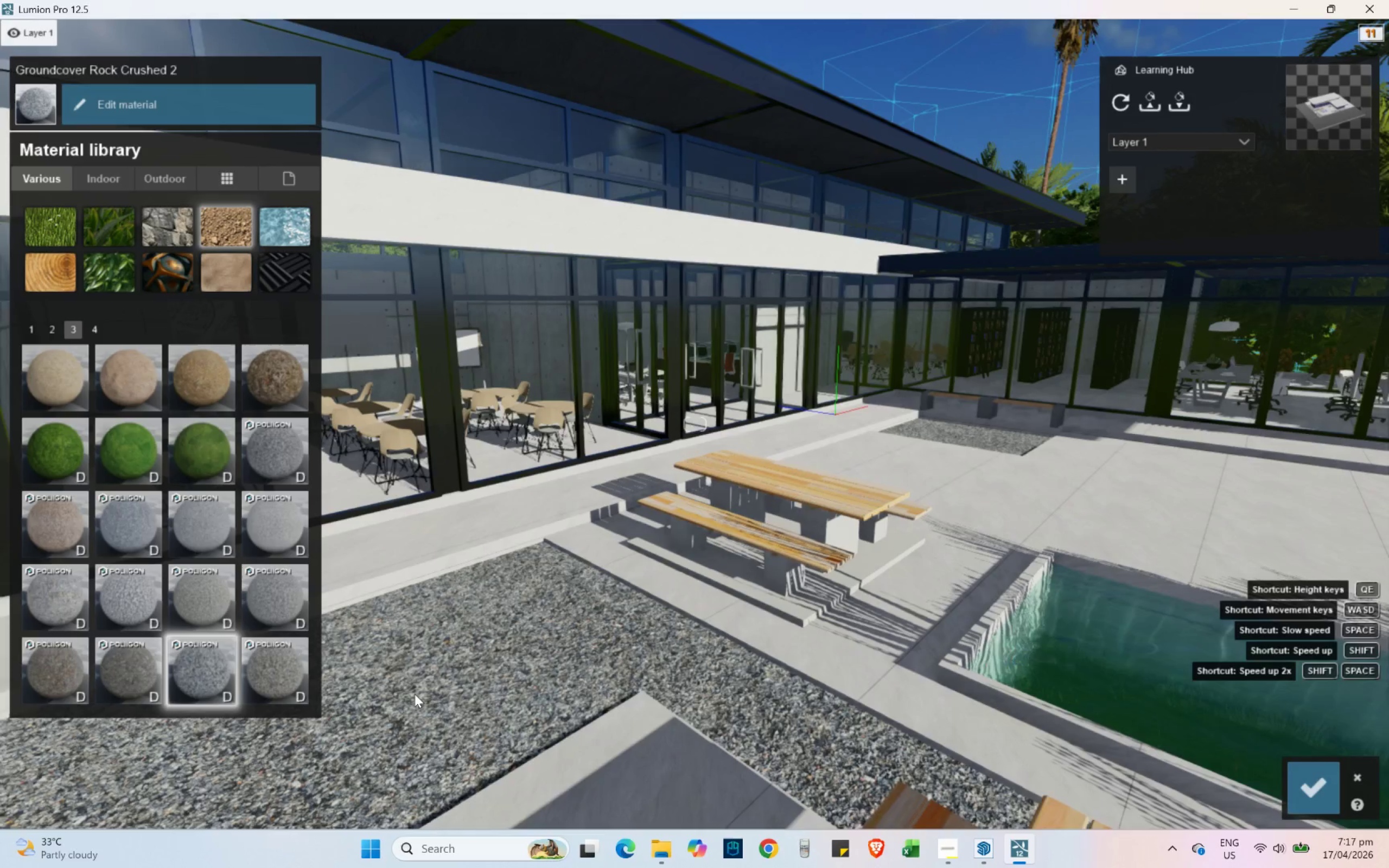 
hold_key(key=S, duration=0.58)
 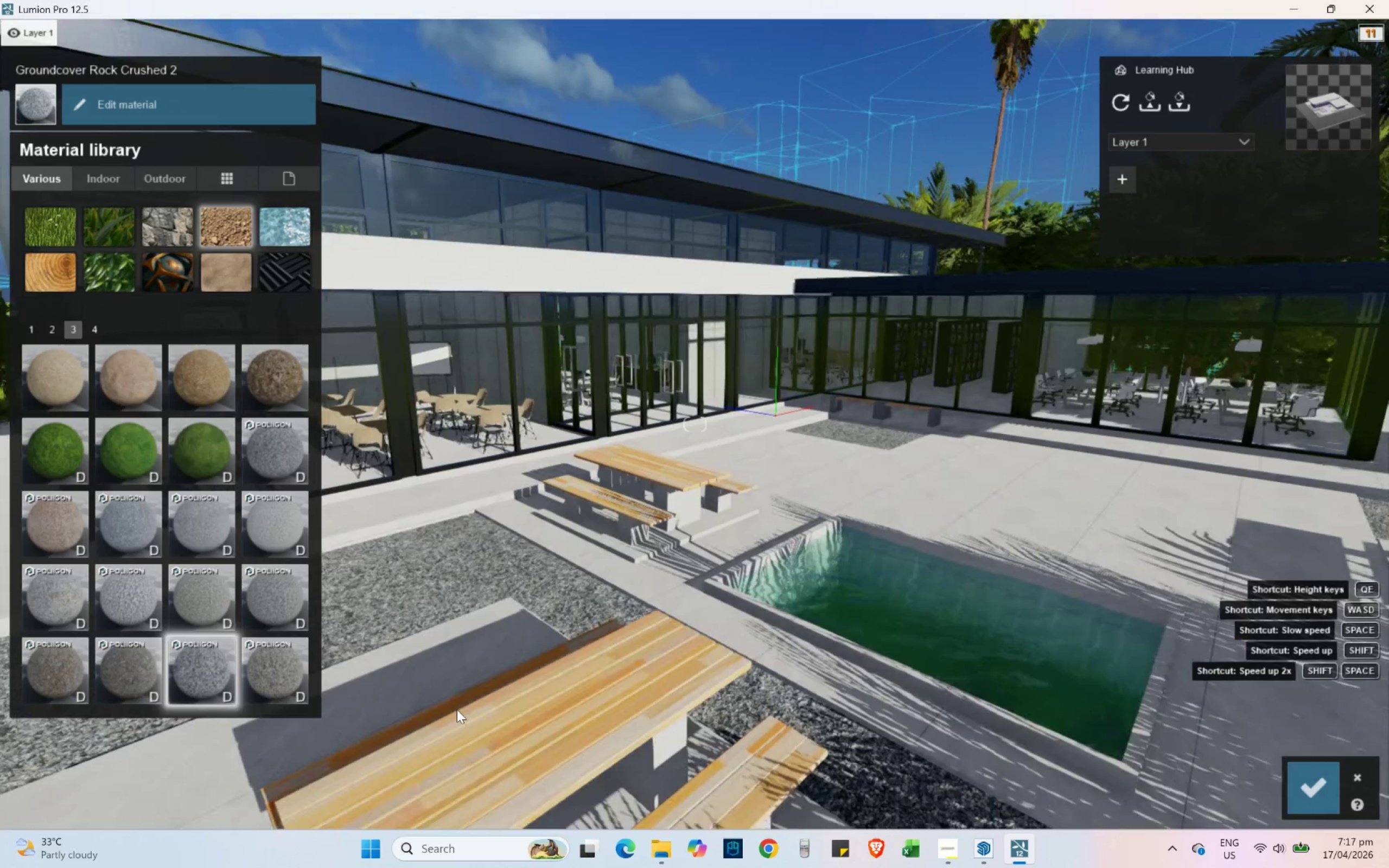 
hold_key(key=D, duration=1.25)
 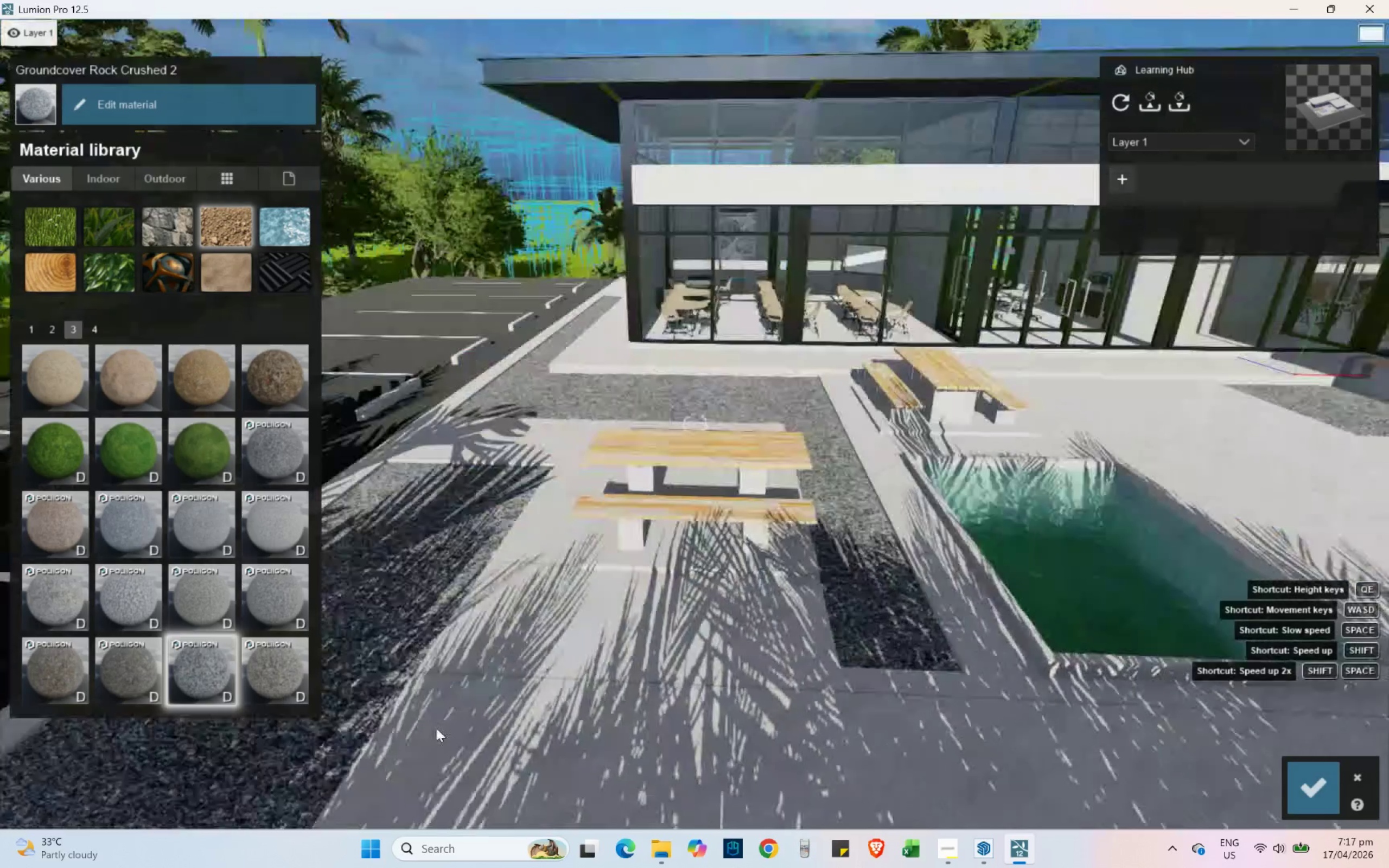 
hold_key(key=S, duration=0.31)
 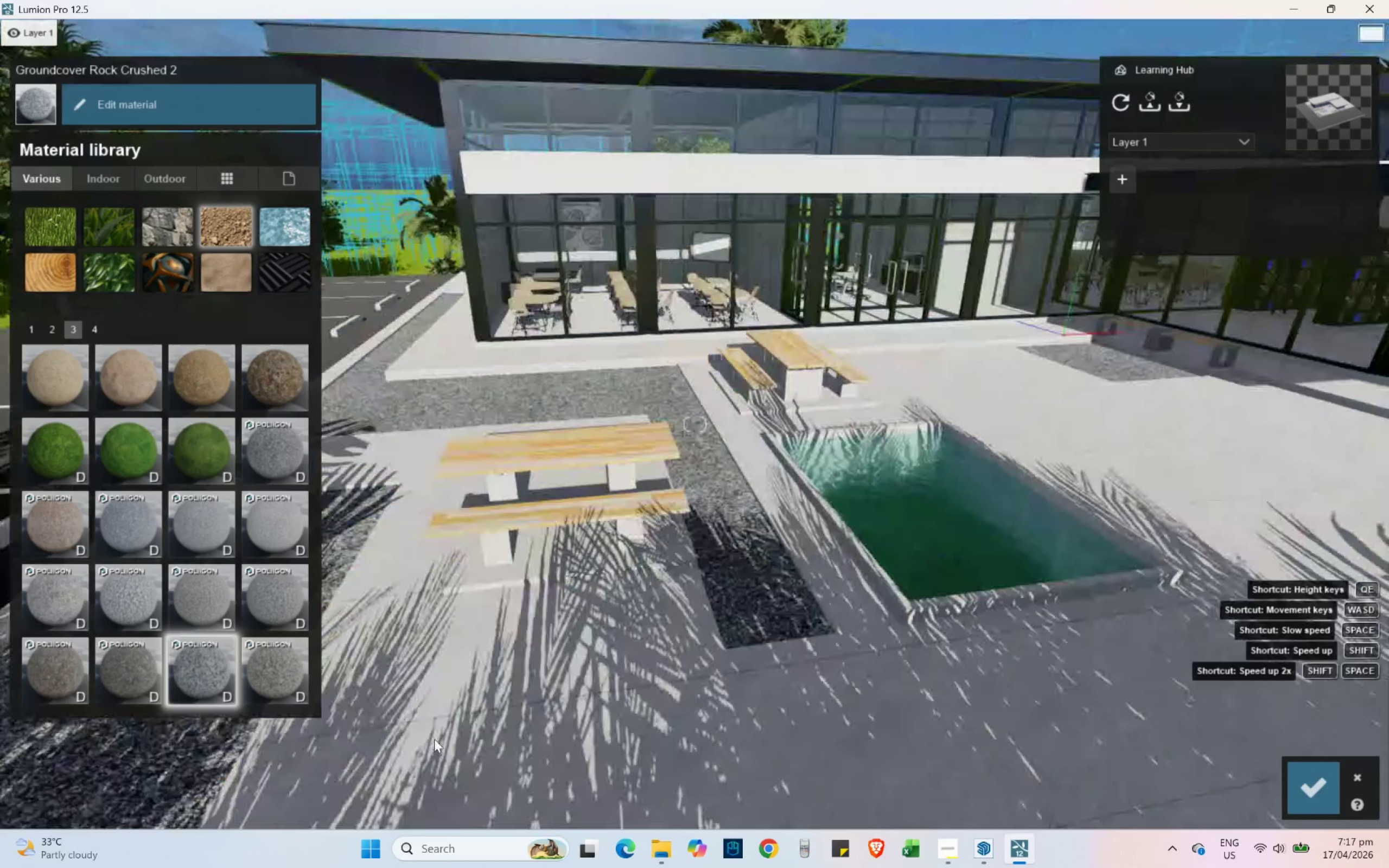 
hold_key(key=W, duration=0.7)
 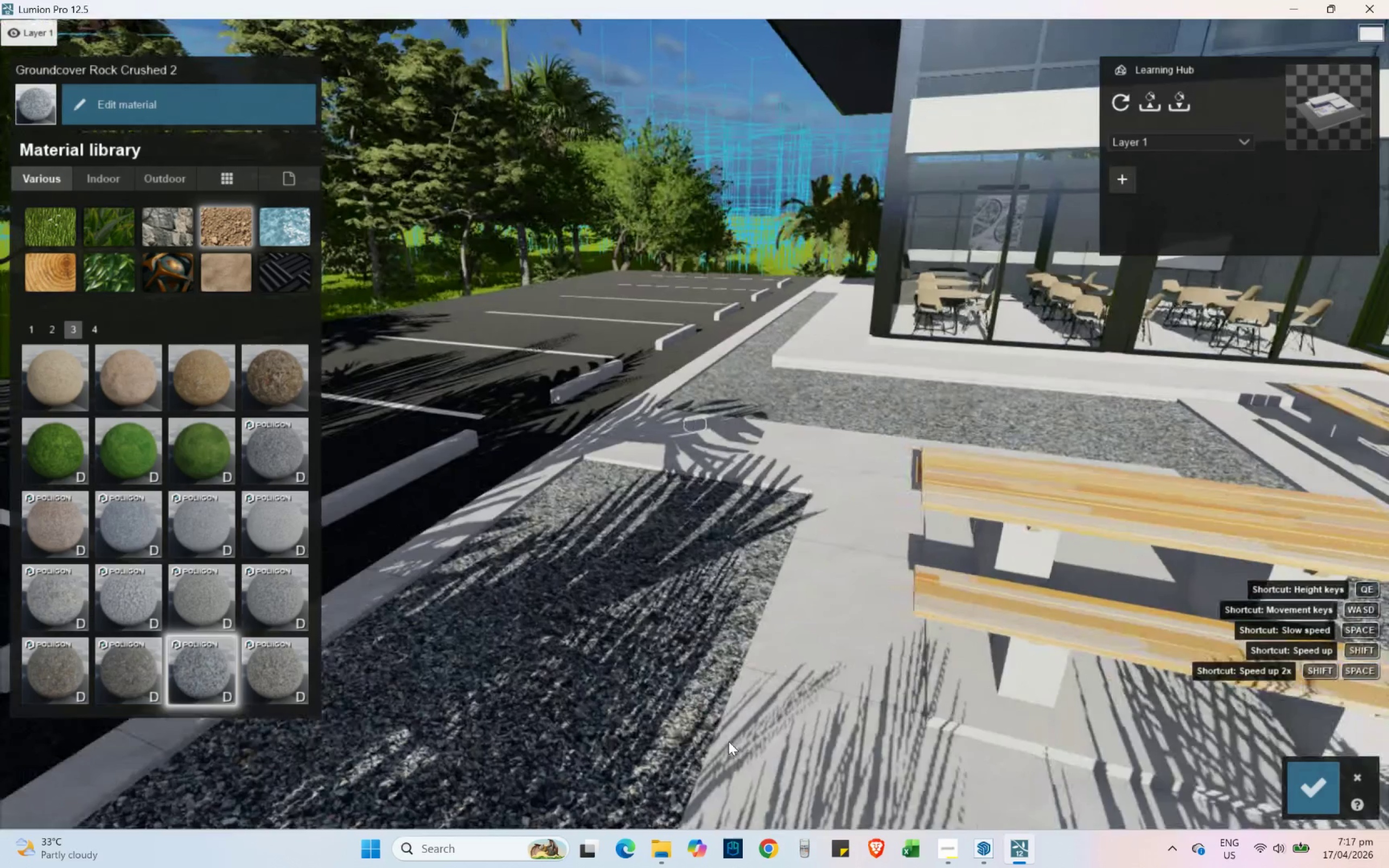 
key(A)
 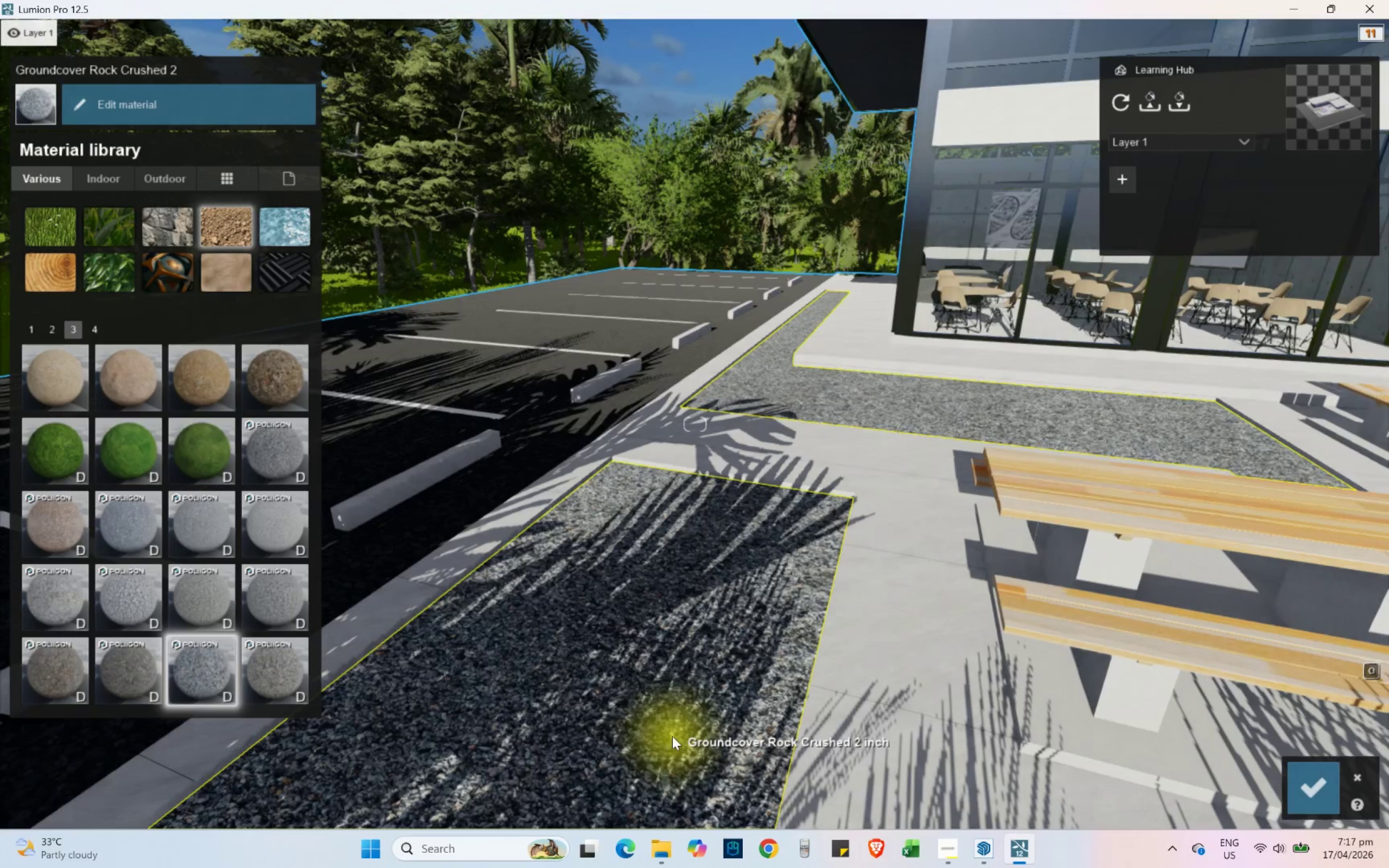 
hold_key(key=D, duration=0.58)
 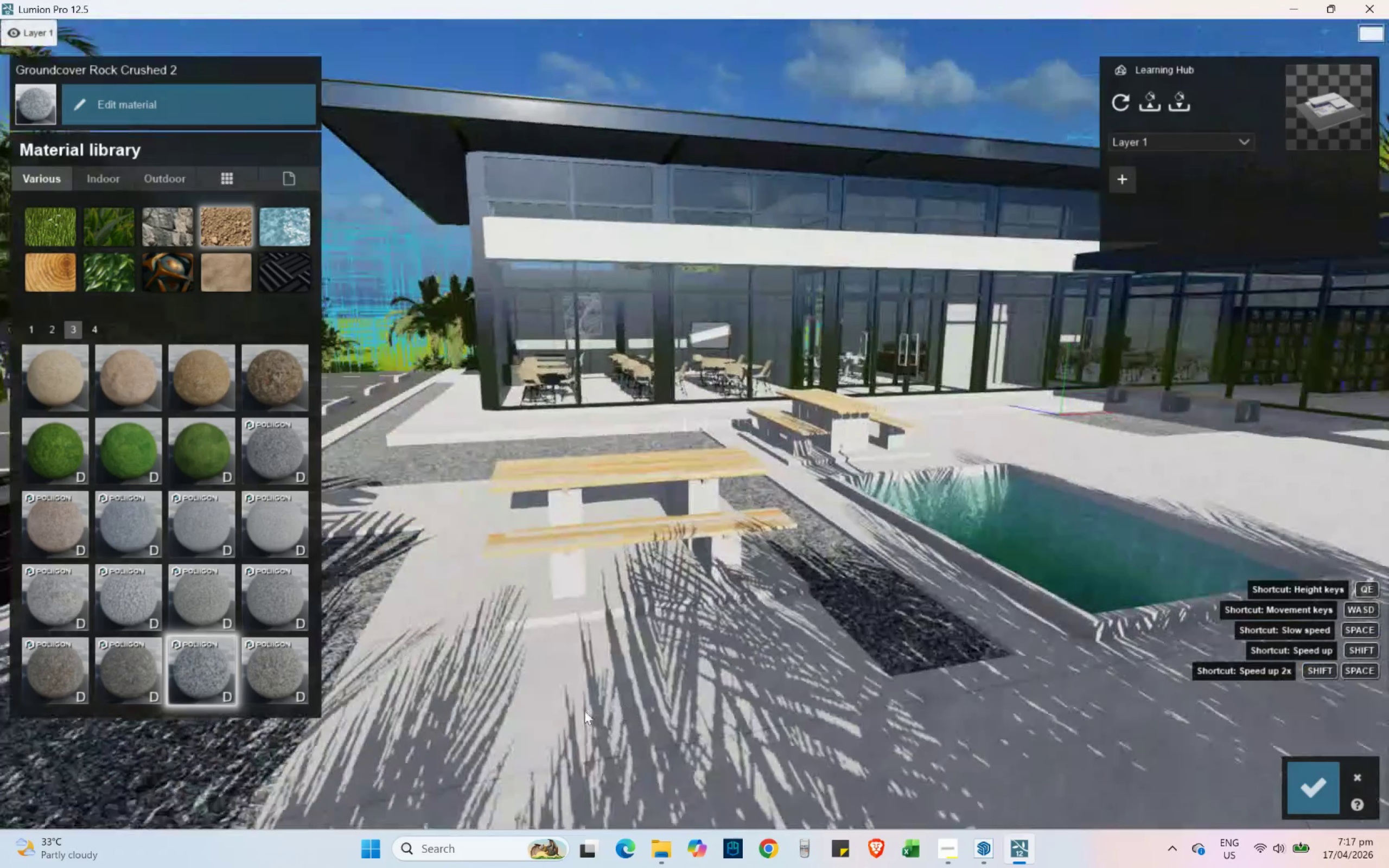 
type(wawew)
 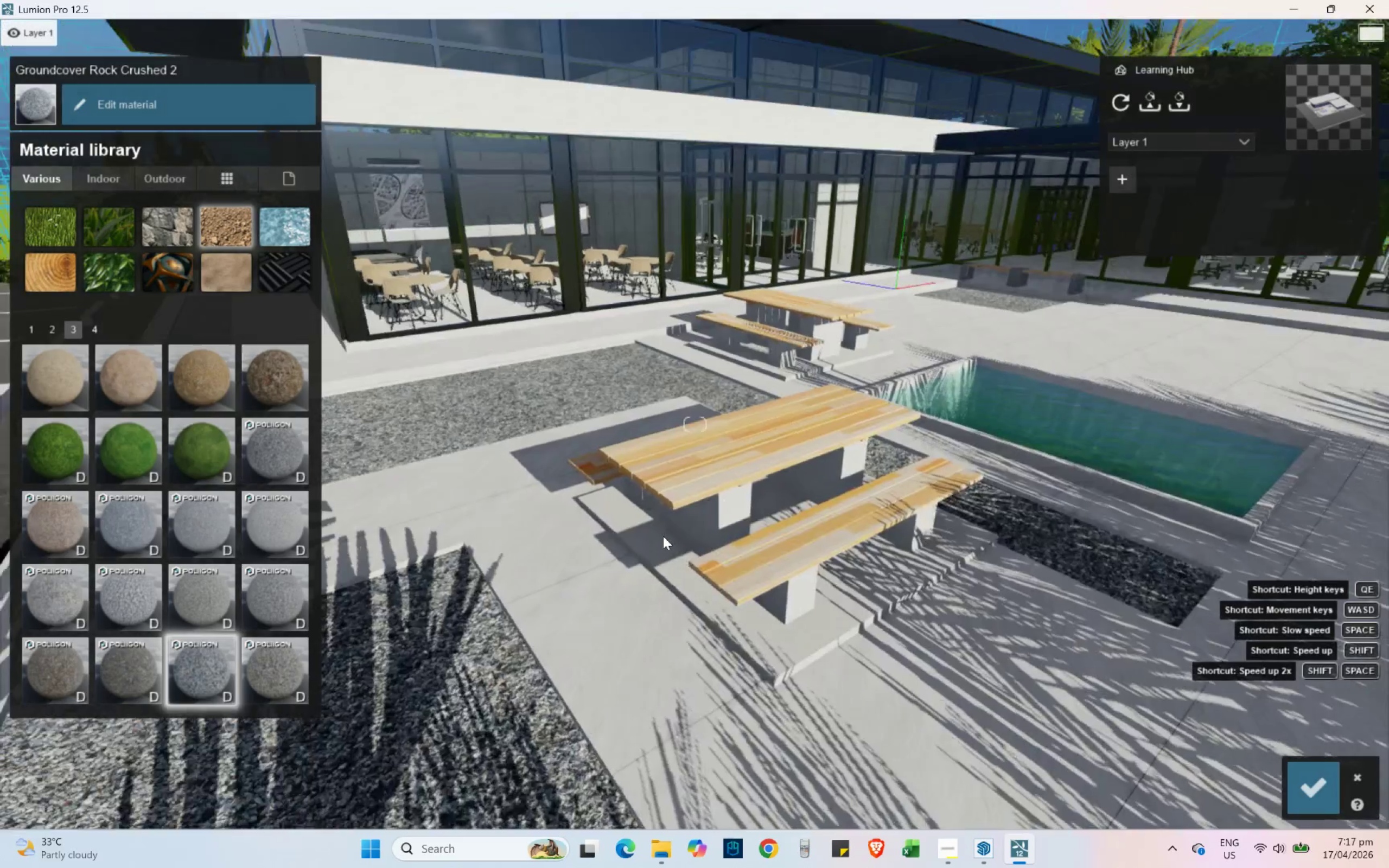 
hold_key(key=Q, duration=0.34)
 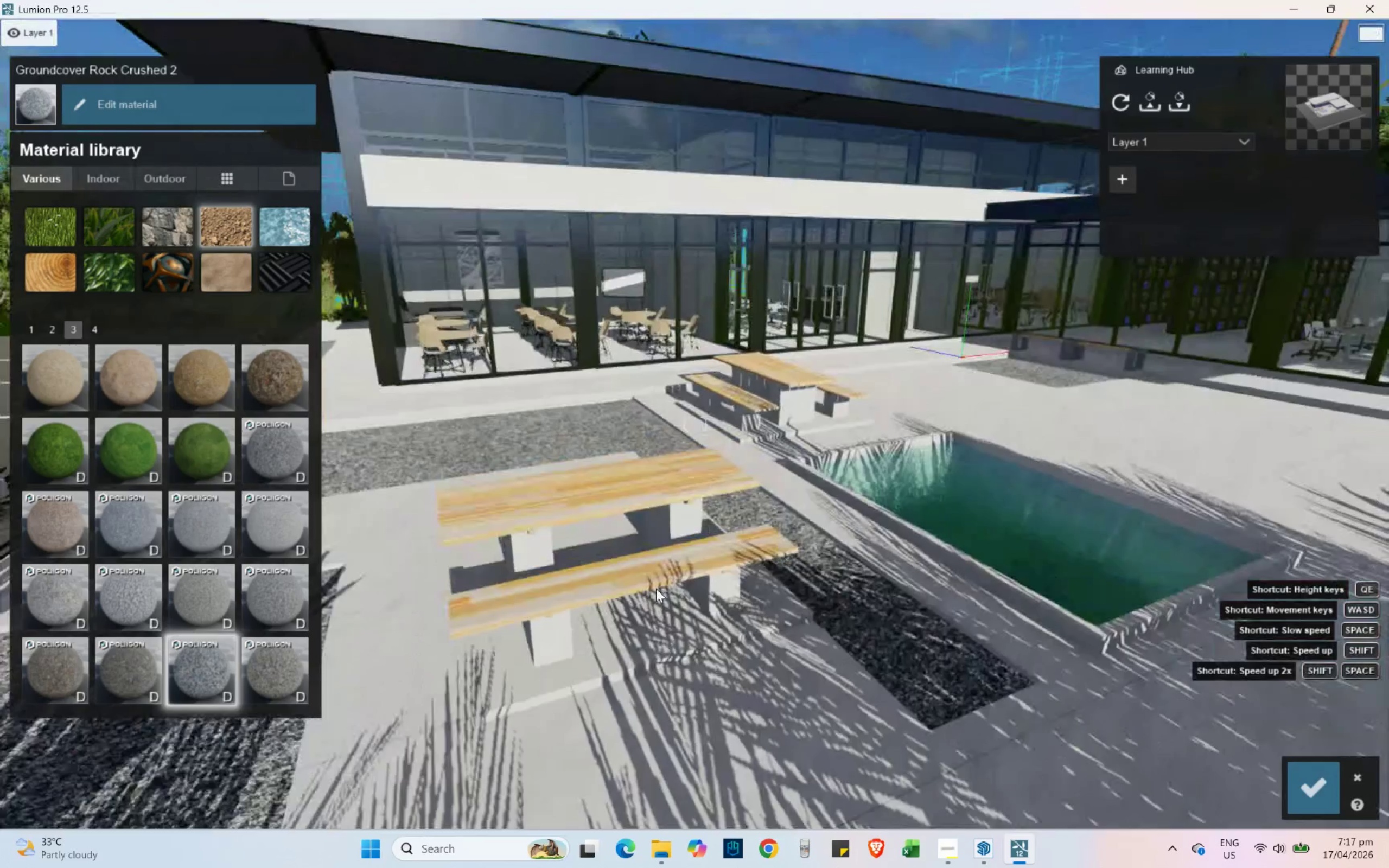 
hold_key(key=W, duration=0.62)
 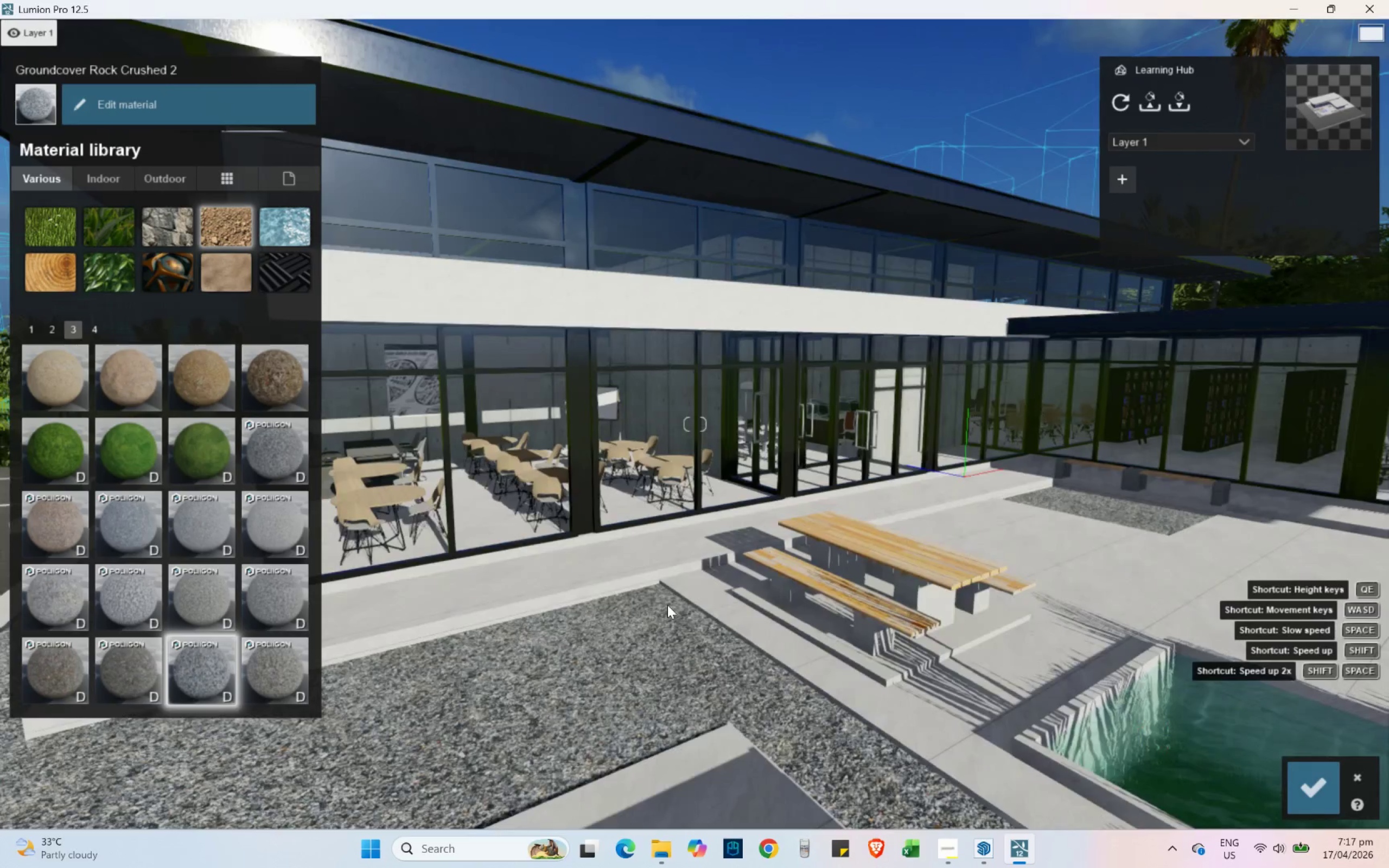 
hold_key(key=Q, duration=0.64)
 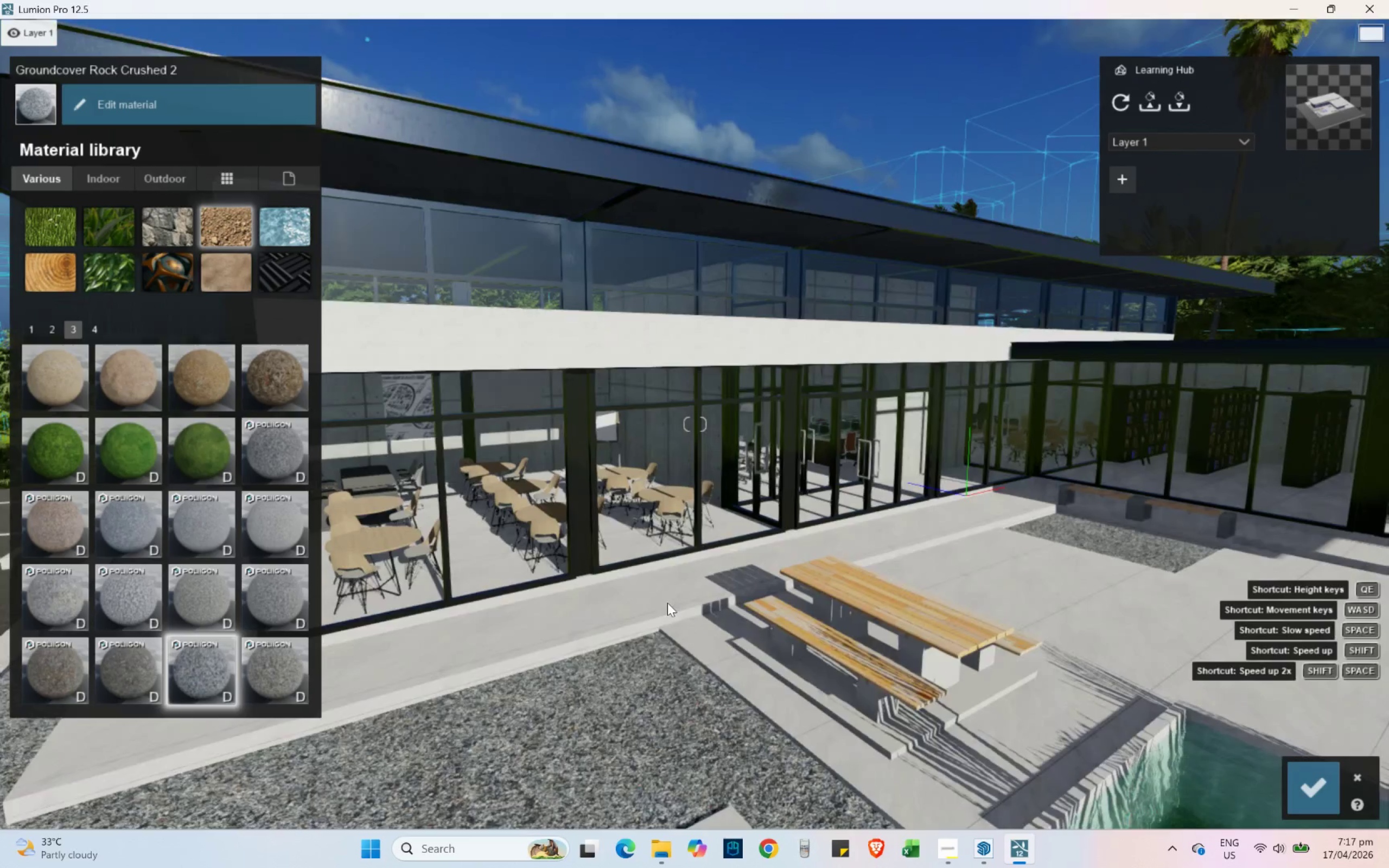 
hold_key(key=A, duration=0.59)
 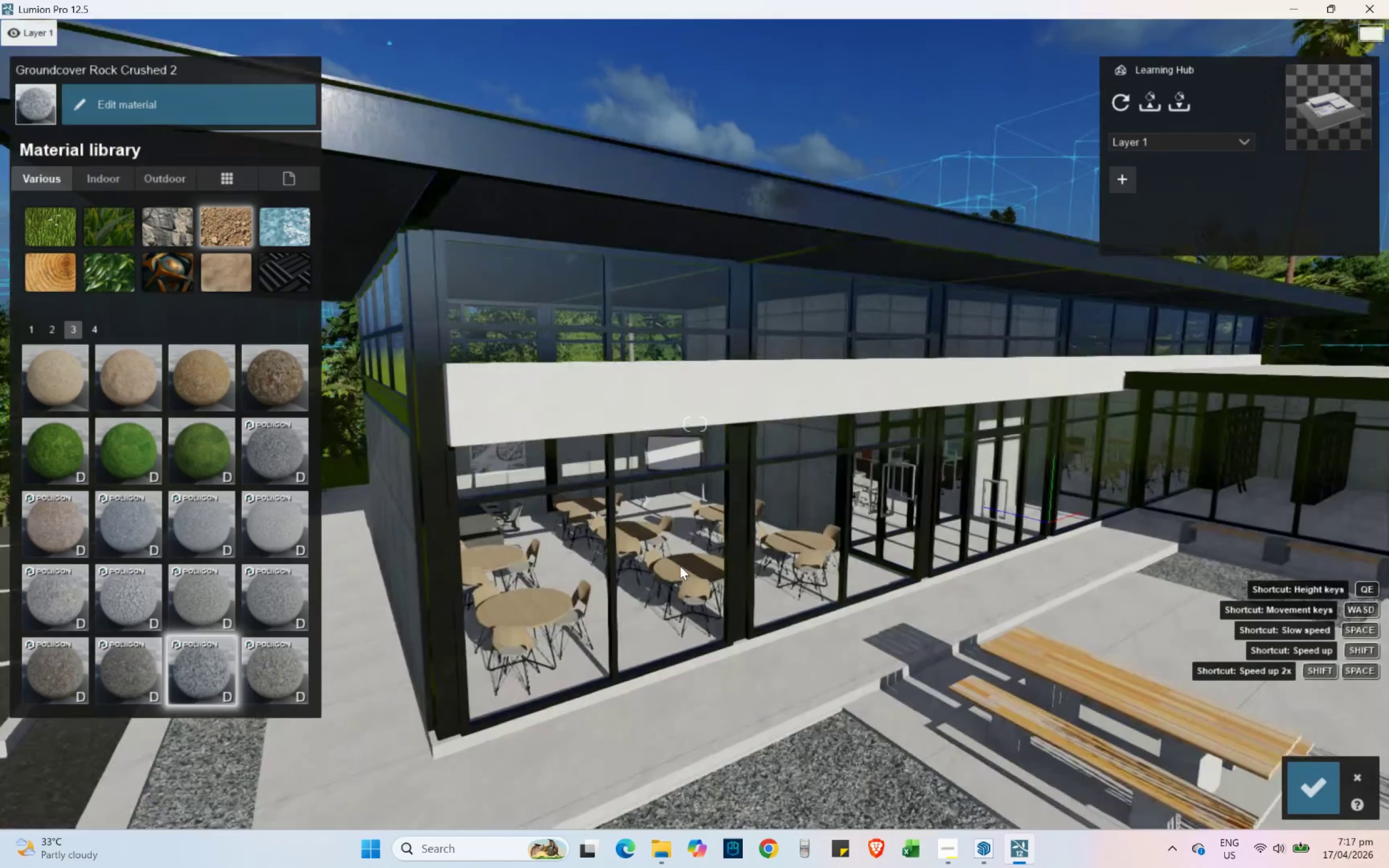 
type(ew)
 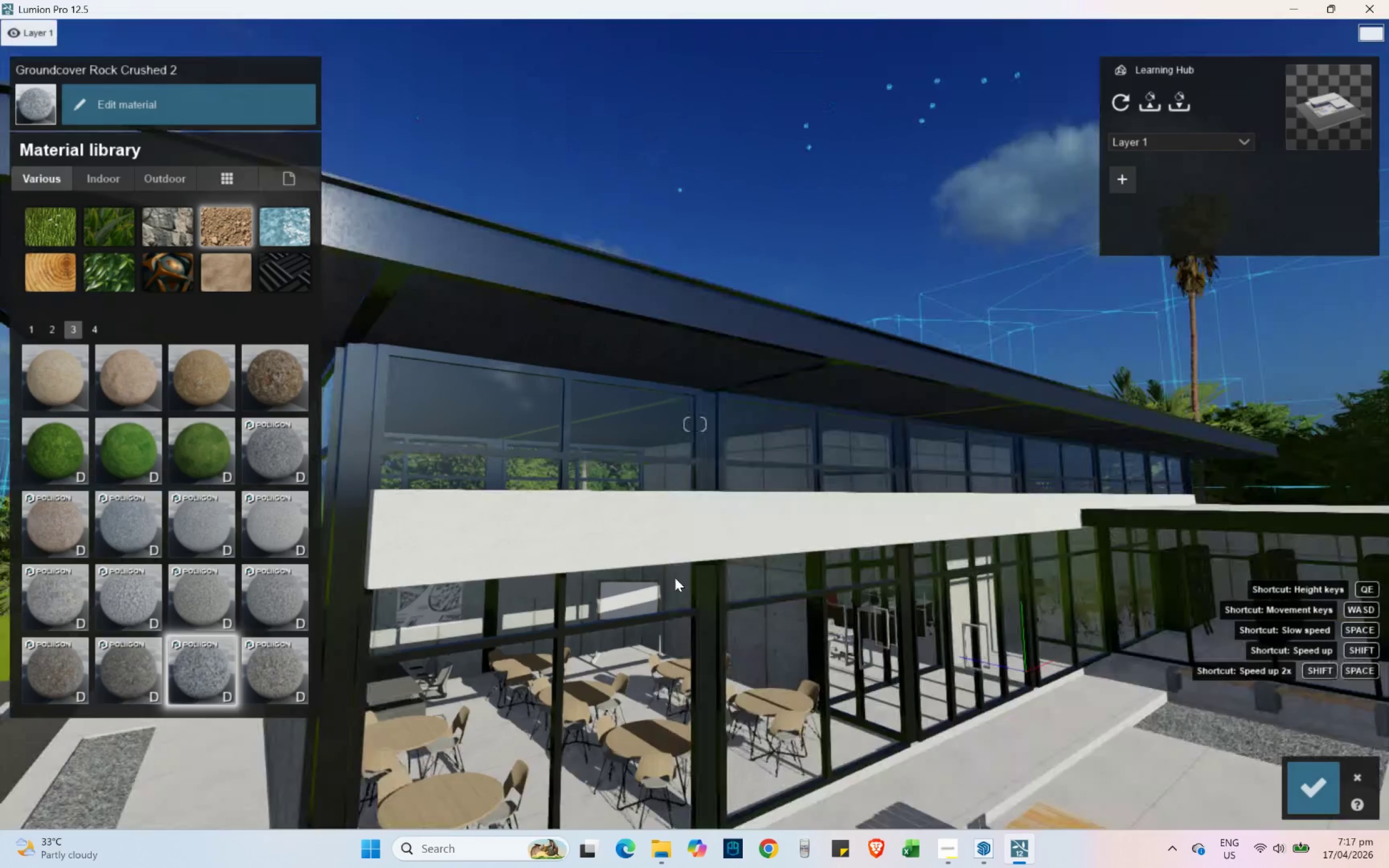 
type(ae)
 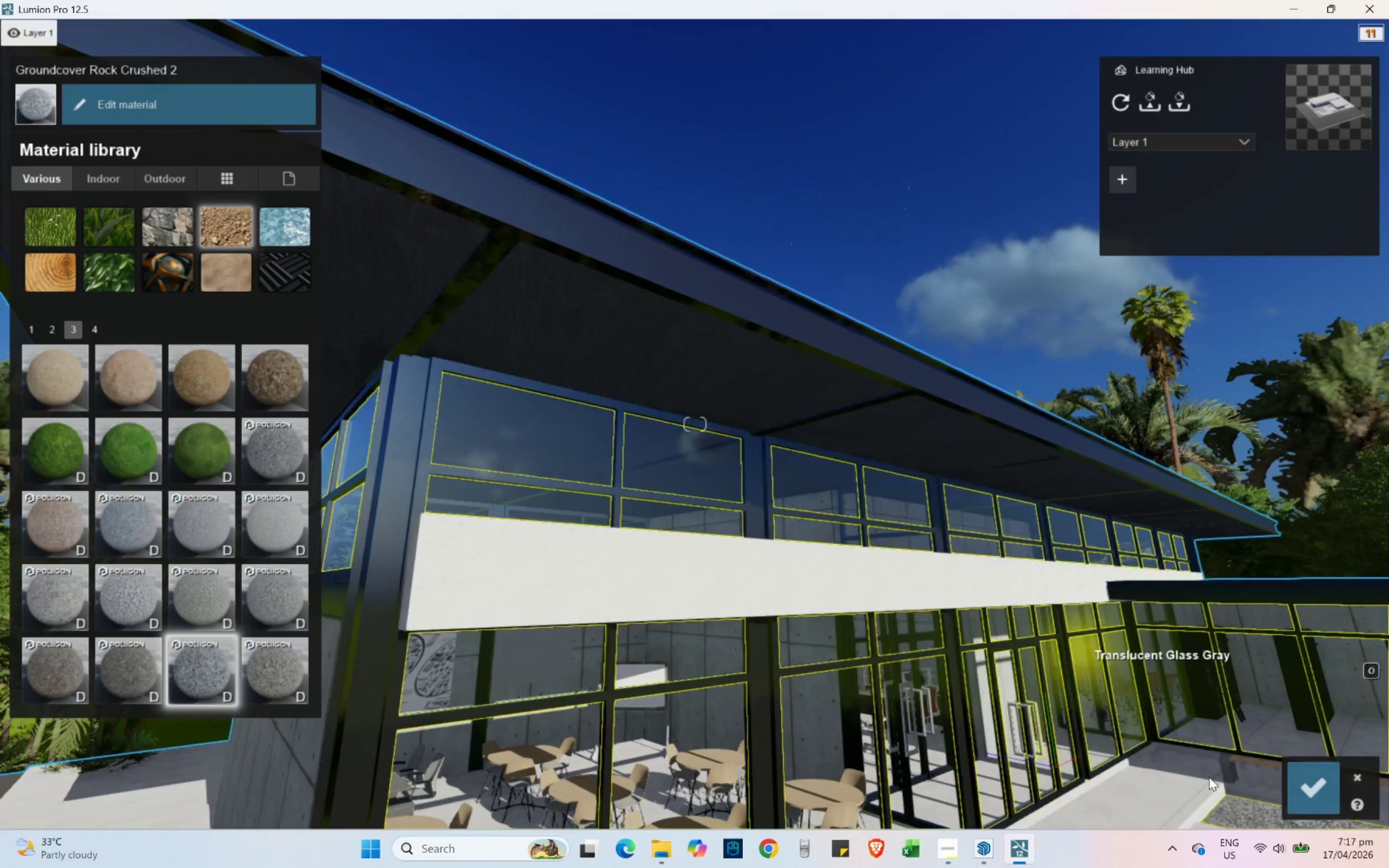 
left_click([1315, 794])
 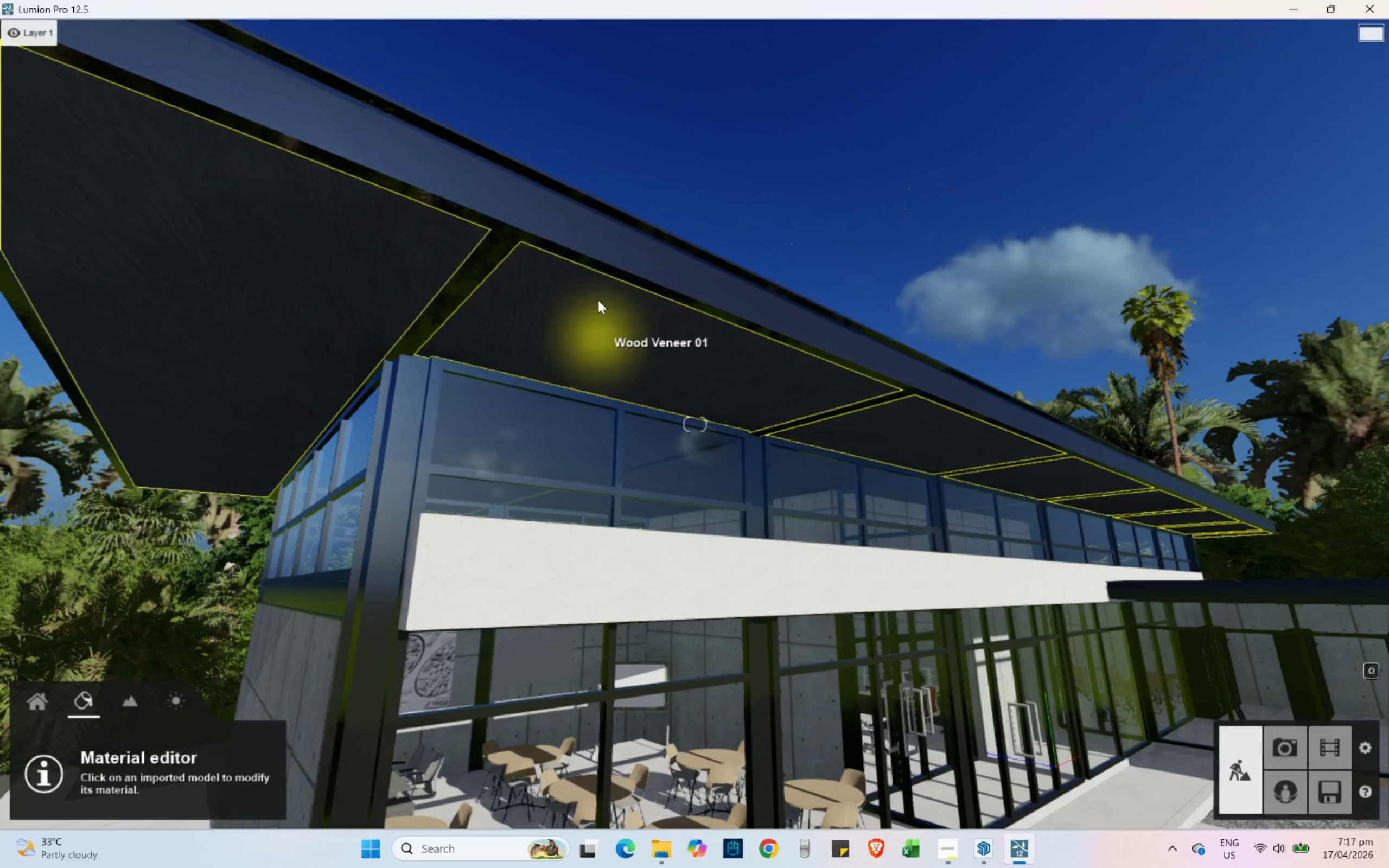 
left_click([598, 300])
 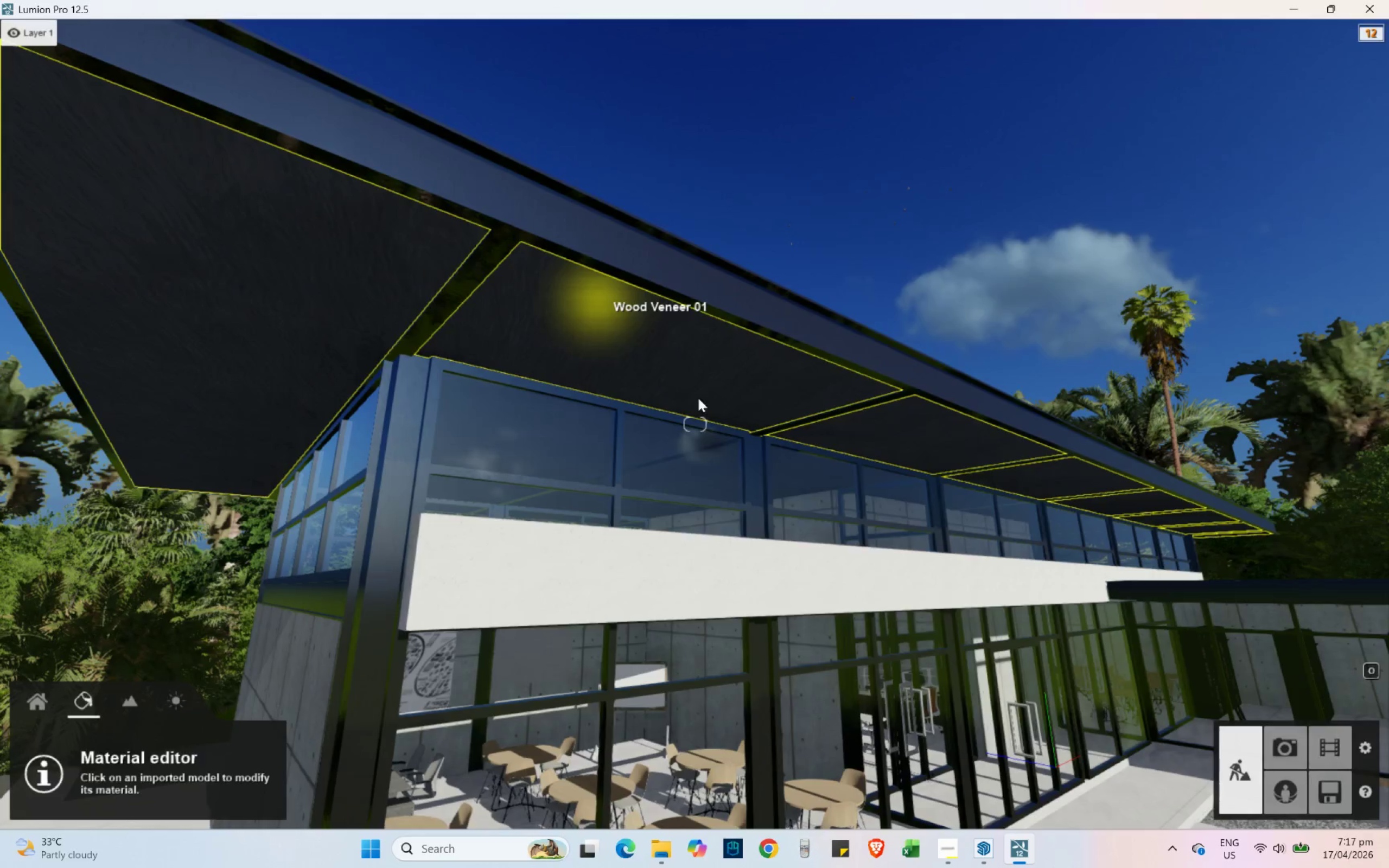 
mouse_move([709, 441])
 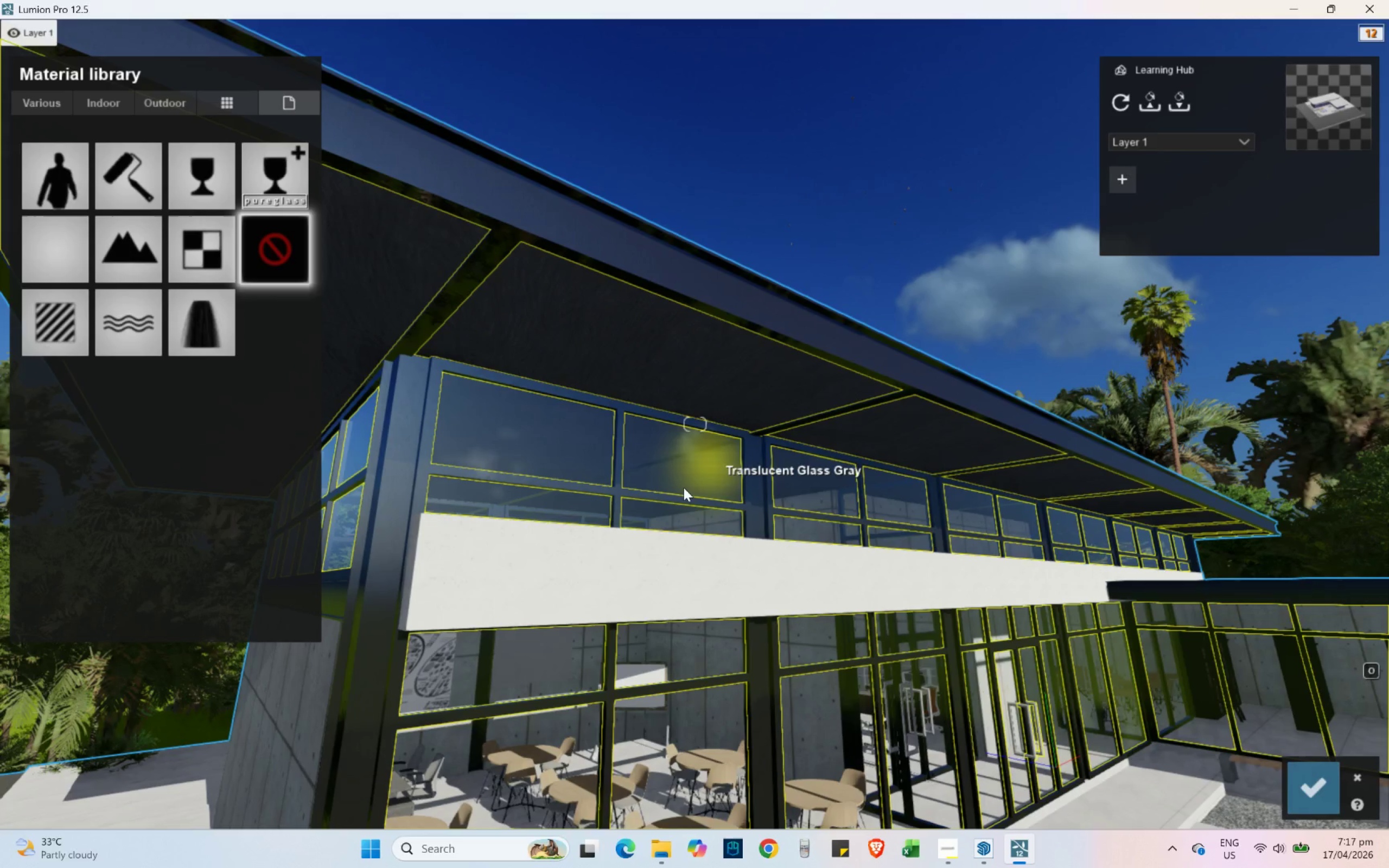 
hold_key(key=D, duration=0.45)
 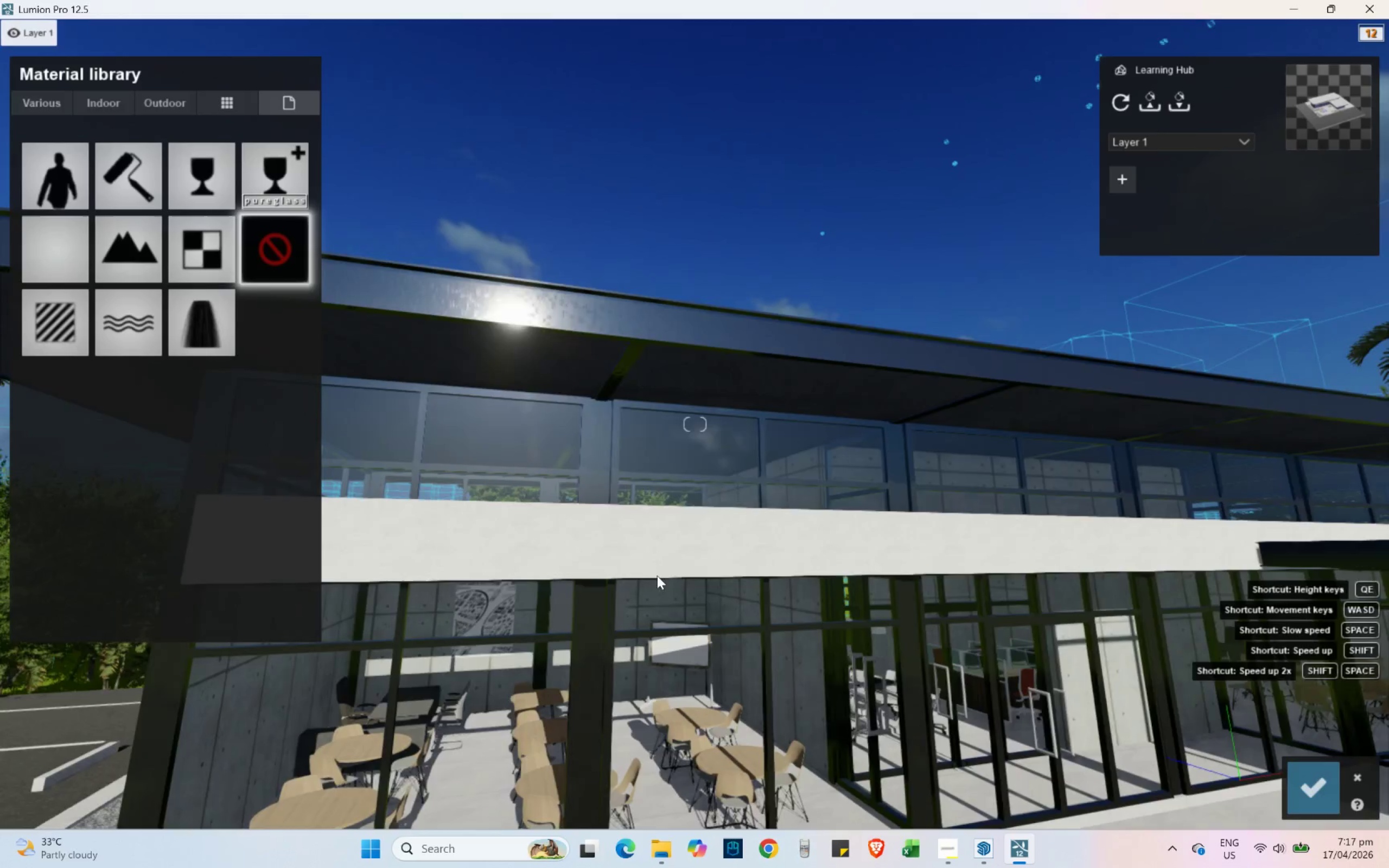 
key(Shift+ShiftLeft)
 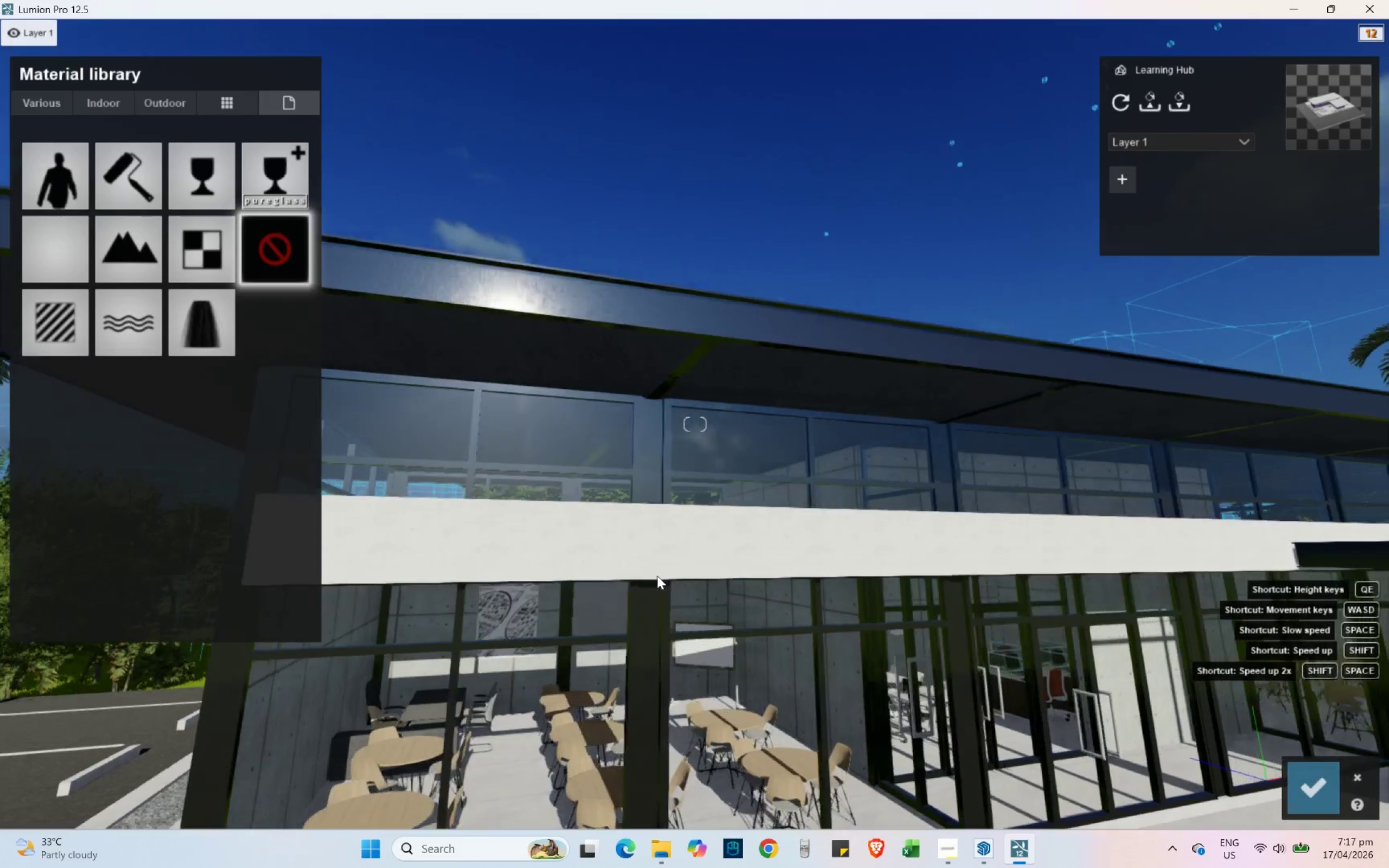 
key(S)
 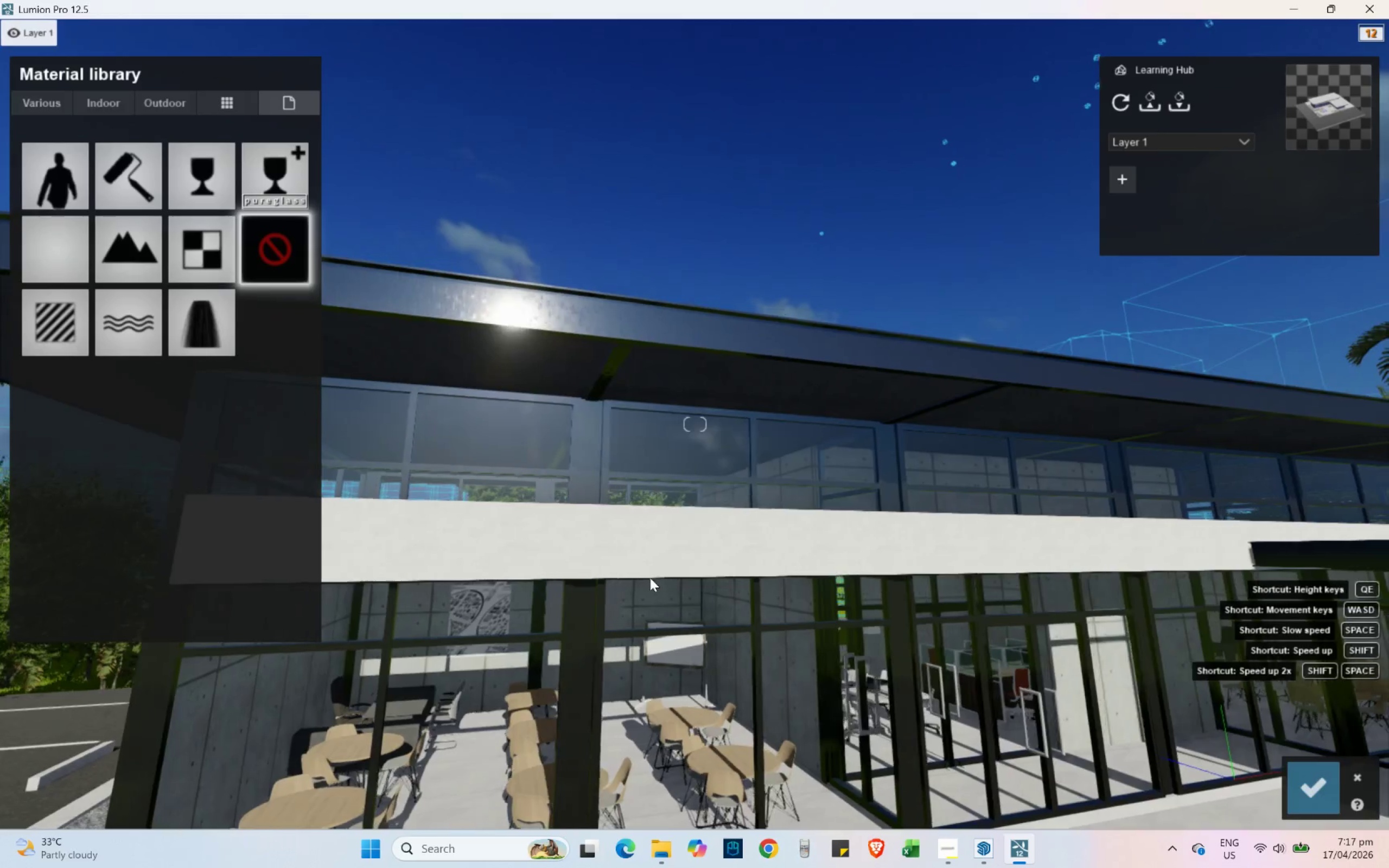 
hold_key(key=A, duration=0.44)
 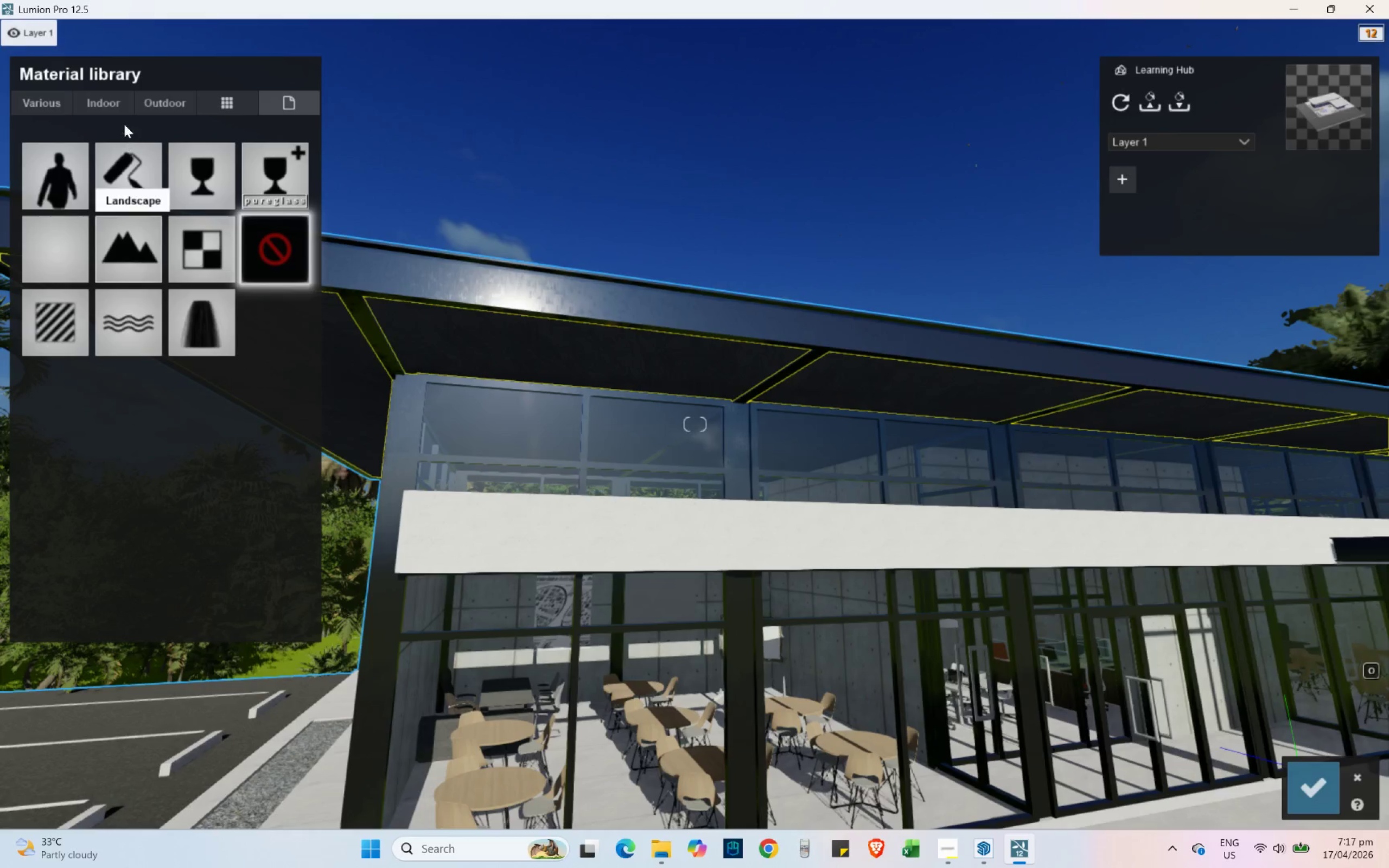 
wait(6.33)
 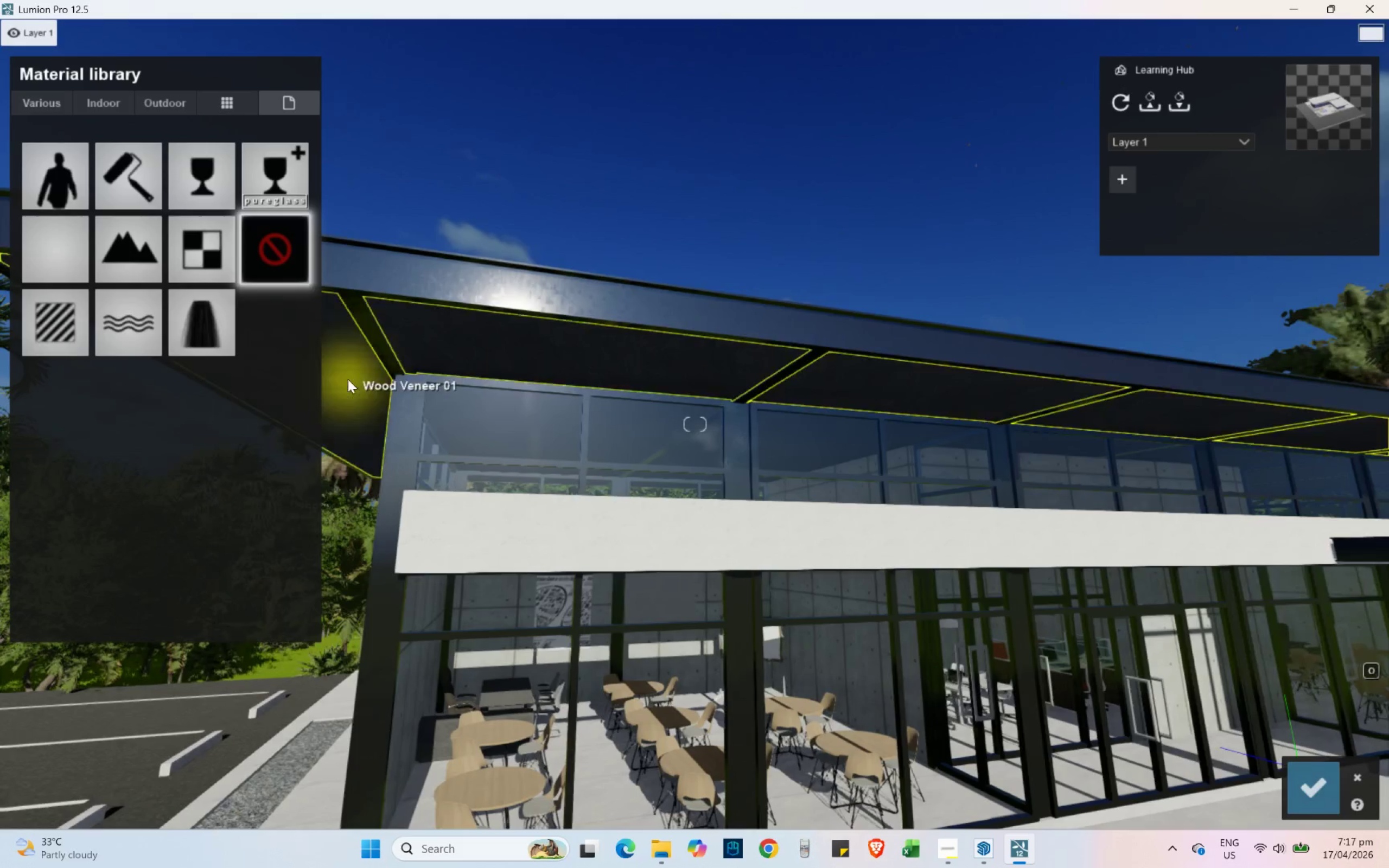 
left_click([235, 195])
 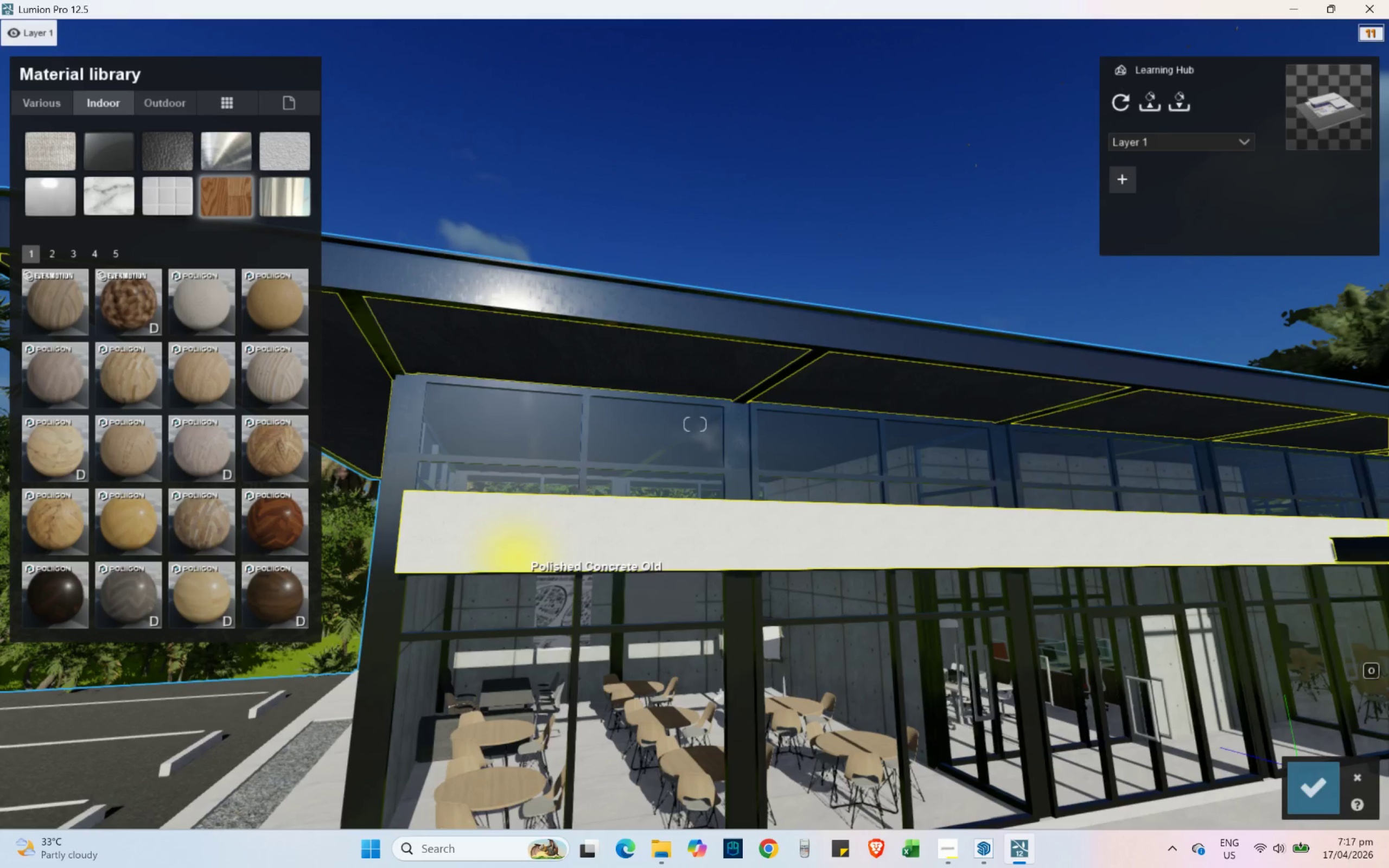 
hold_key(key=ShiftLeft, duration=1.34)
 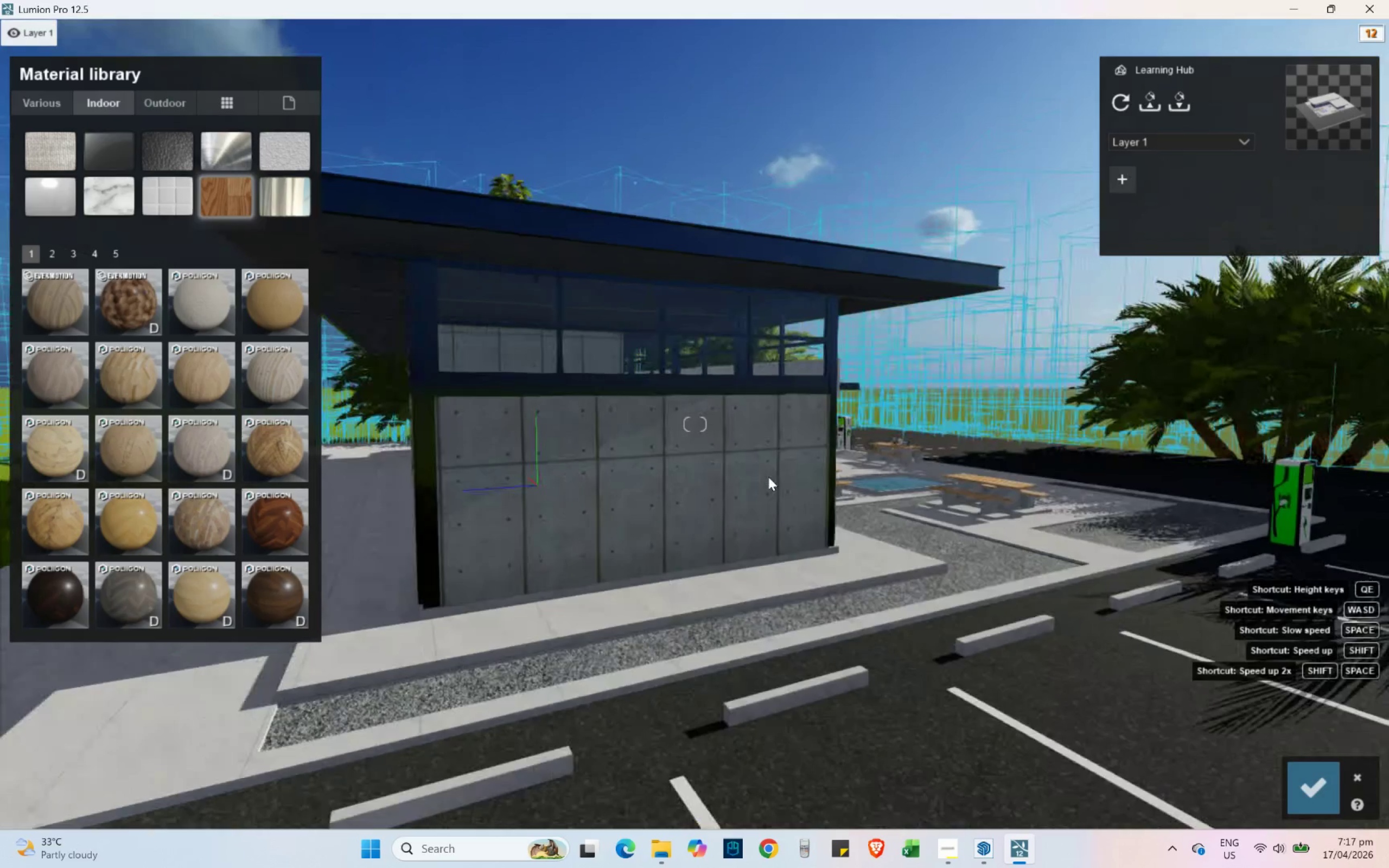 
hold_key(key=A, duration=1.33)
 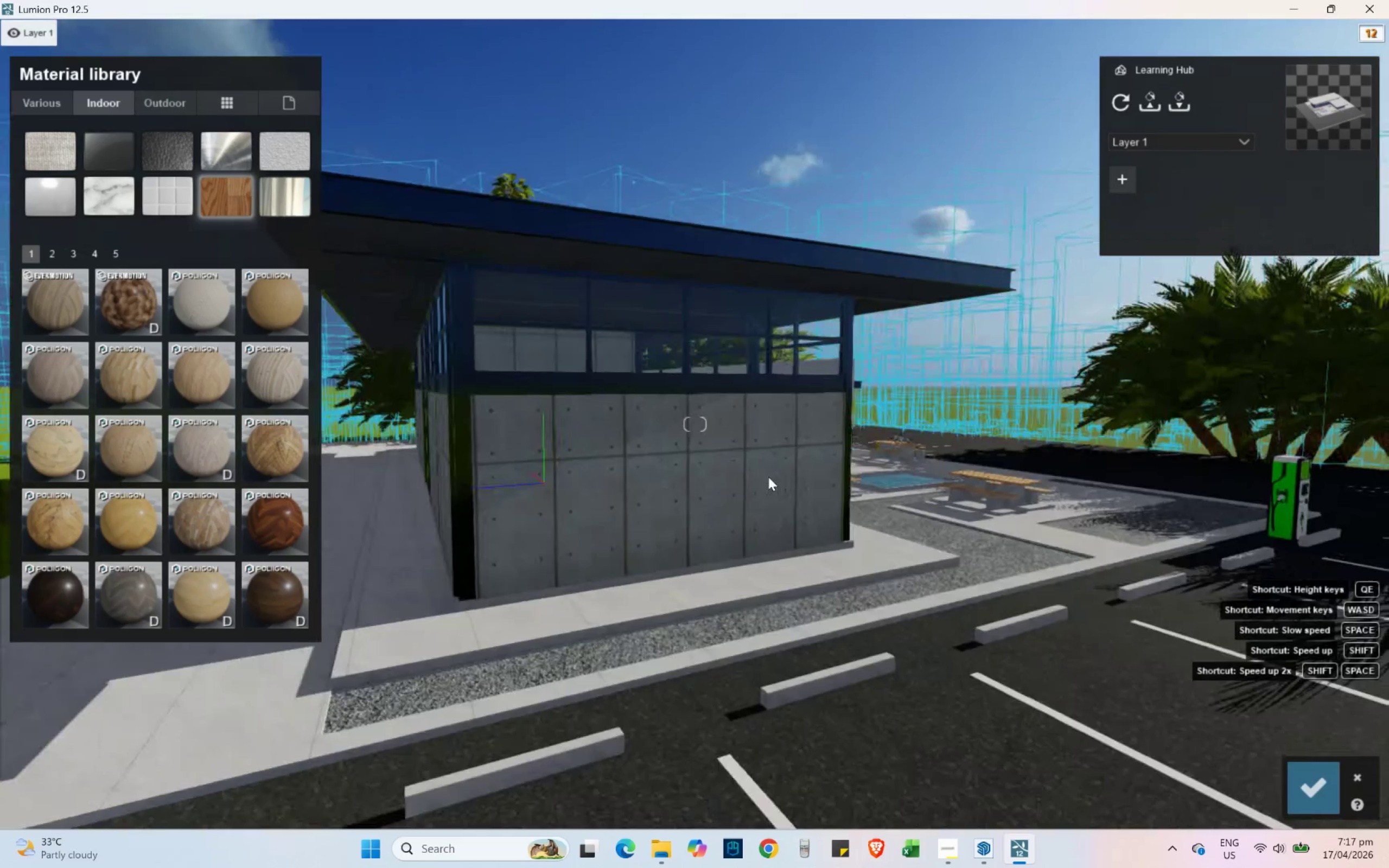 
hold_key(key=W, duration=0.44)
 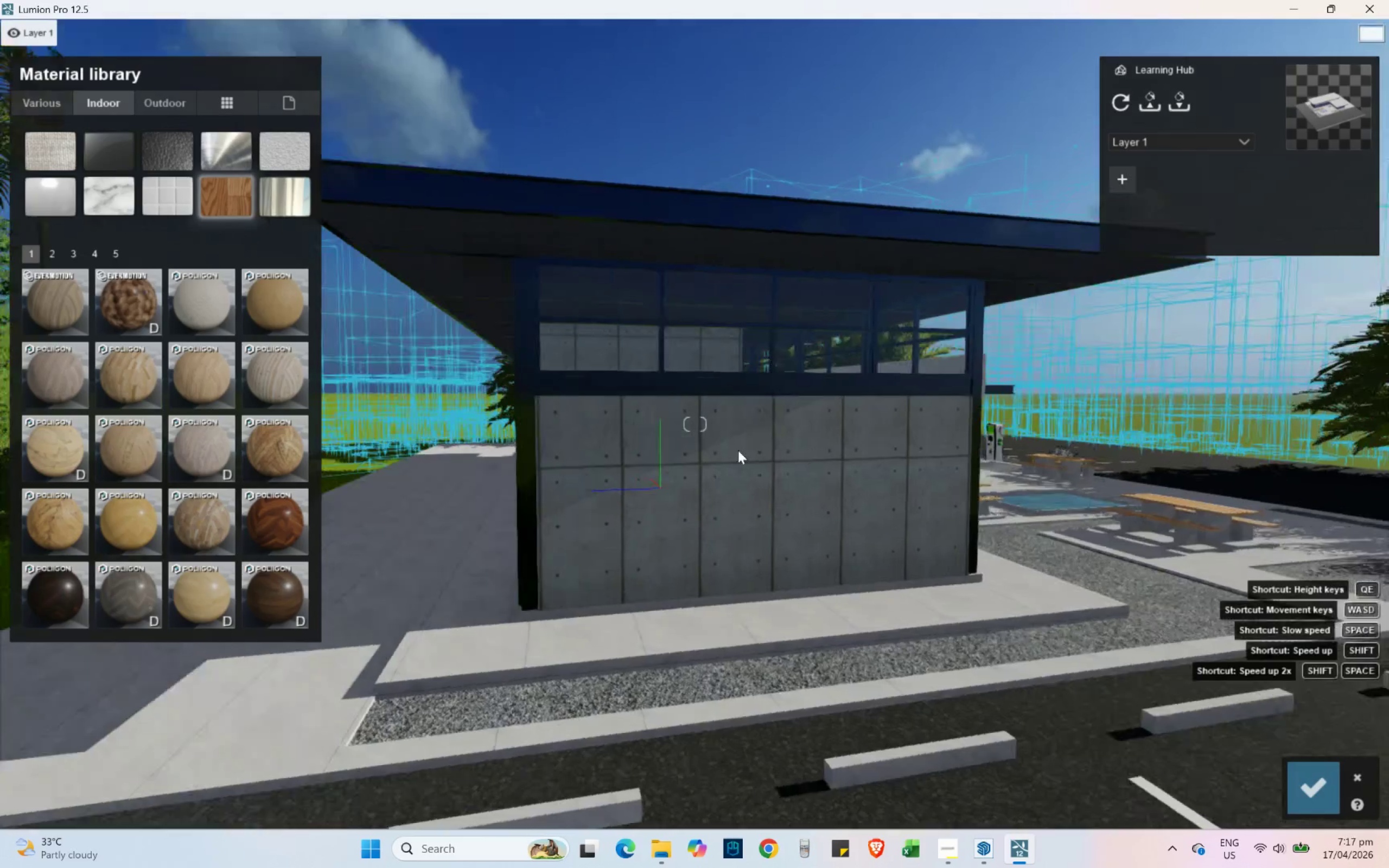 
hold_key(key=D, duration=1.5)
 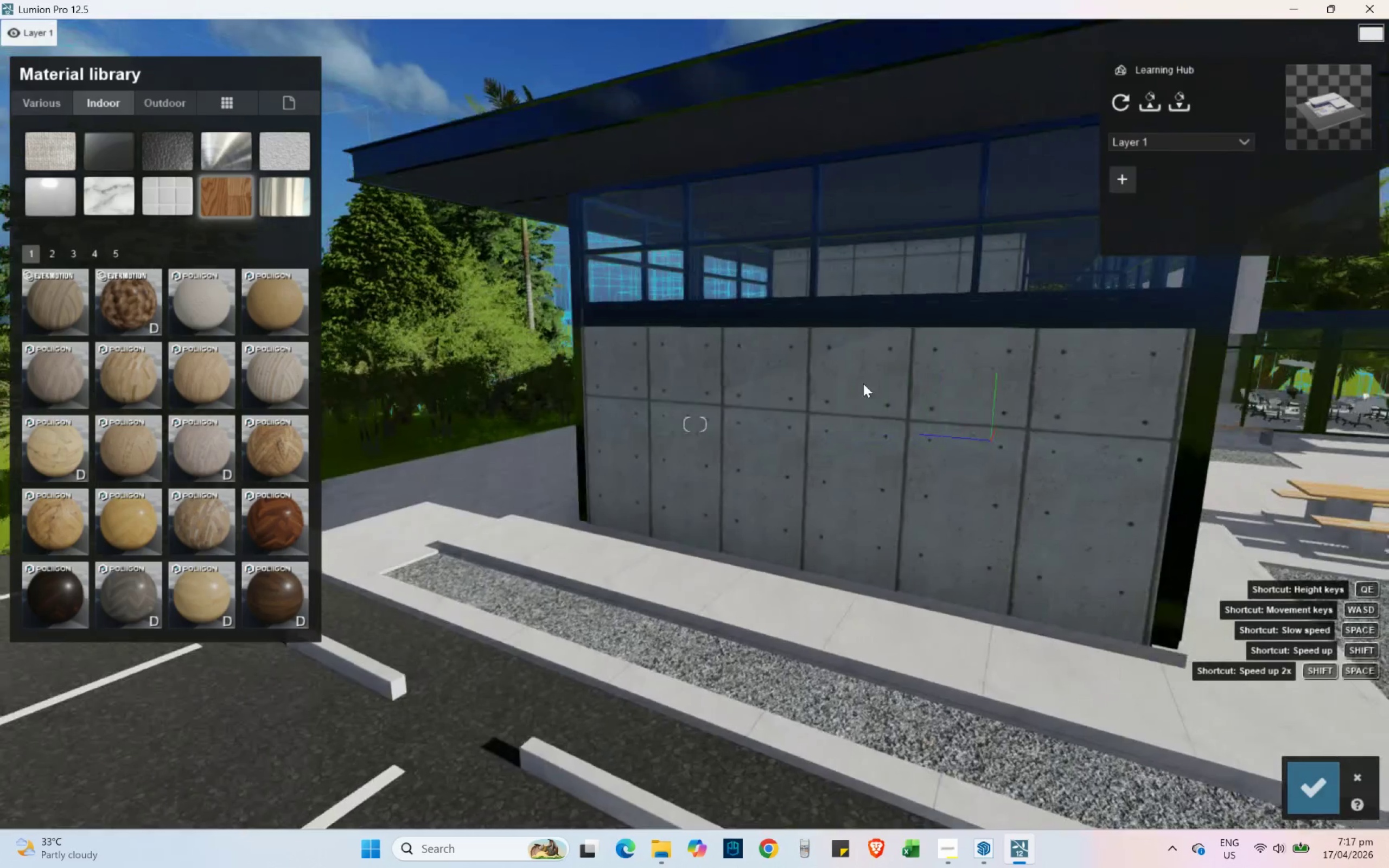 
hold_key(key=D, duration=0.95)
 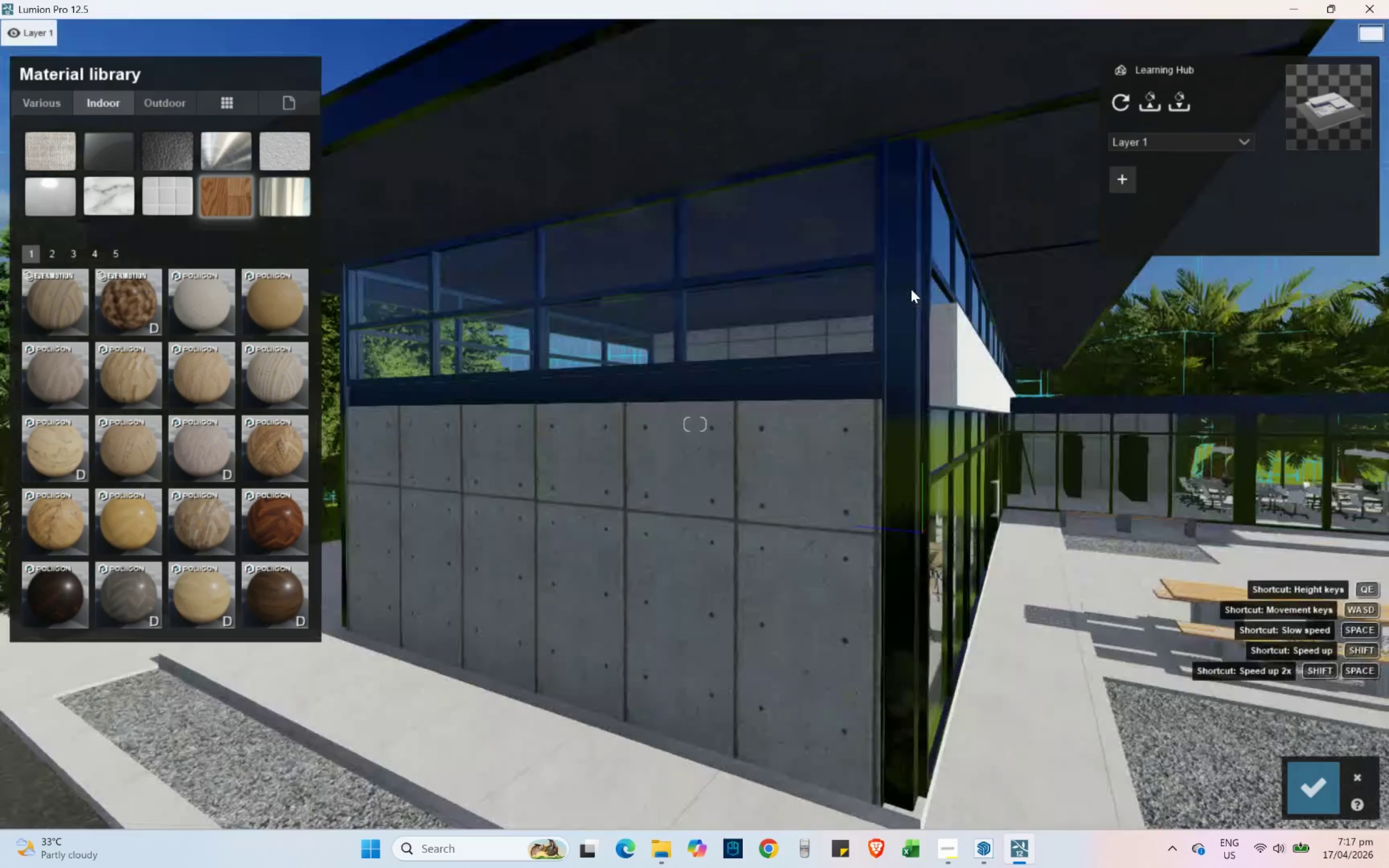 
hold_key(key=W, duration=0.34)
 